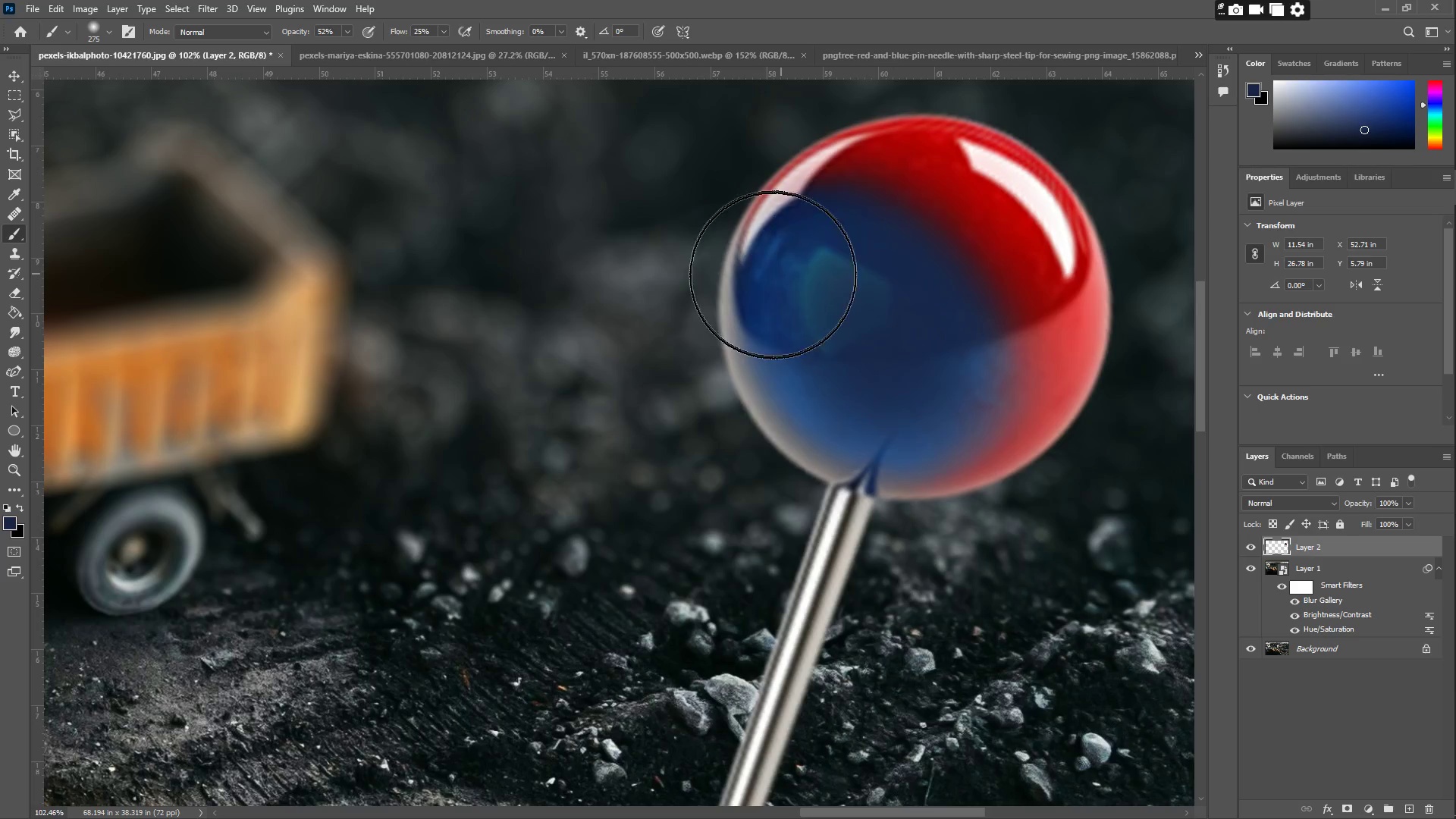 
left_click_drag(start_coordinate=[772, 277], to_coordinate=[805, 333])
 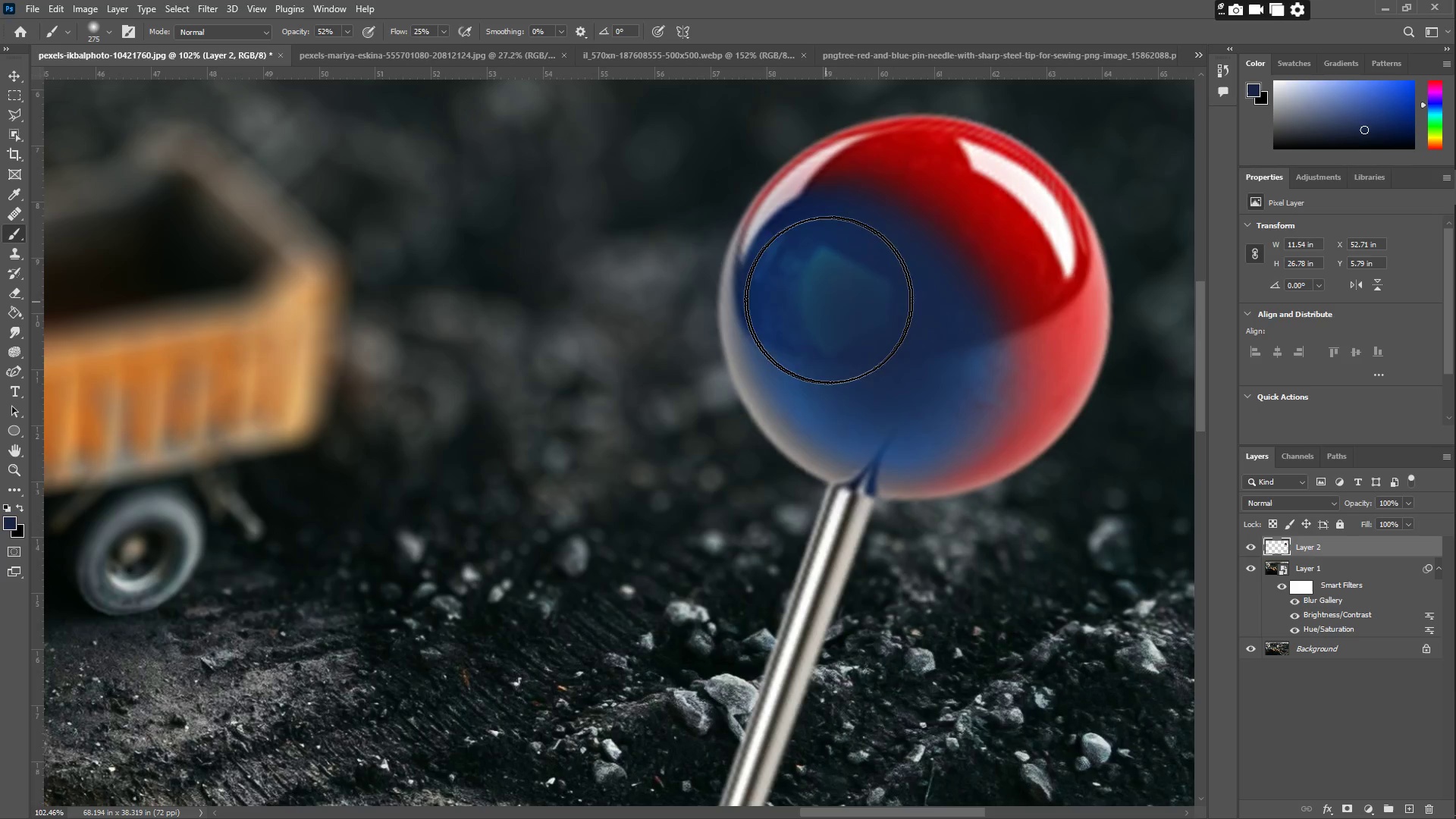 
left_click_drag(start_coordinate=[849, 290], to_coordinate=[880, 361])
 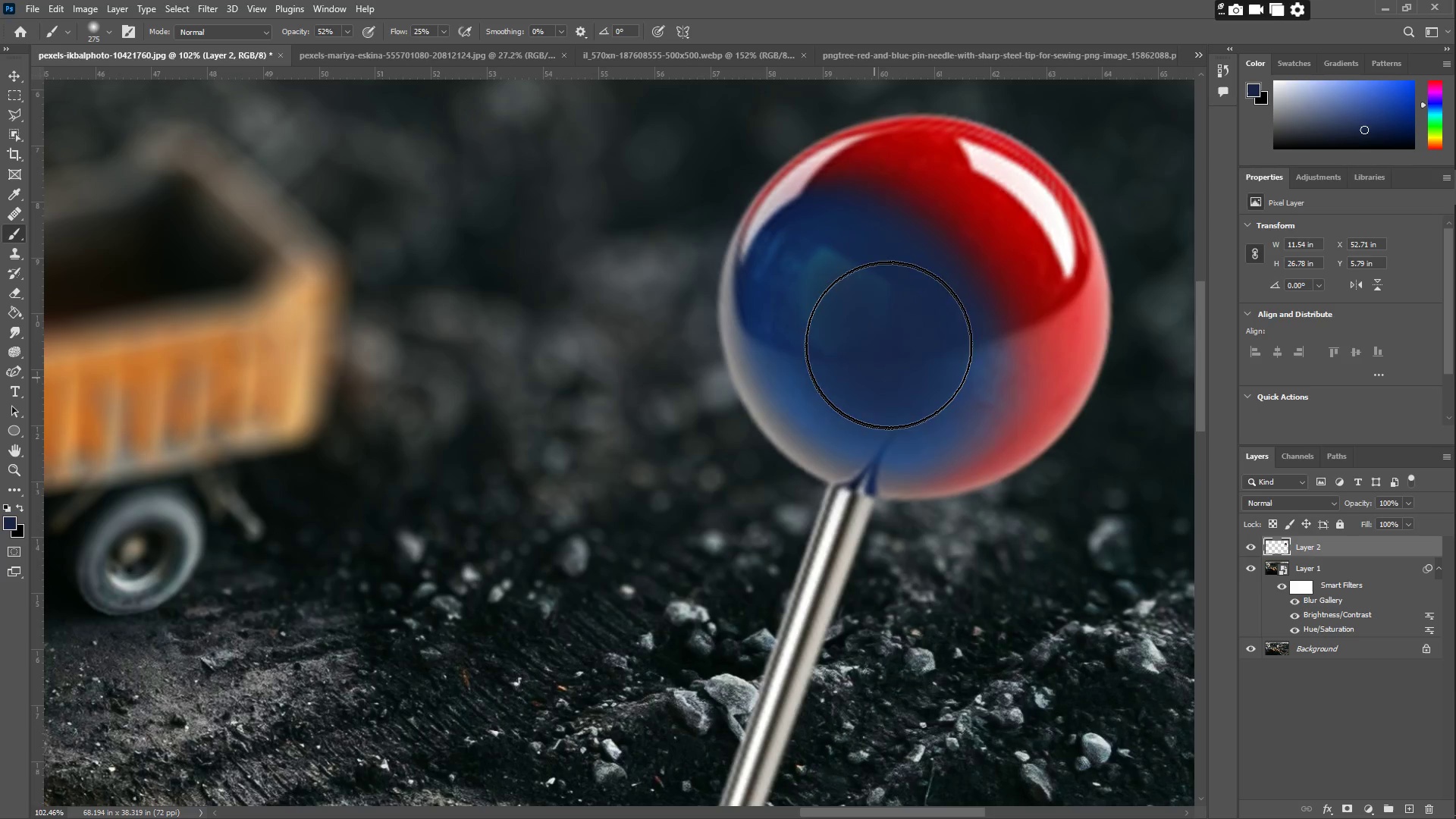 
left_click_drag(start_coordinate=[891, 340], to_coordinate=[871, 363])
 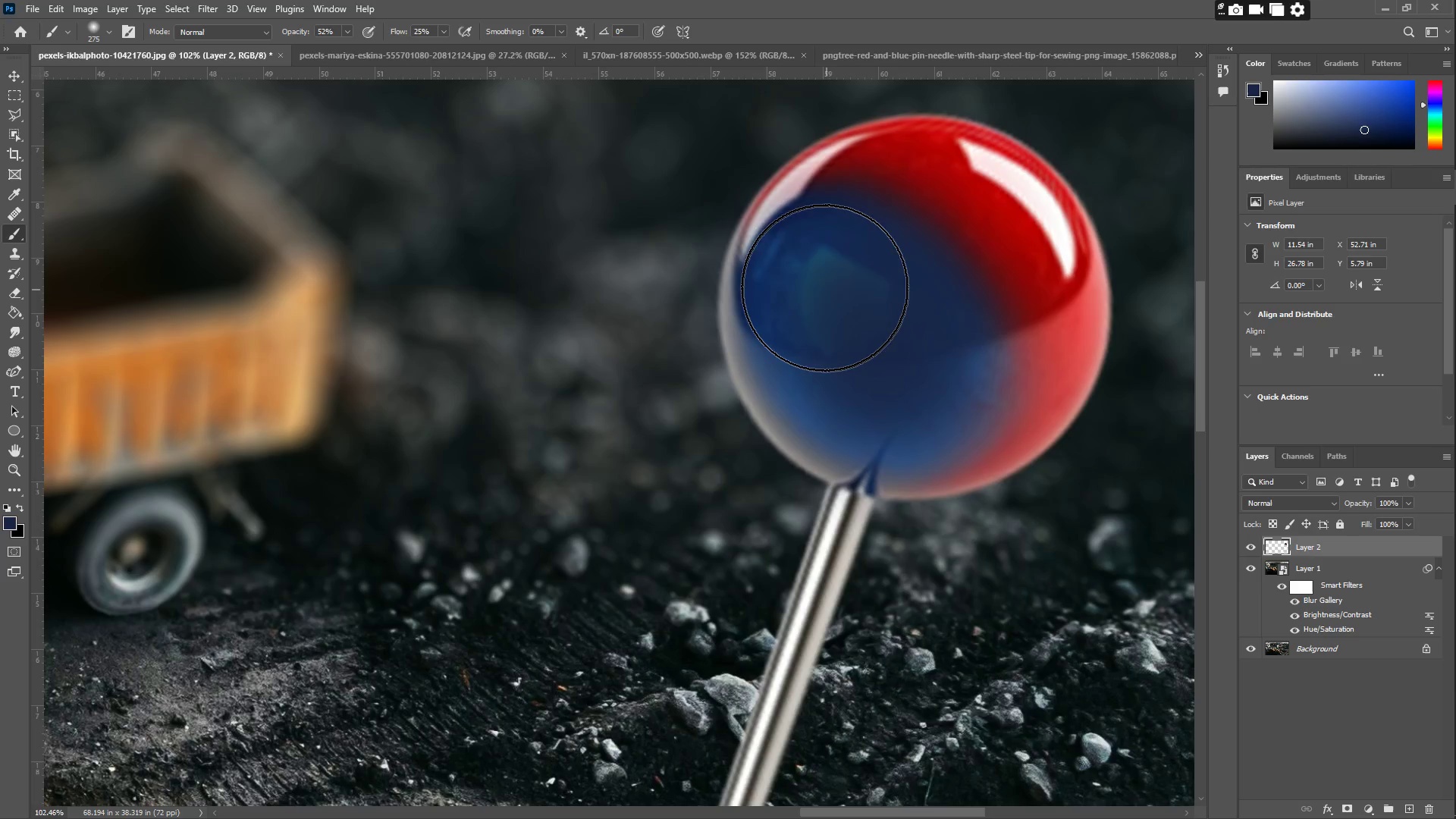 
left_click_drag(start_coordinate=[816, 281], to_coordinate=[871, 356])
 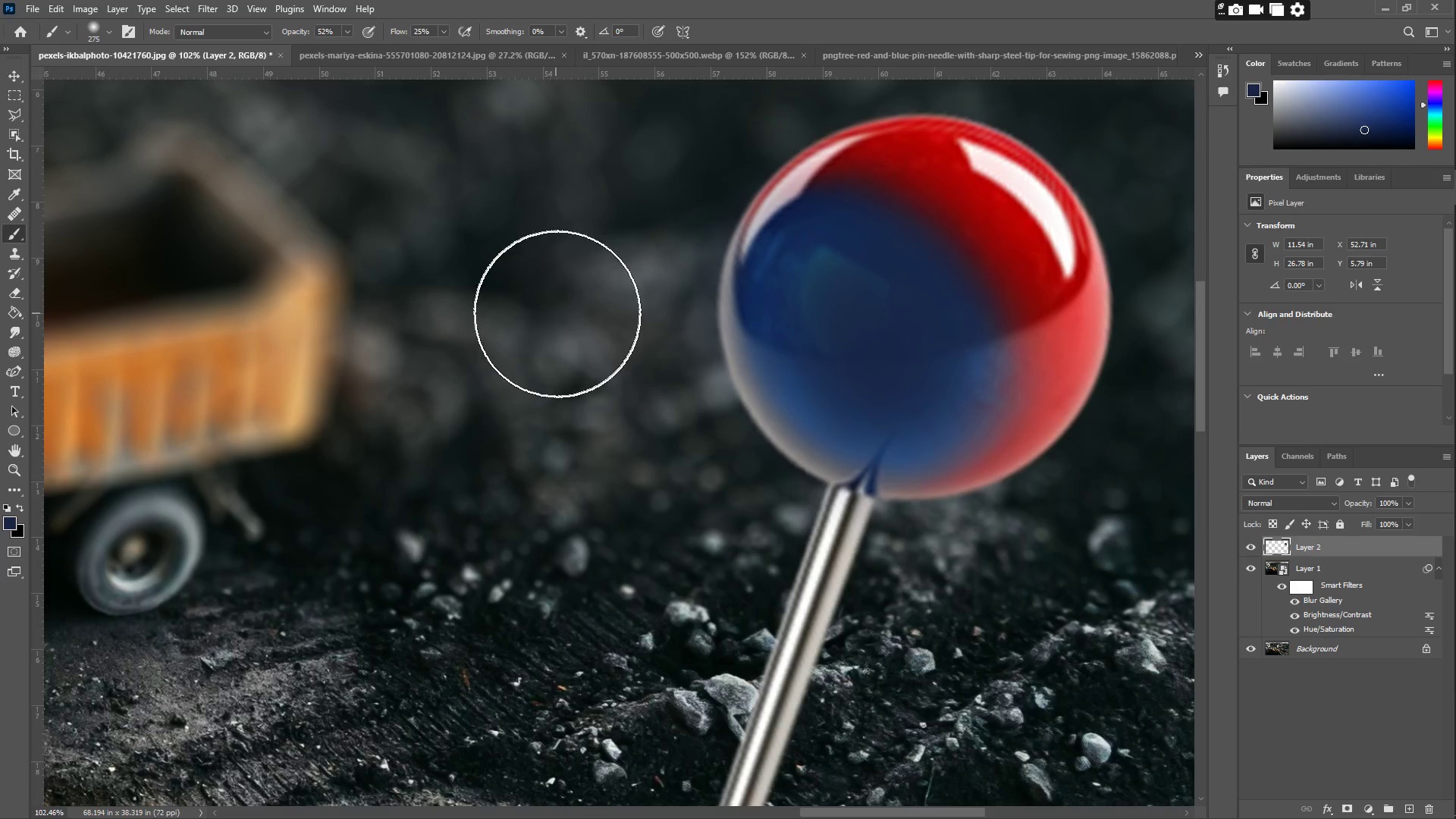 
key(O)
 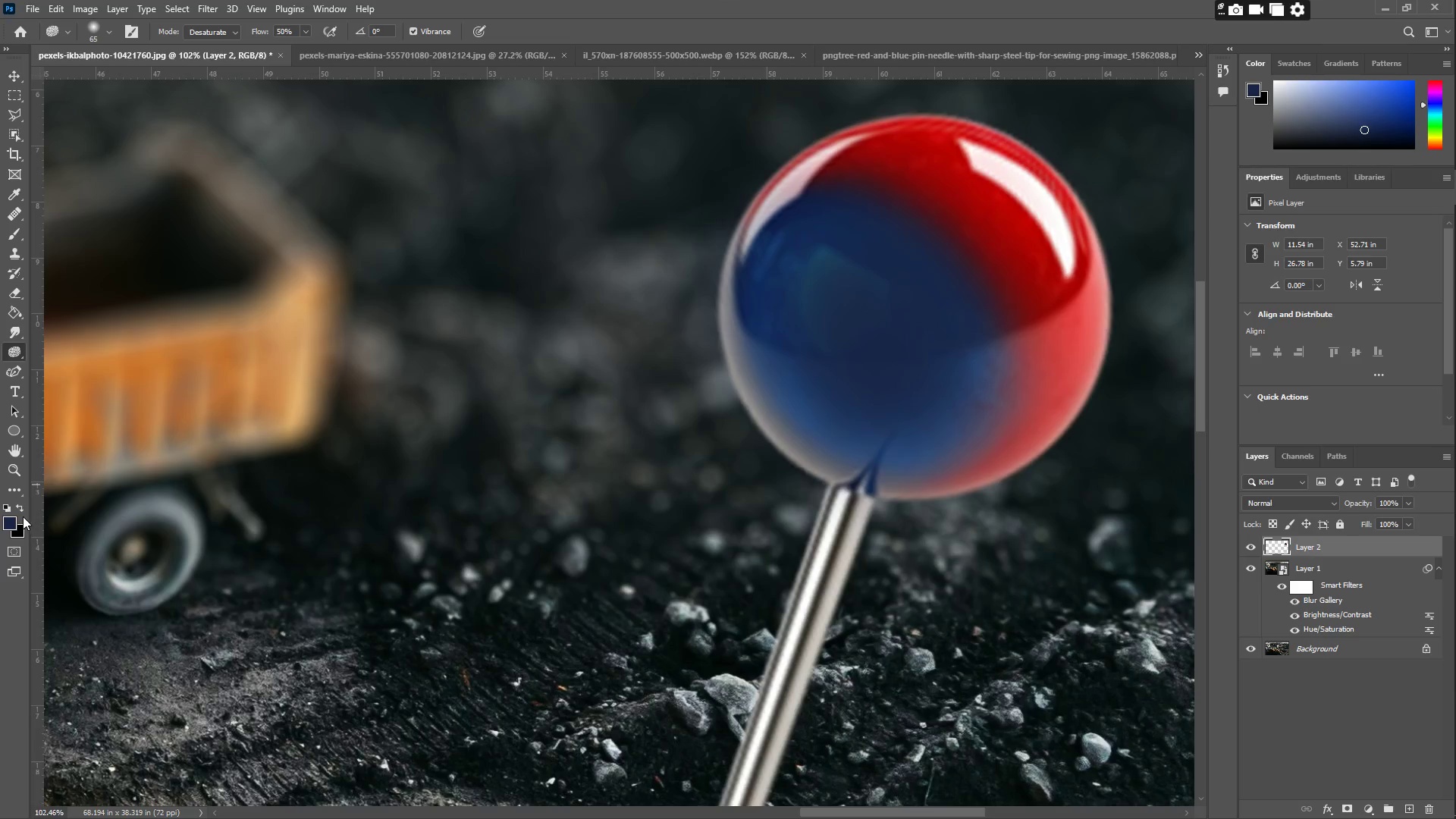 
left_click([8, 522])
 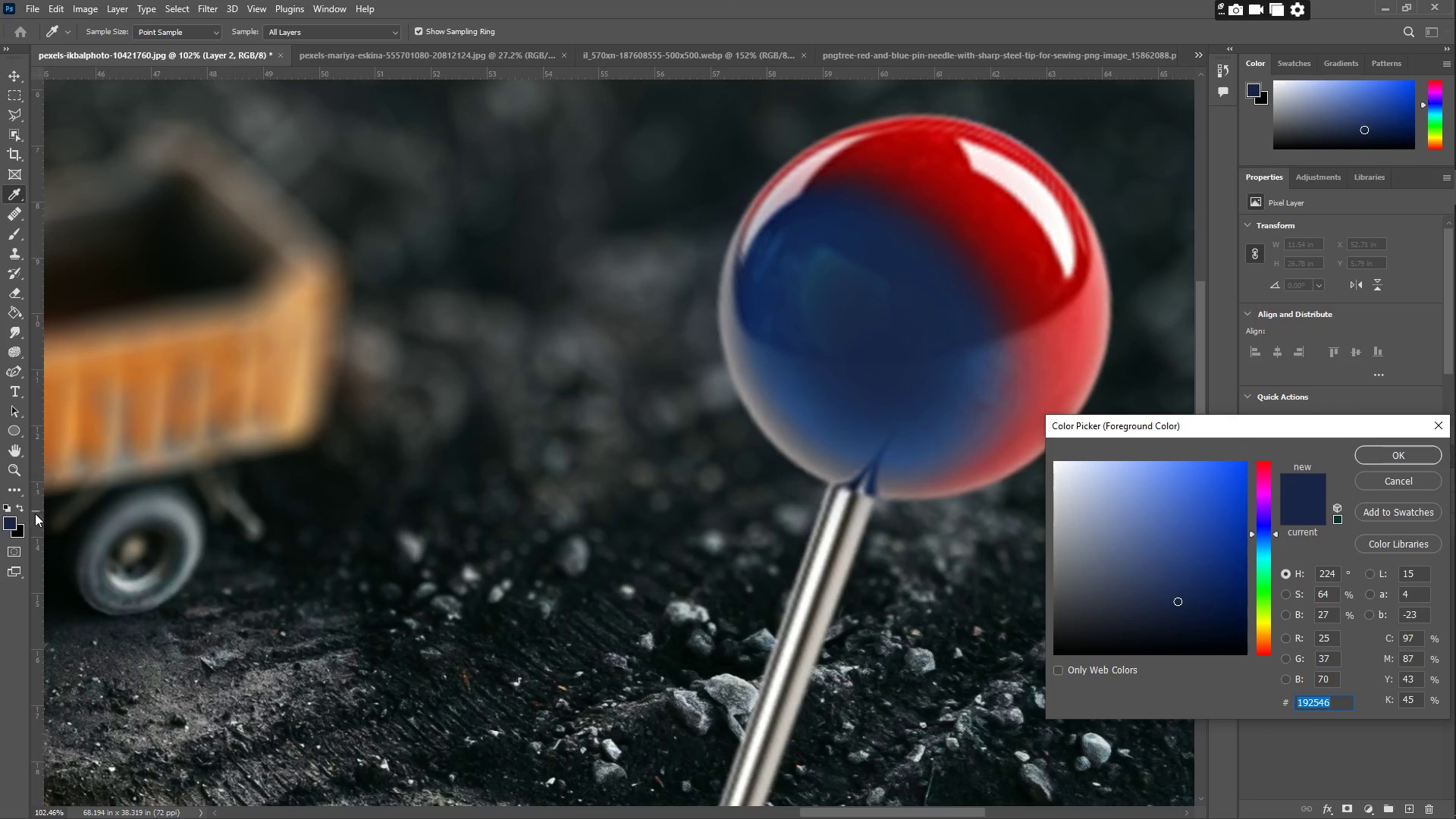 
left_click([21, 513])
 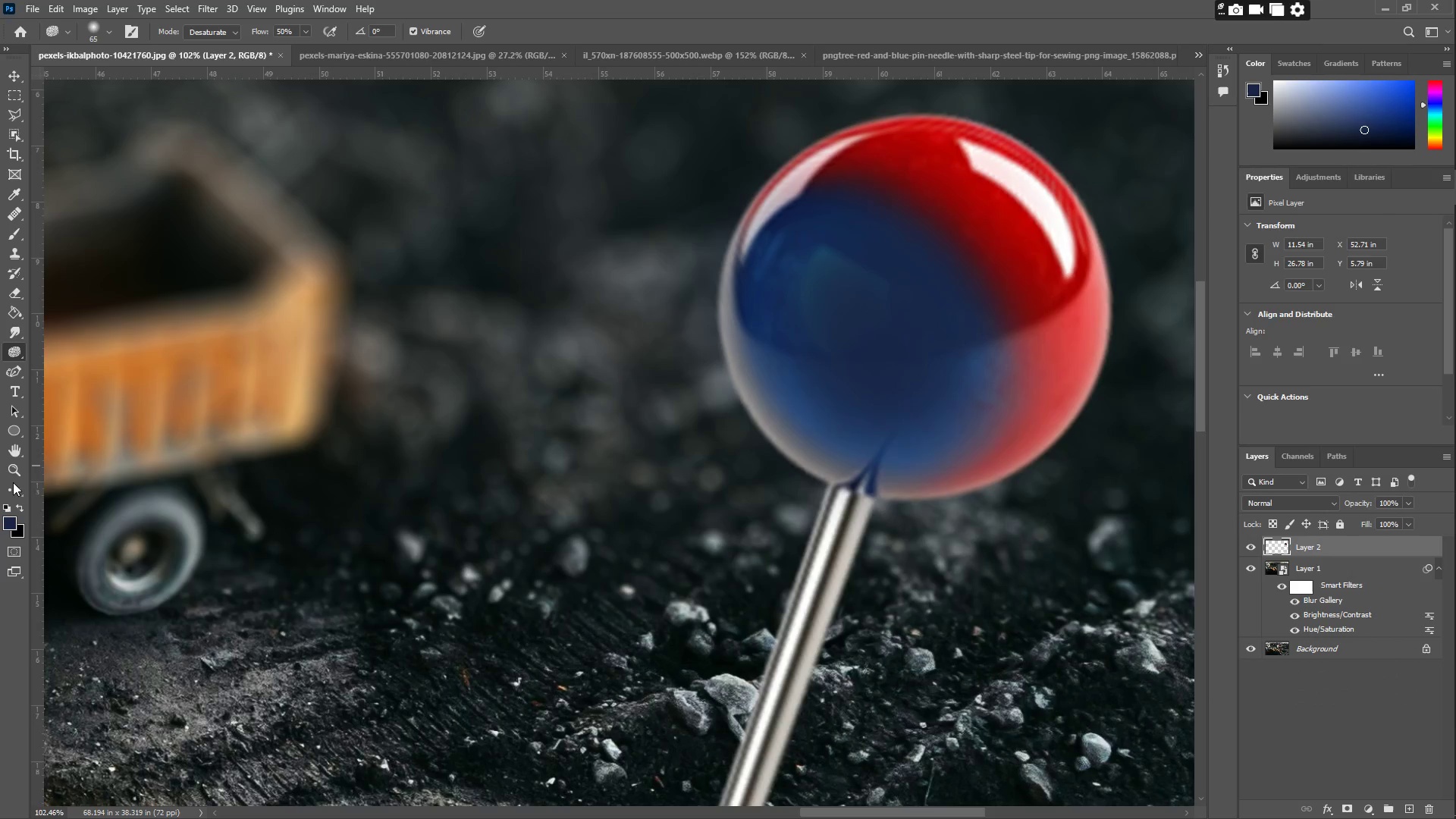 
left_click([21, 504])
 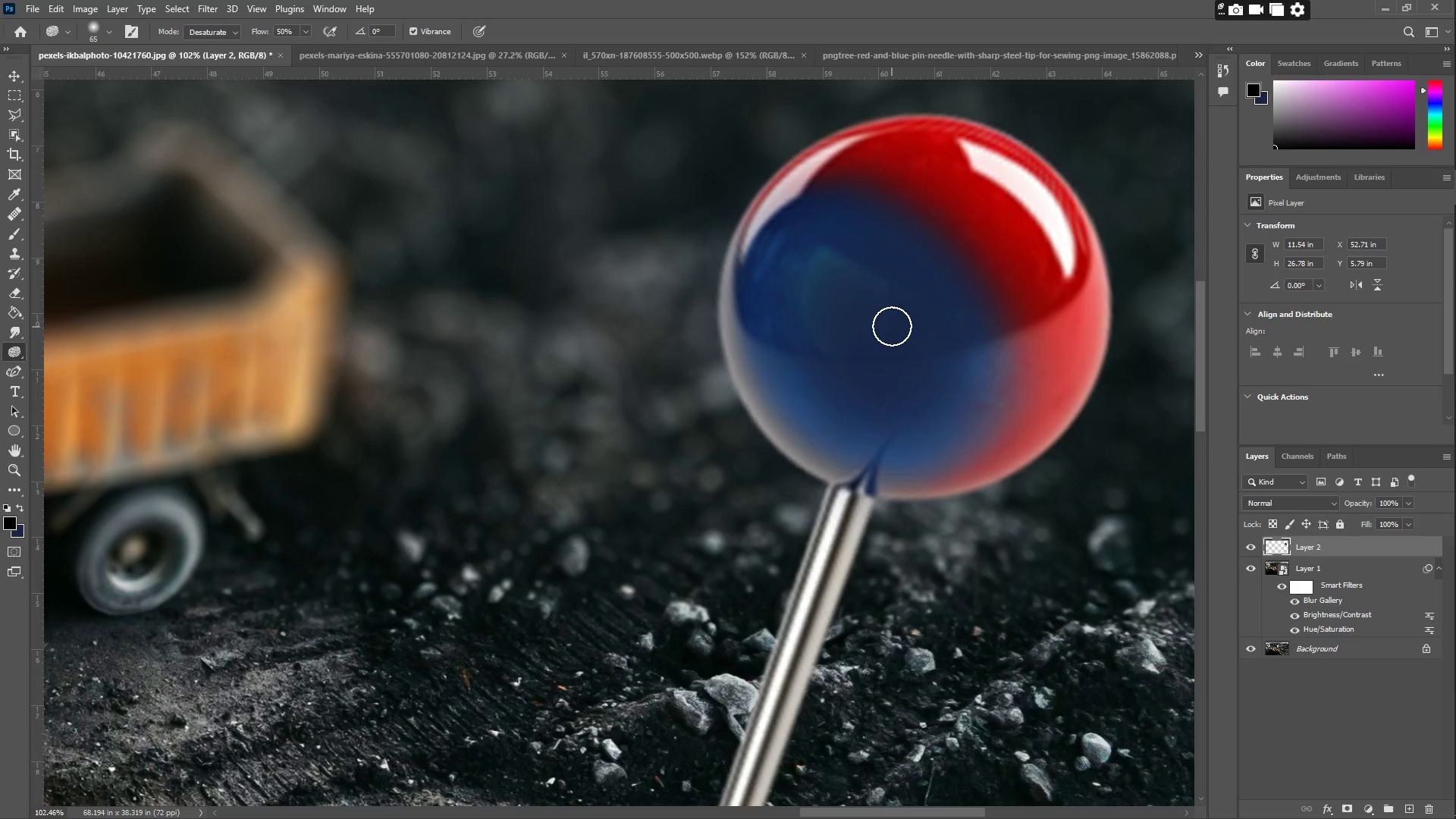 
key(B)
 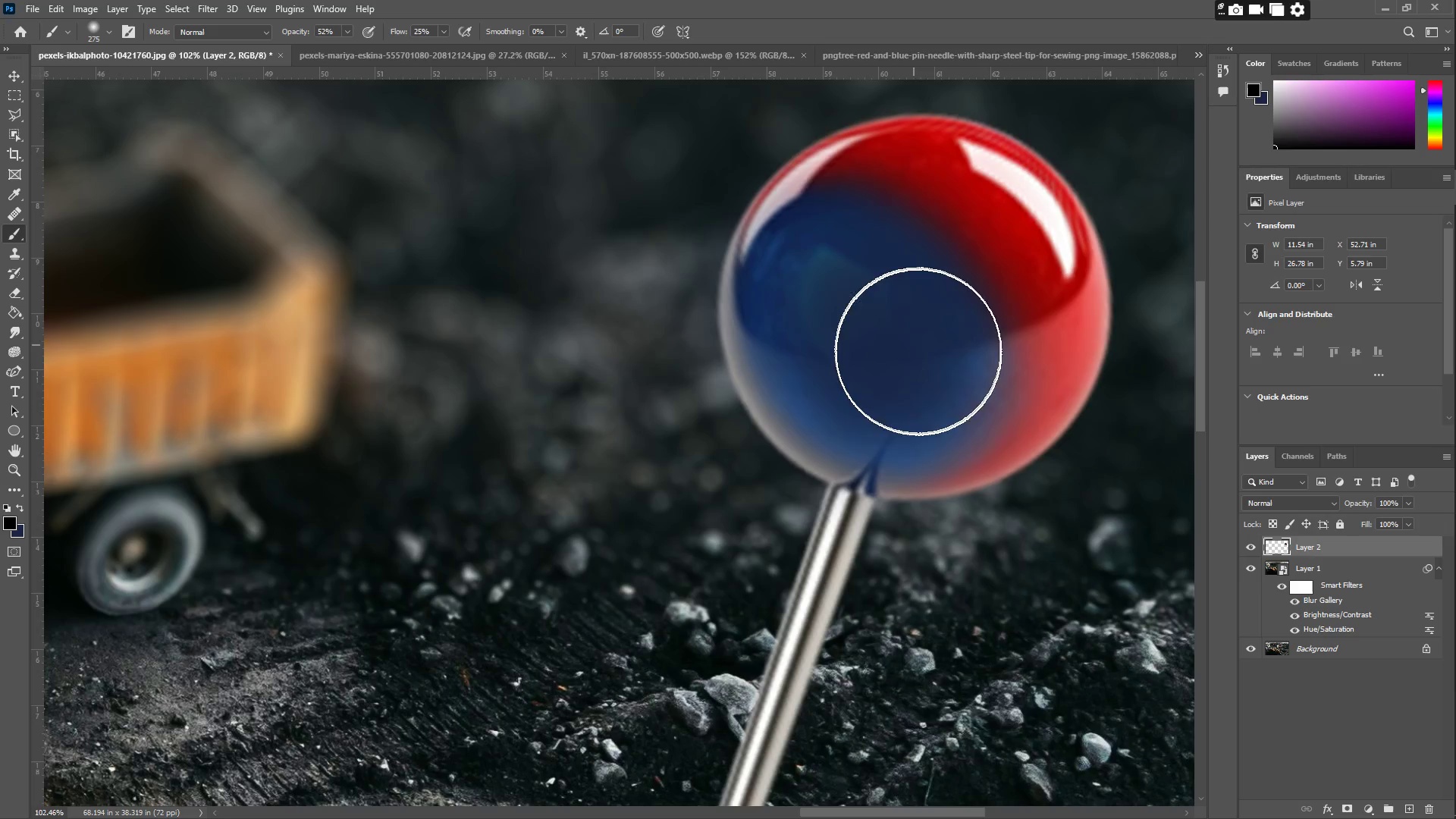 
left_click_drag(start_coordinate=[926, 367], to_coordinate=[808, 292])
 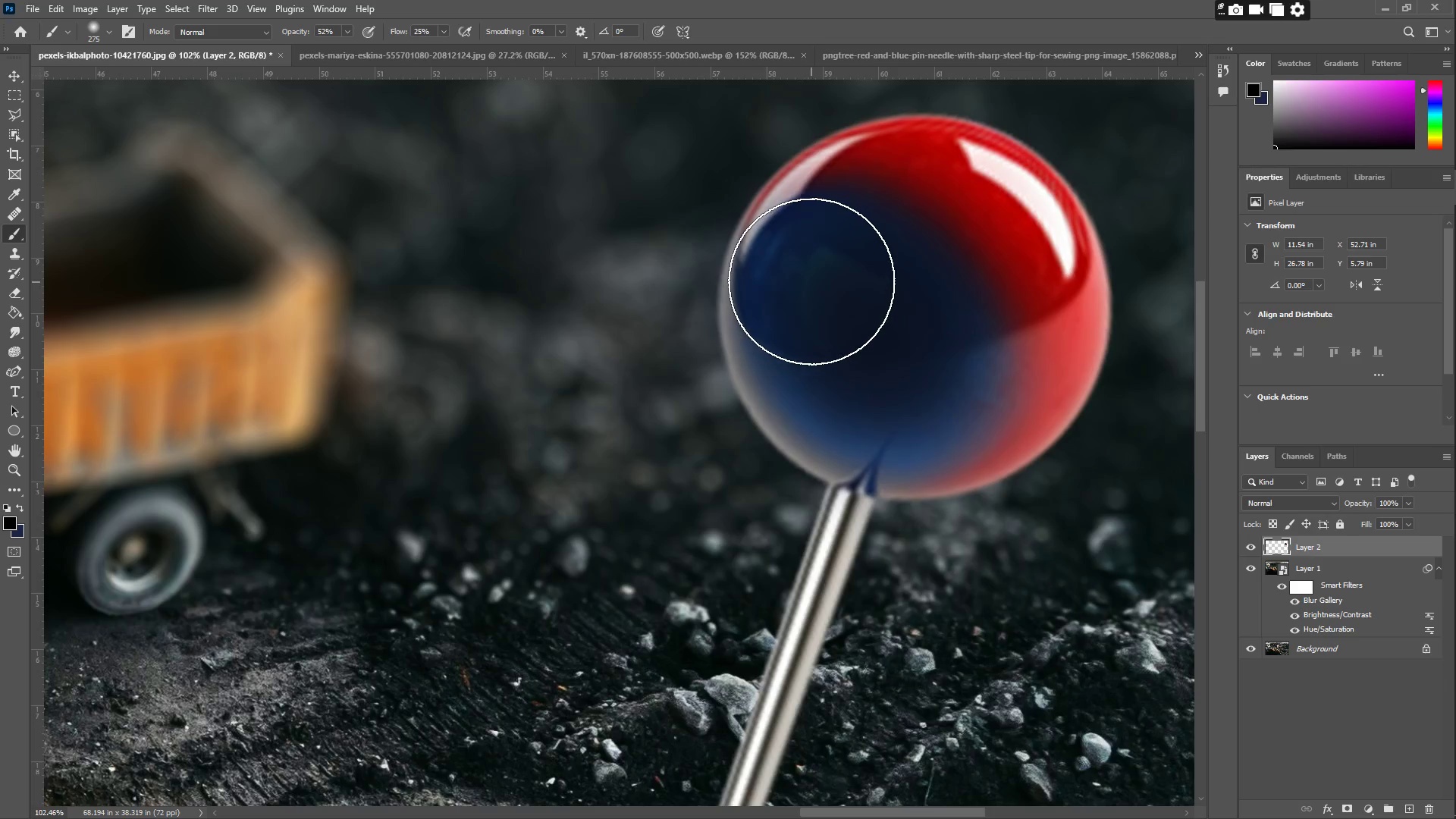 
left_click_drag(start_coordinate=[811, 281], to_coordinate=[813, 276])
 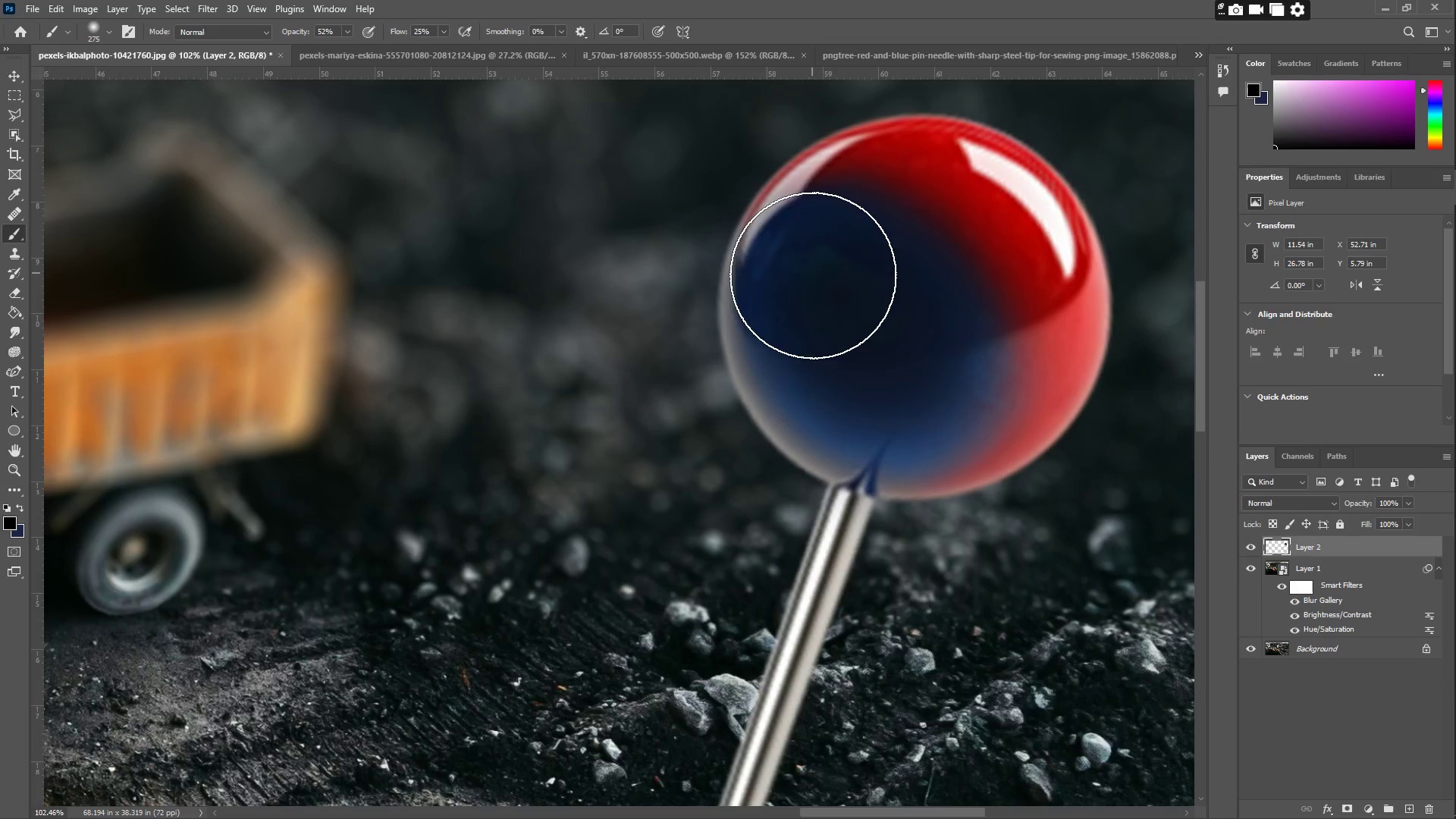 
left_click_drag(start_coordinate=[817, 289], to_coordinate=[822, 303])
 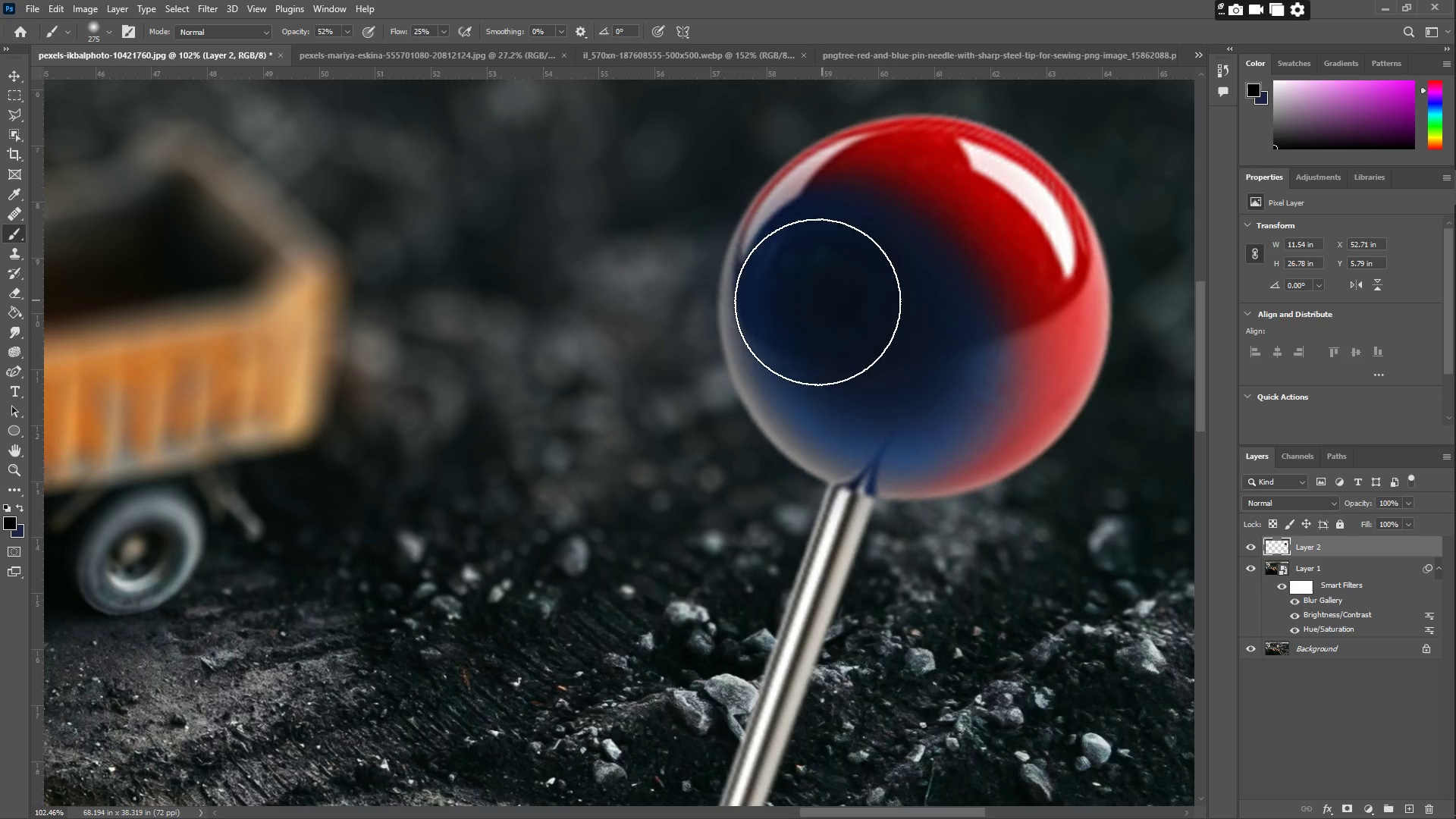 
left_click_drag(start_coordinate=[817, 304], to_coordinate=[818, 328])
 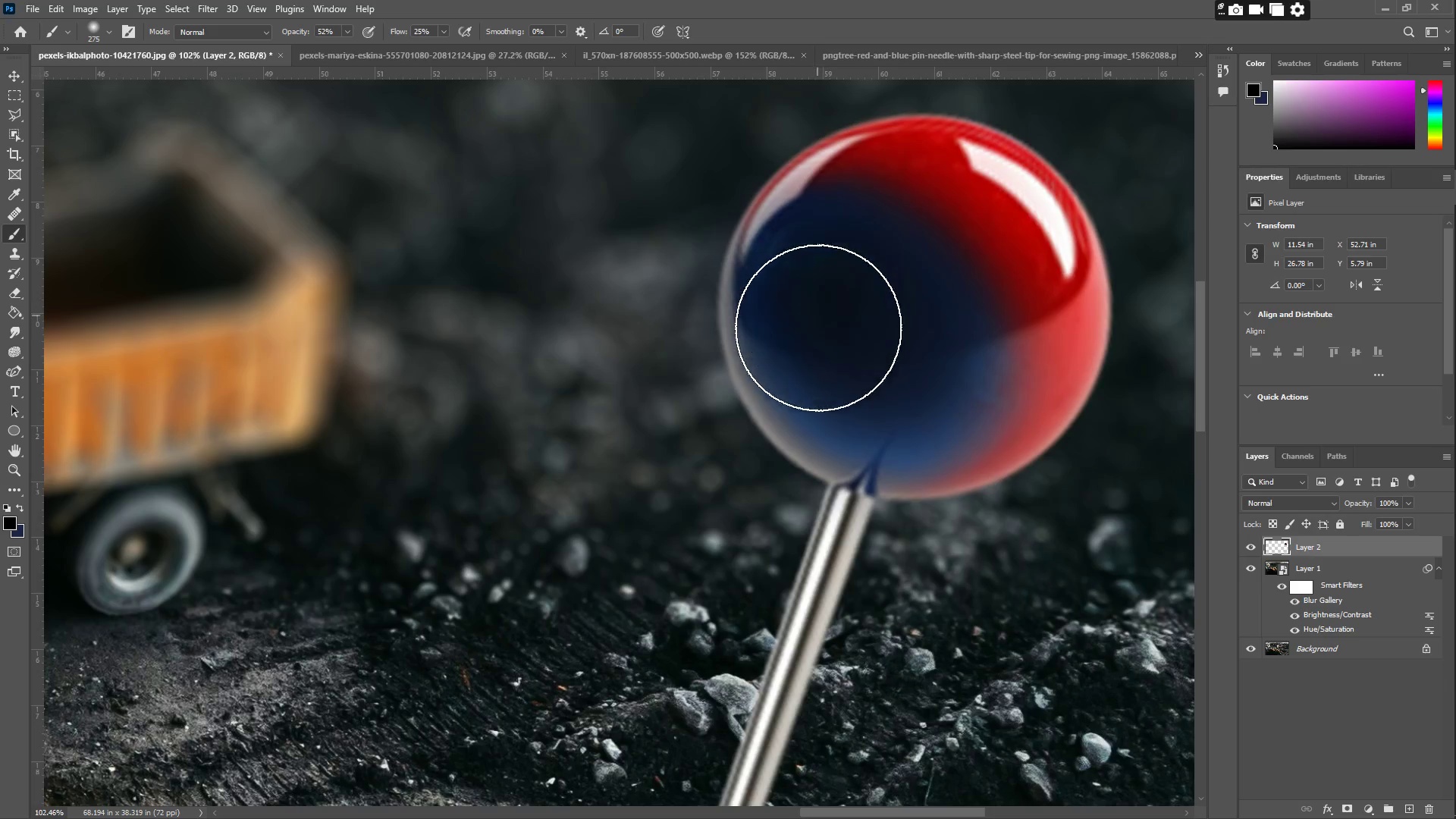 
left_click_drag(start_coordinate=[818, 332], to_coordinate=[814, 356])
 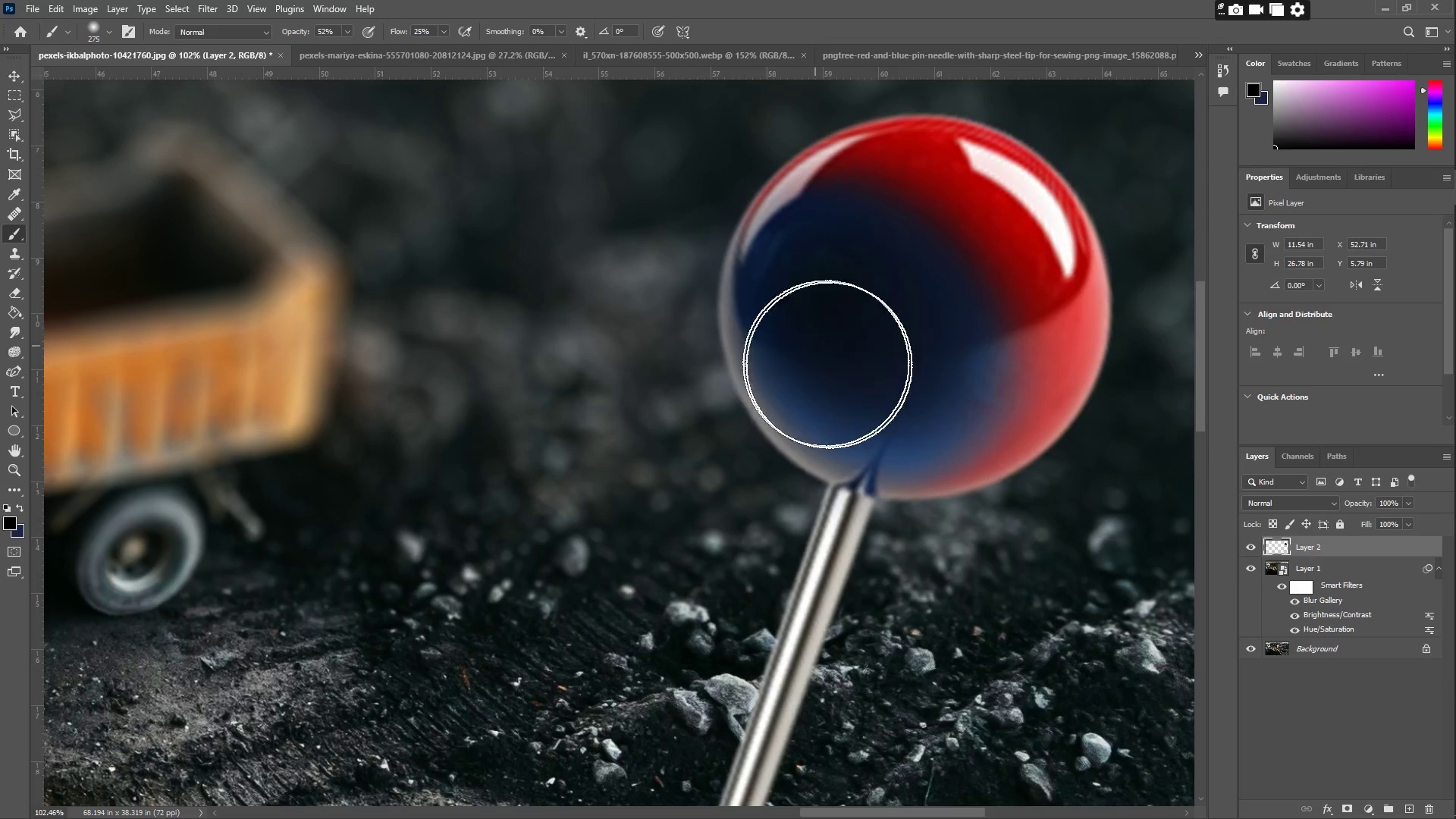 
left_click_drag(start_coordinate=[839, 371], to_coordinate=[858, 385])
 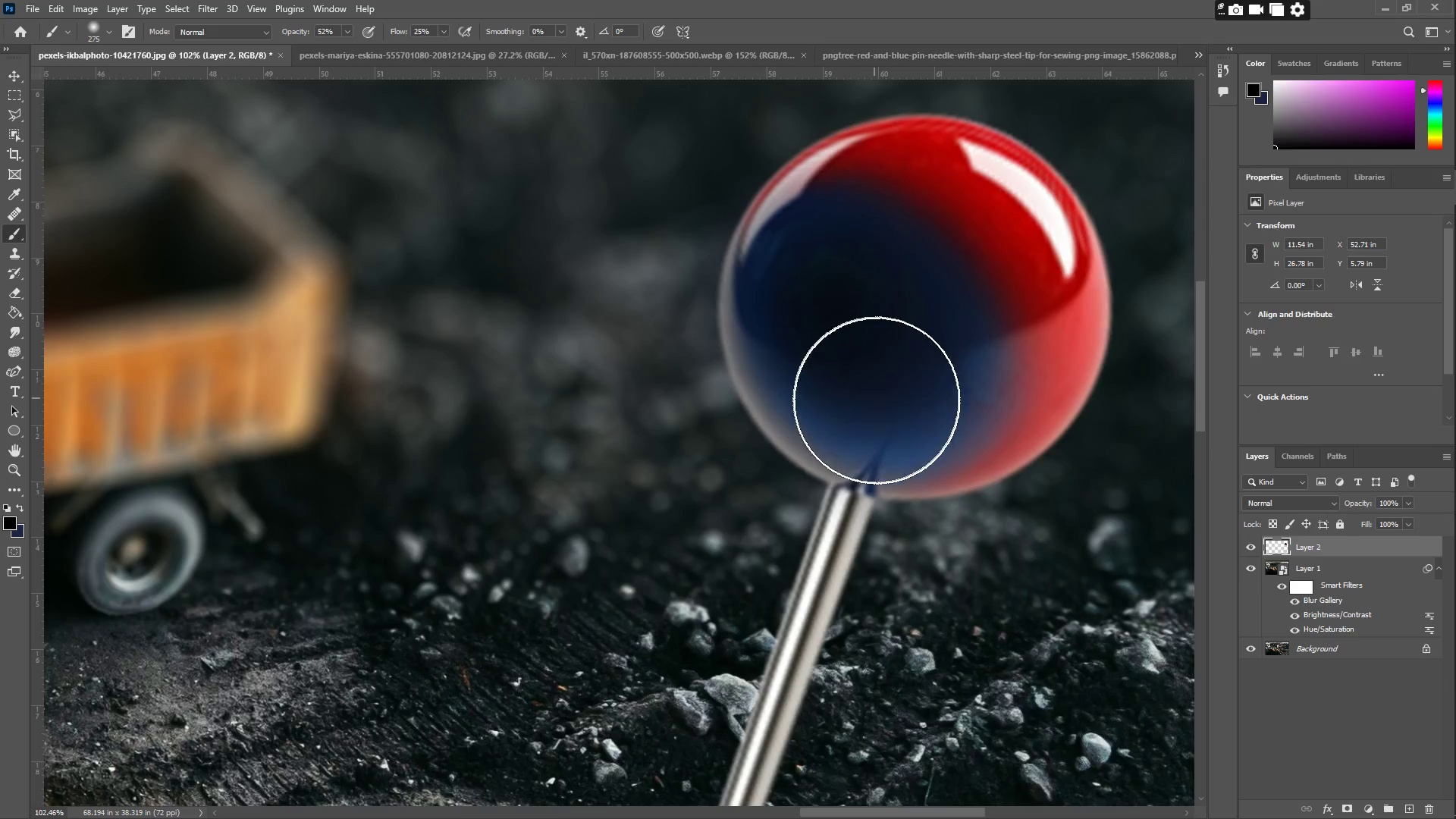 
left_click_drag(start_coordinate=[871, 394], to_coordinate=[896, 408])
 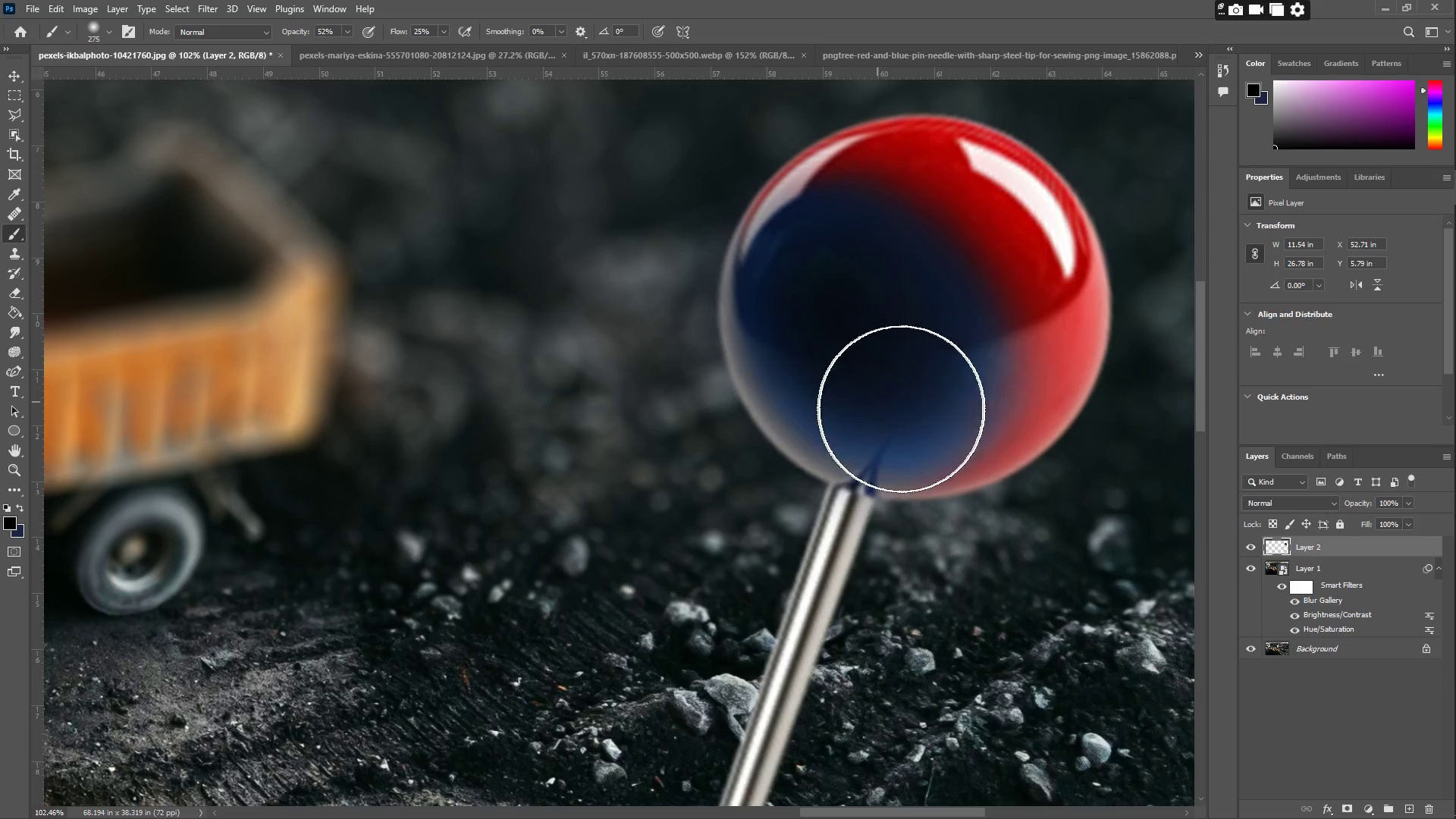 
left_click_drag(start_coordinate=[924, 410], to_coordinate=[938, 375])
 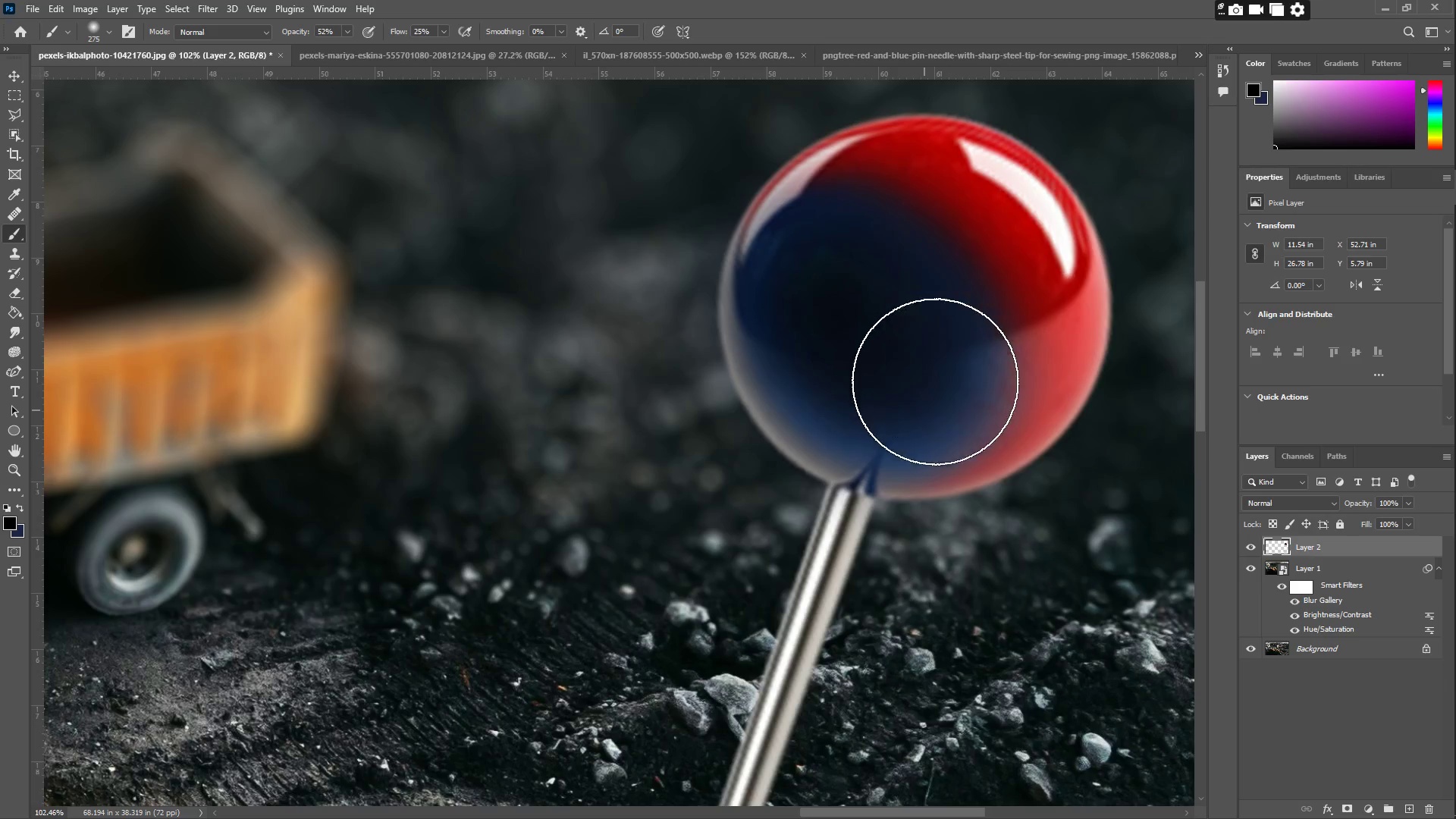 
left_click_drag(start_coordinate=[938, 389], to_coordinate=[934, 404])
 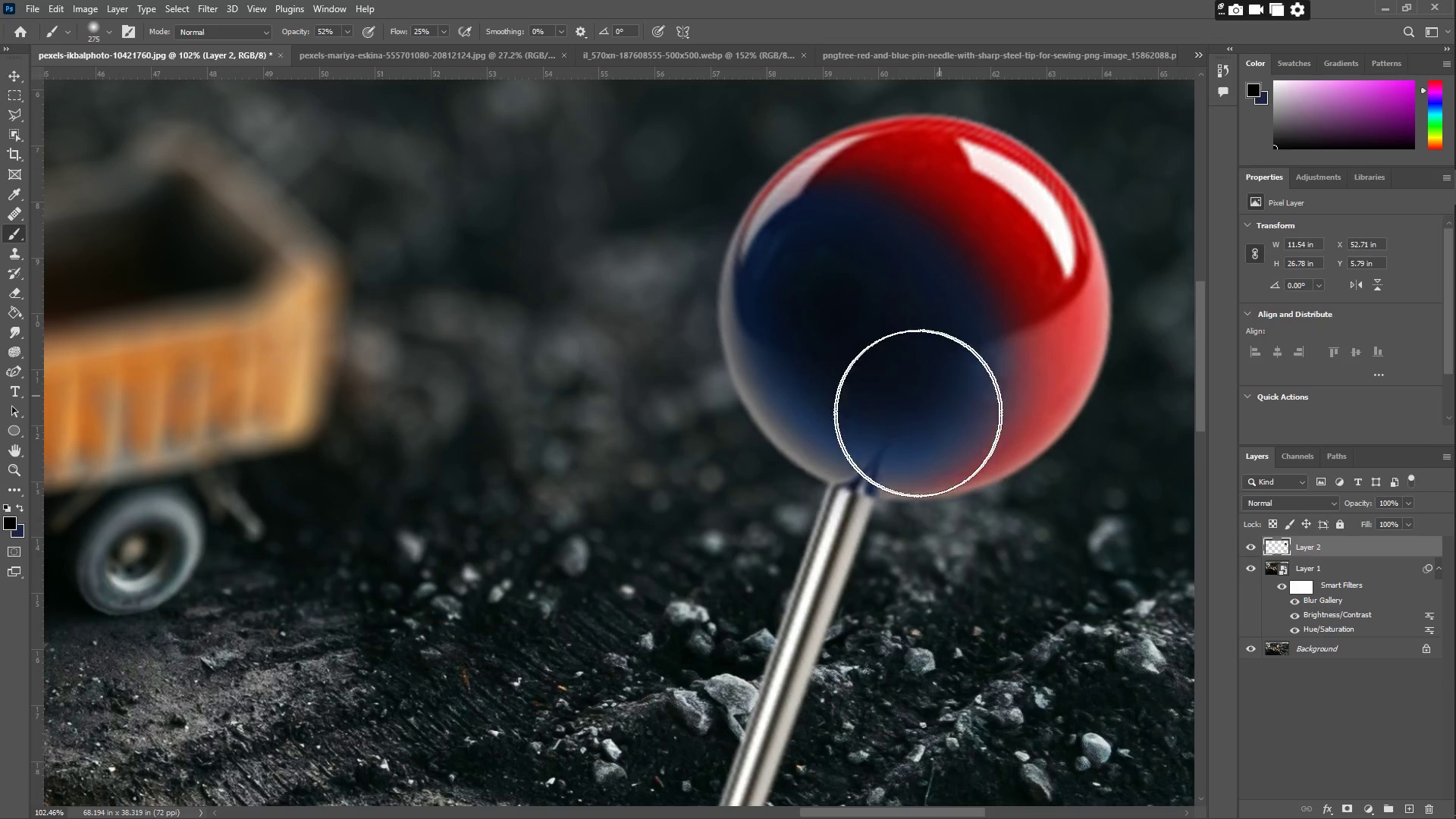 
left_click_drag(start_coordinate=[910, 417], to_coordinate=[890, 420])
 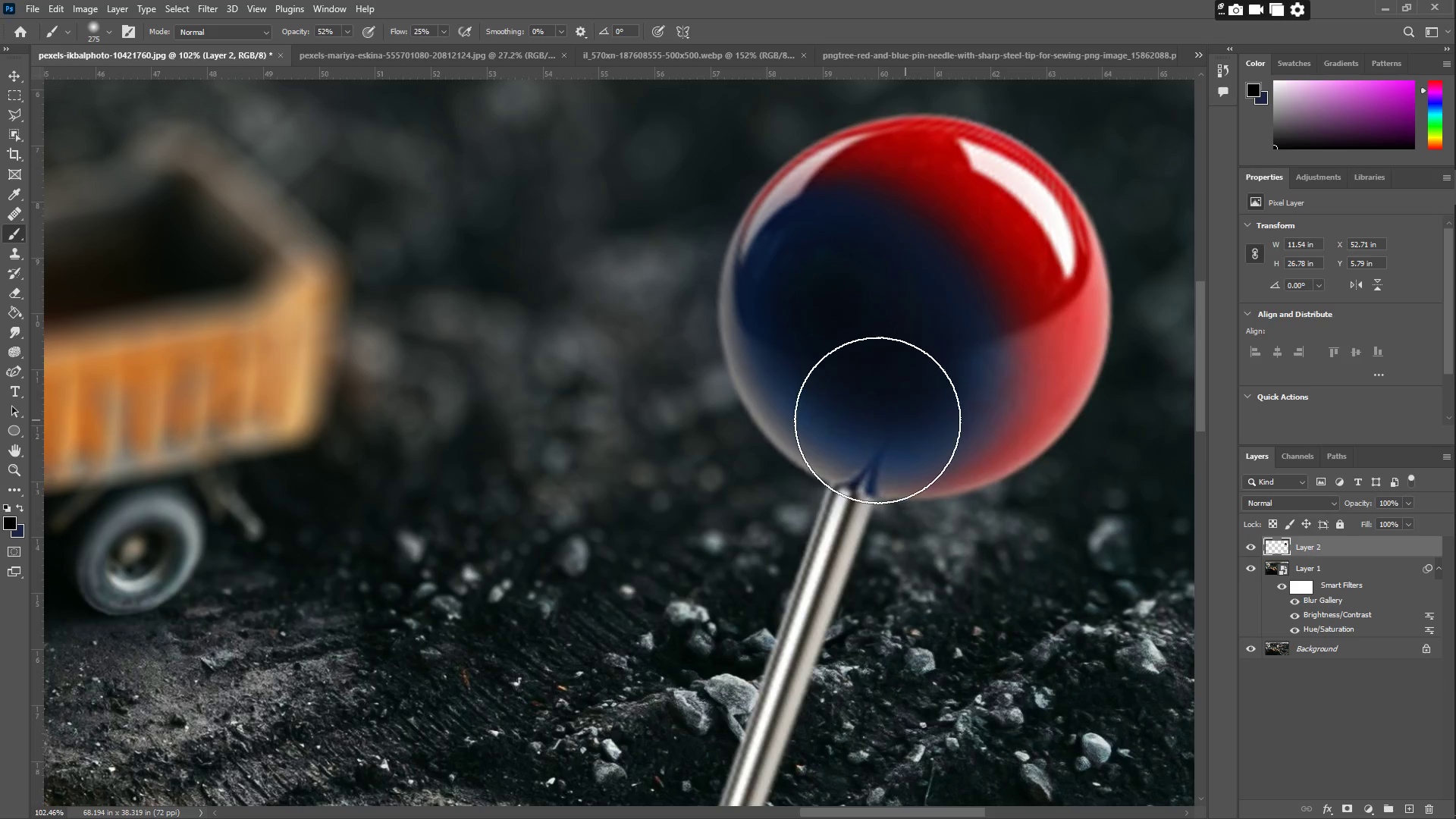 
left_click_drag(start_coordinate=[876, 420], to_coordinate=[852, 393])
 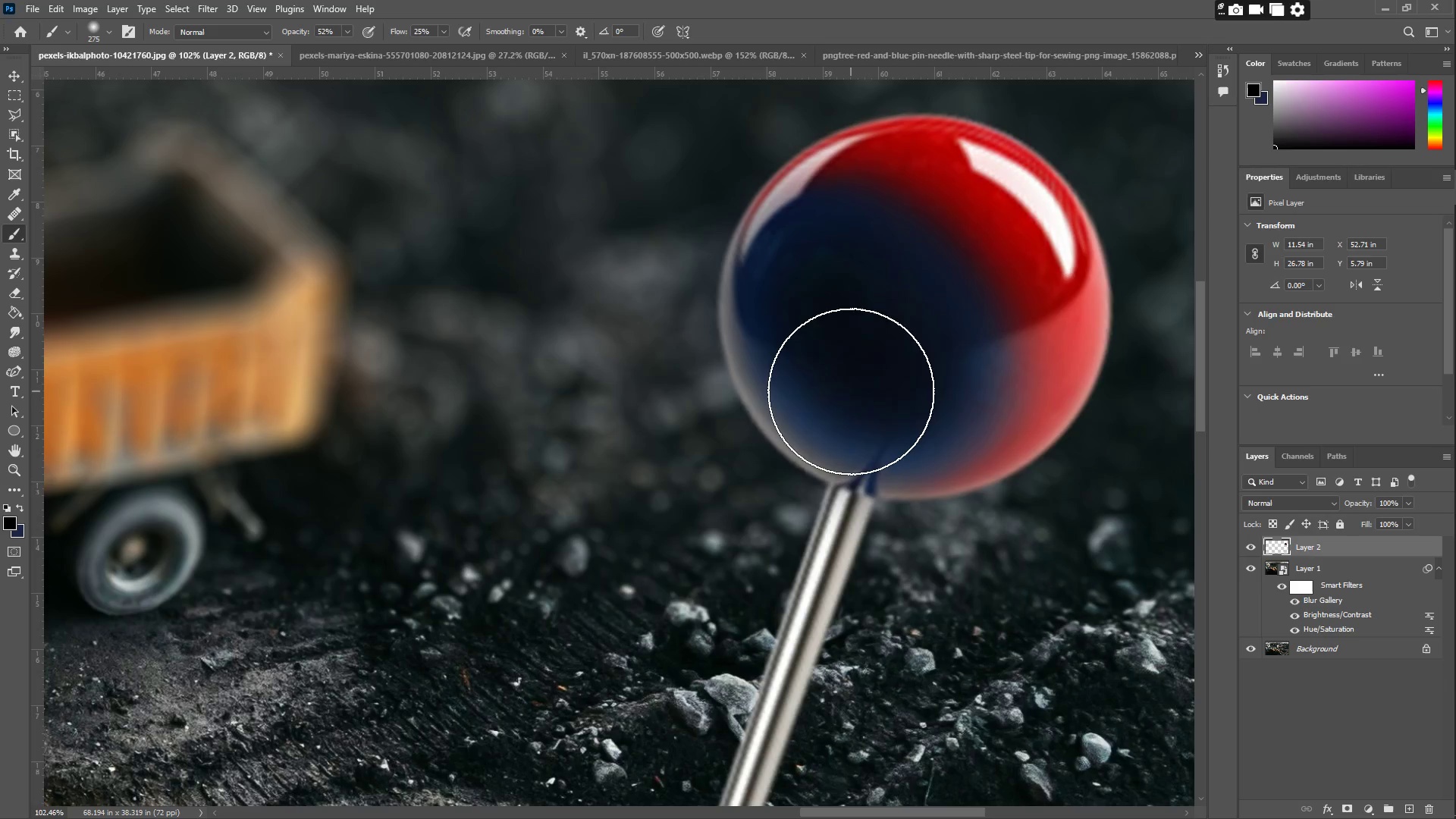 
left_click_drag(start_coordinate=[851, 391], to_coordinate=[842, 386])
 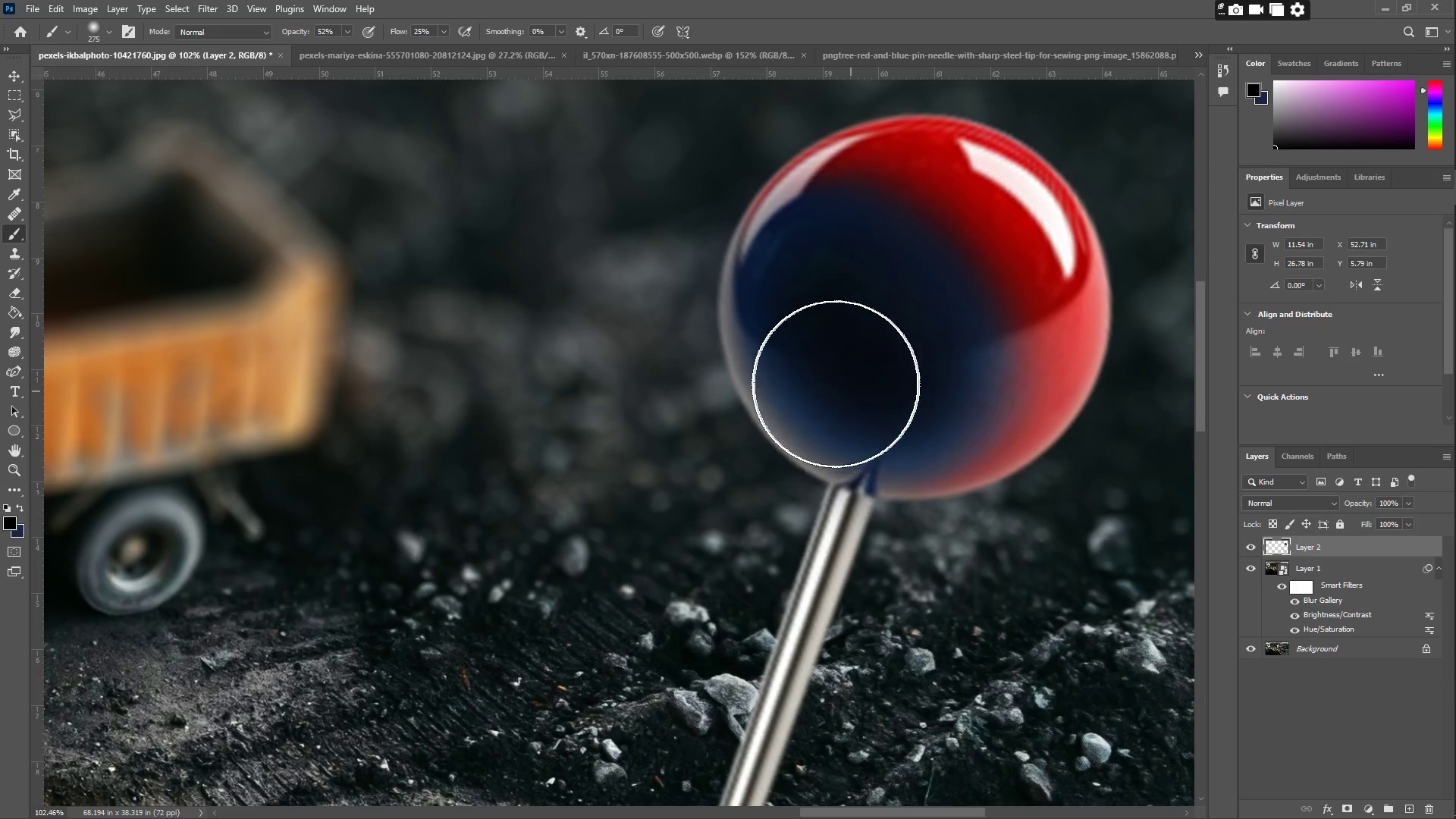 
left_click_drag(start_coordinate=[833, 384], to_coordinate=[792, 298])
 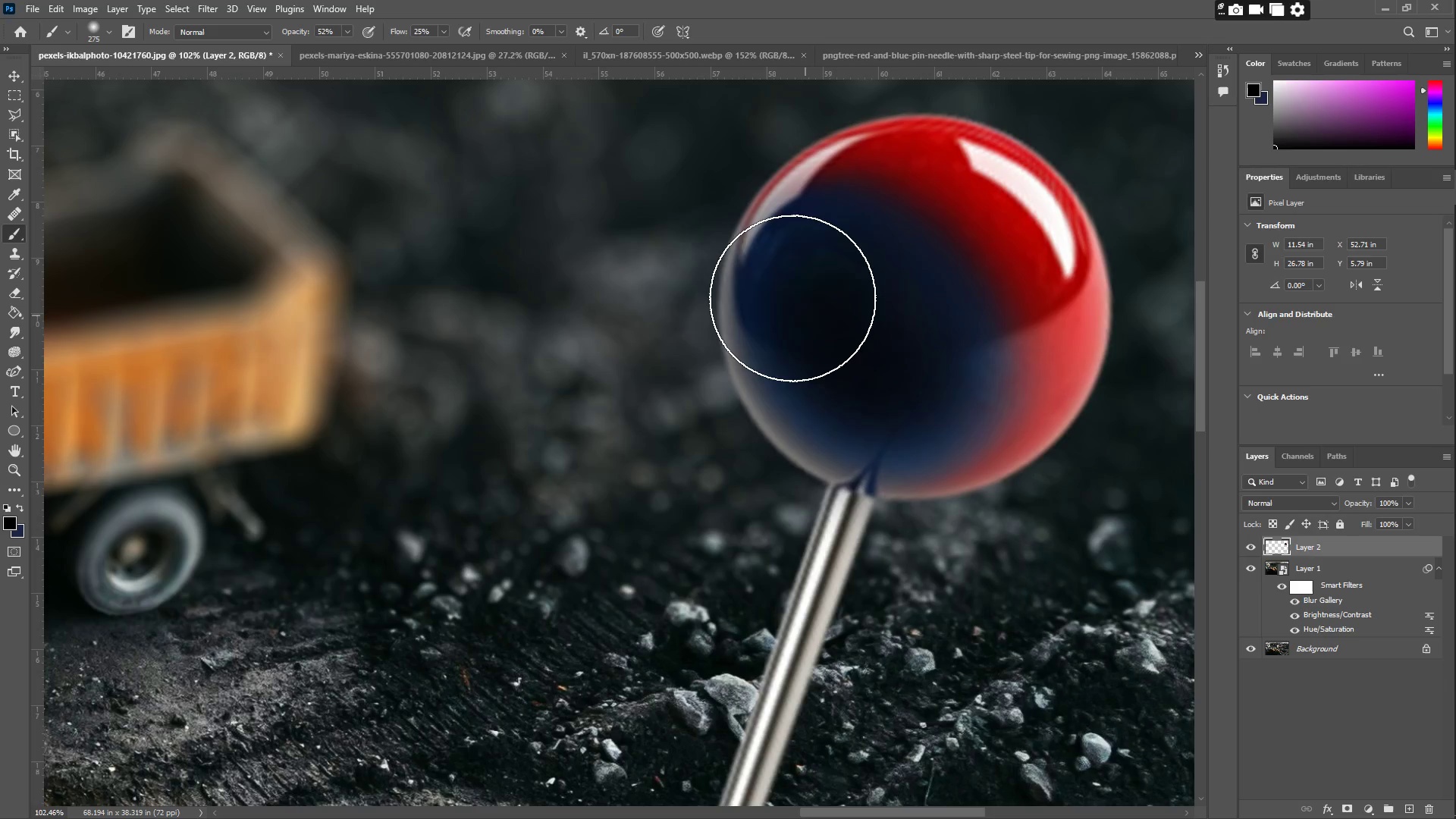 
left_click_drag(start_coordinate=[792, 298], to_coordinate=[824, 259])
 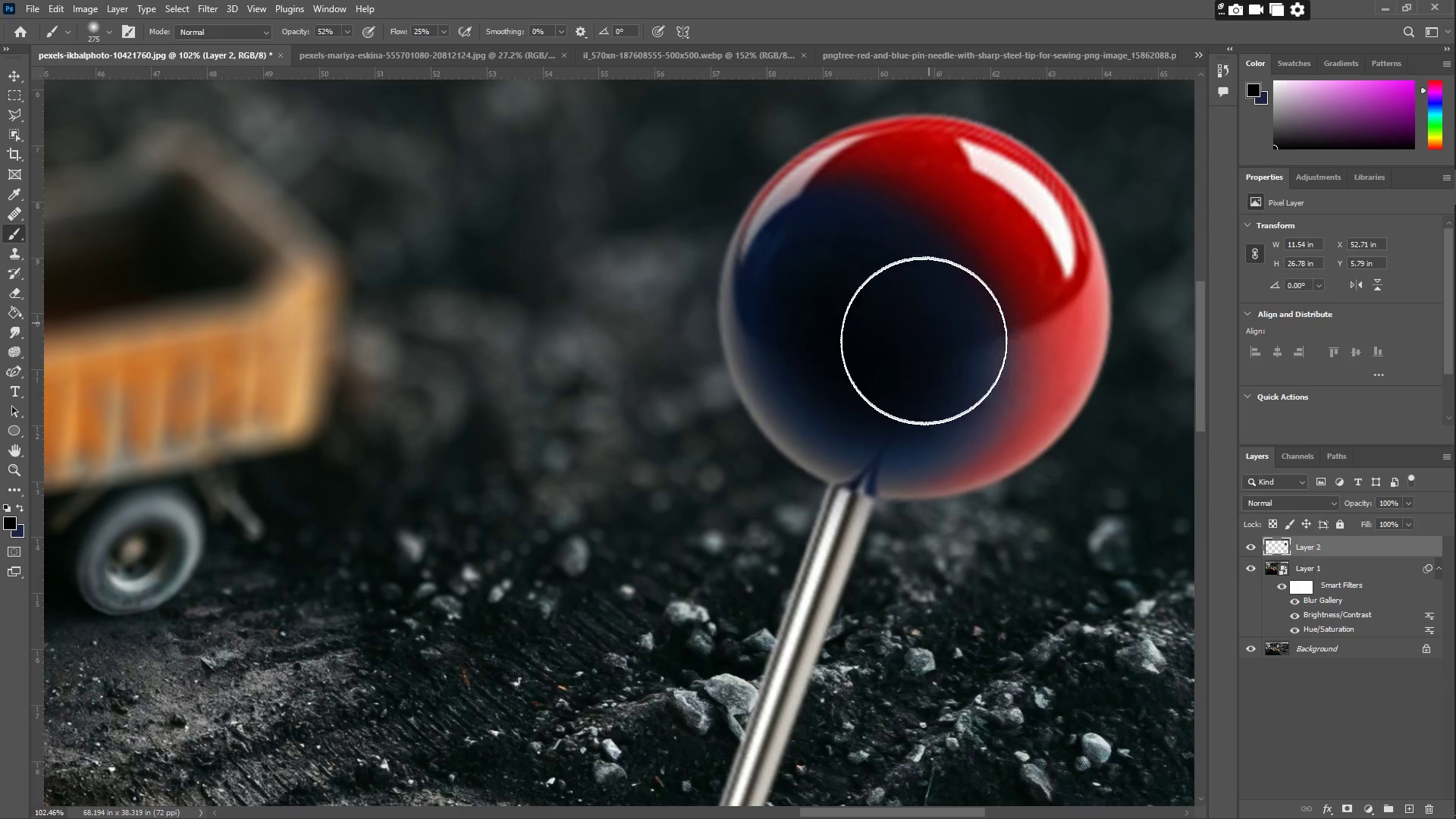 
left_click_drag(start_coordinate=[900, 394], to_coordinate=[932, 378])
 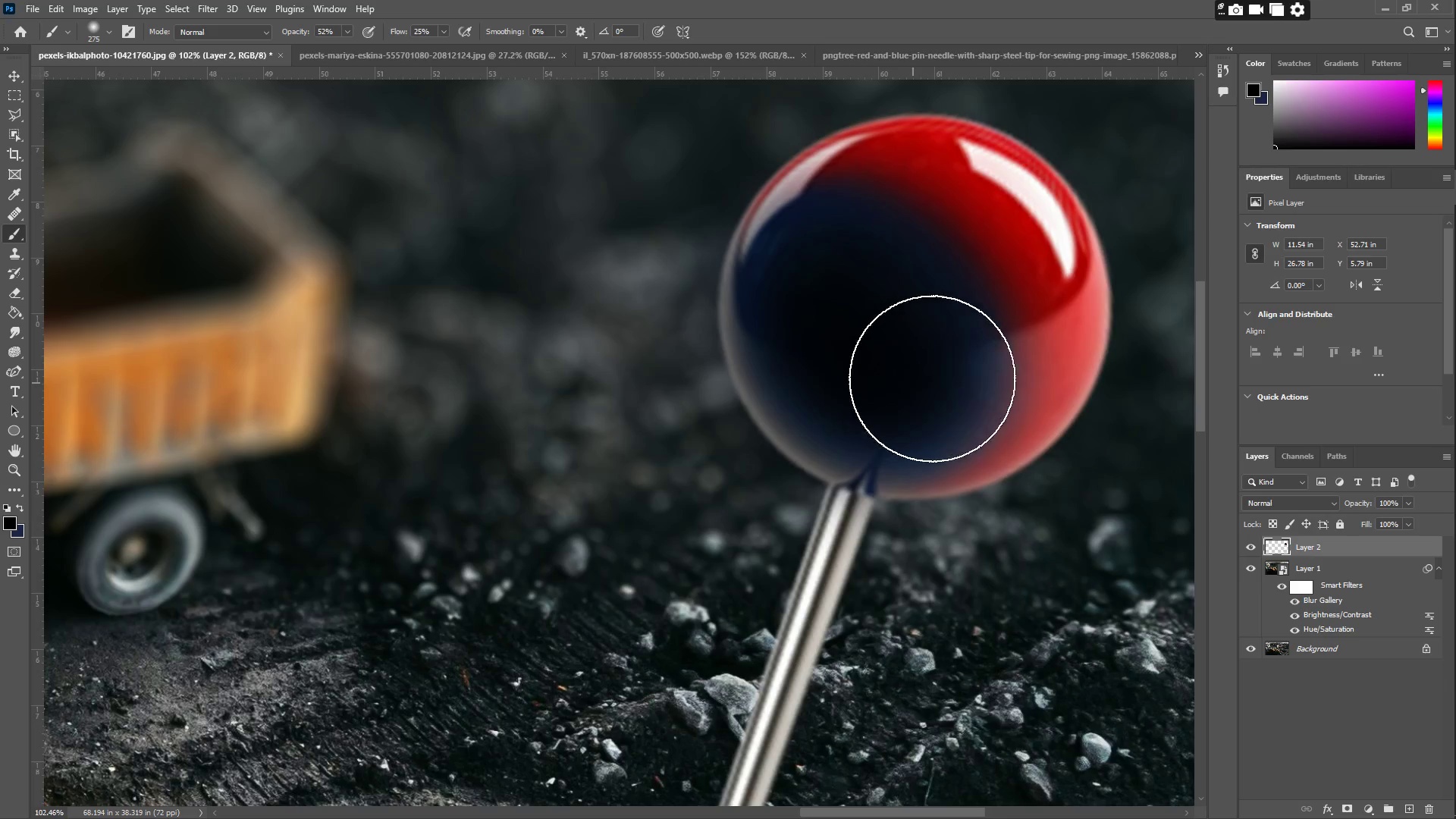 
left_click_drag(start_coordinate=[934, 378], to_coordinate=[813, 264])
 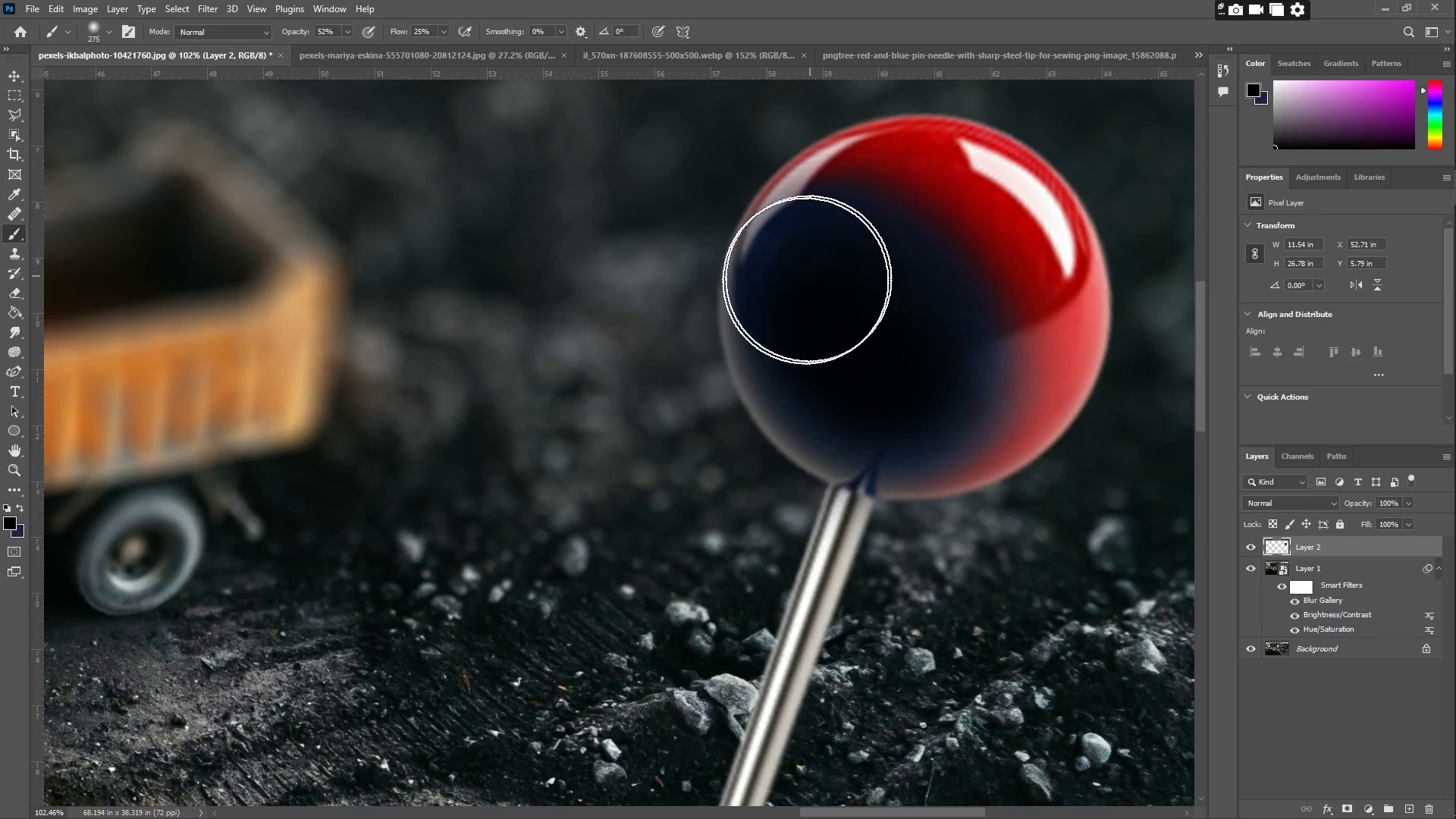 
type(zz)
 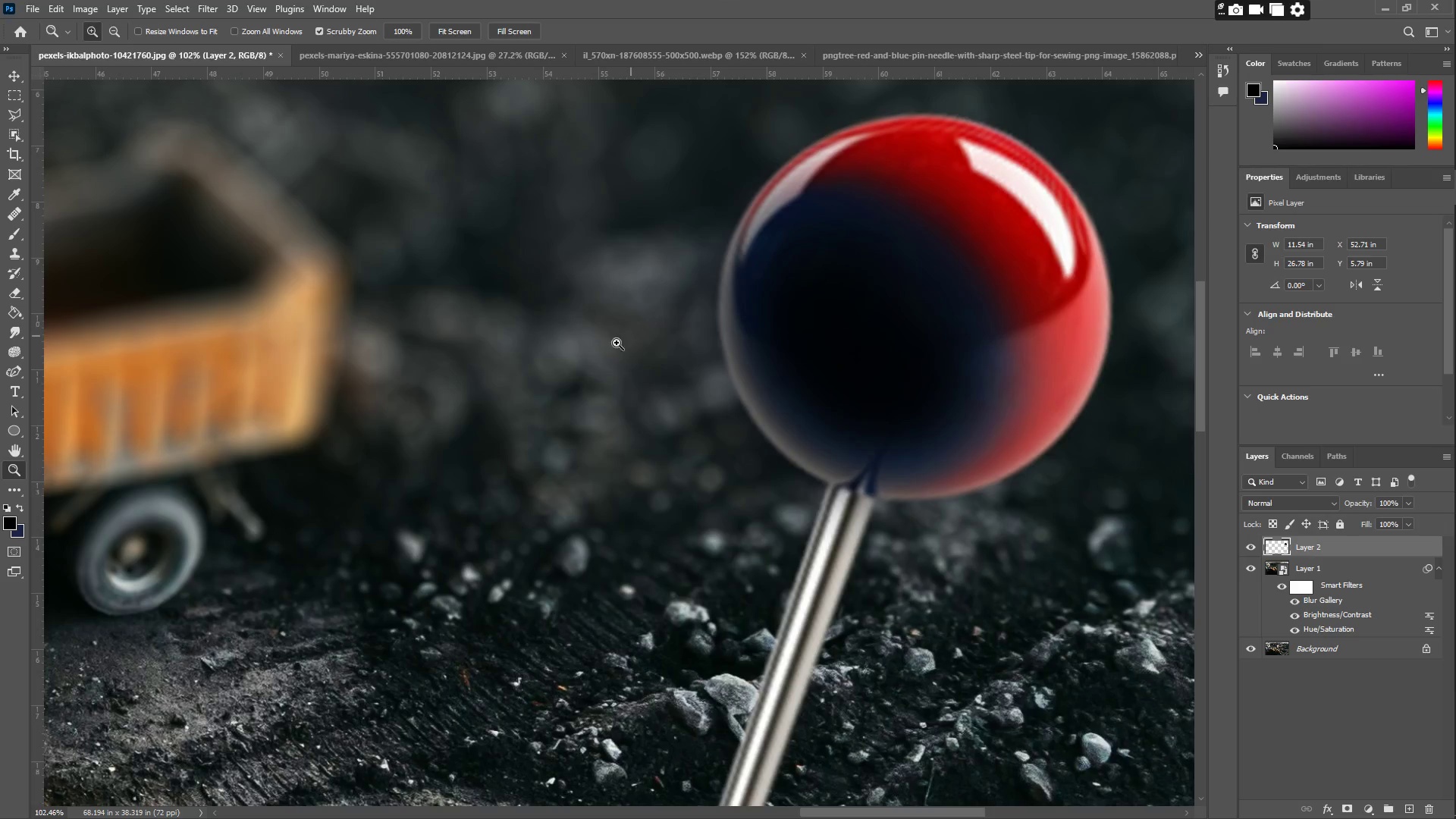 
left_click_drag(start_coordinate=[554, 393], to_coordinate=[490, 403])
 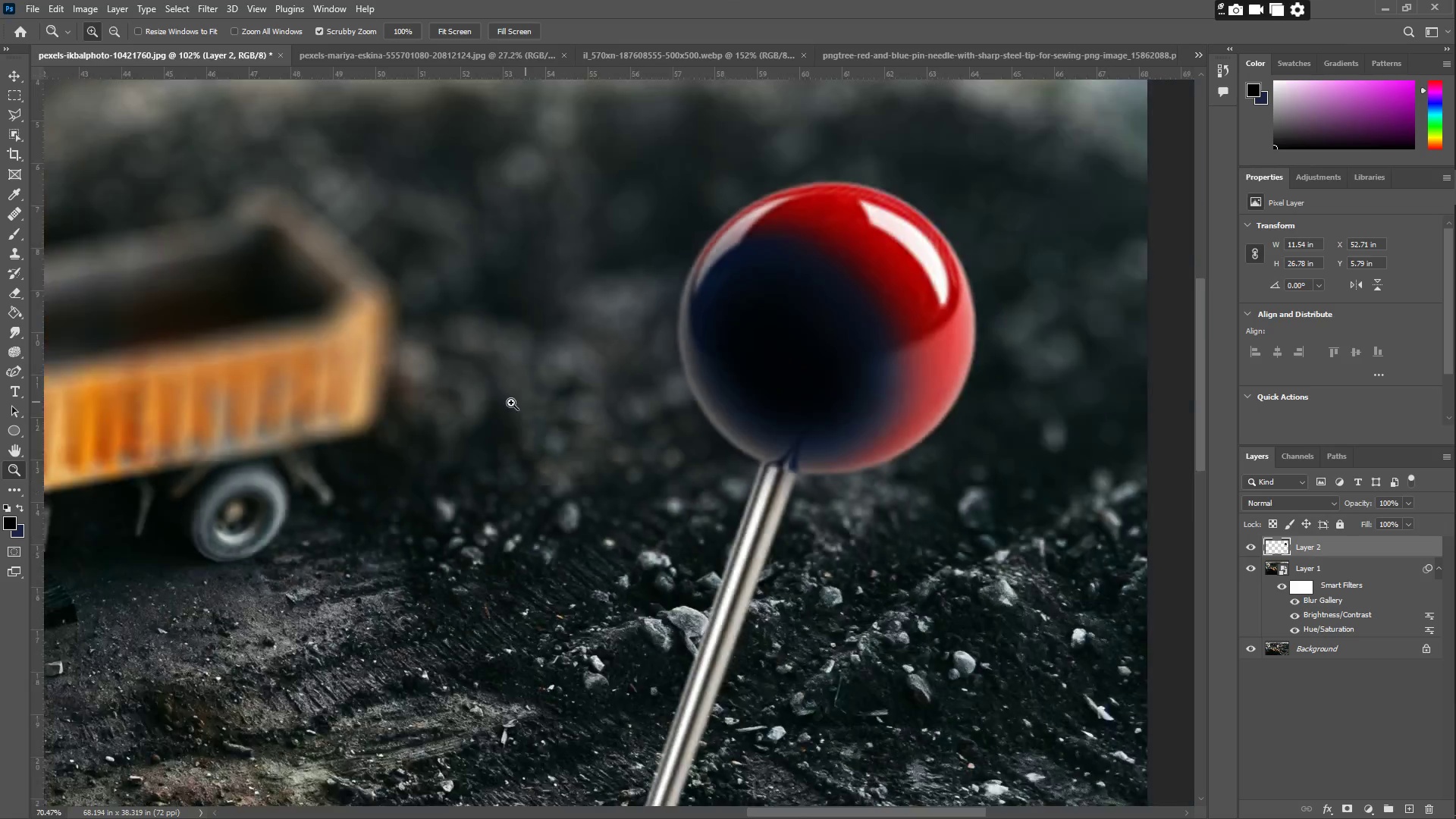 
left_click_drag(start_coordinate=[483, 403], to_coordinate=[405, 444])
 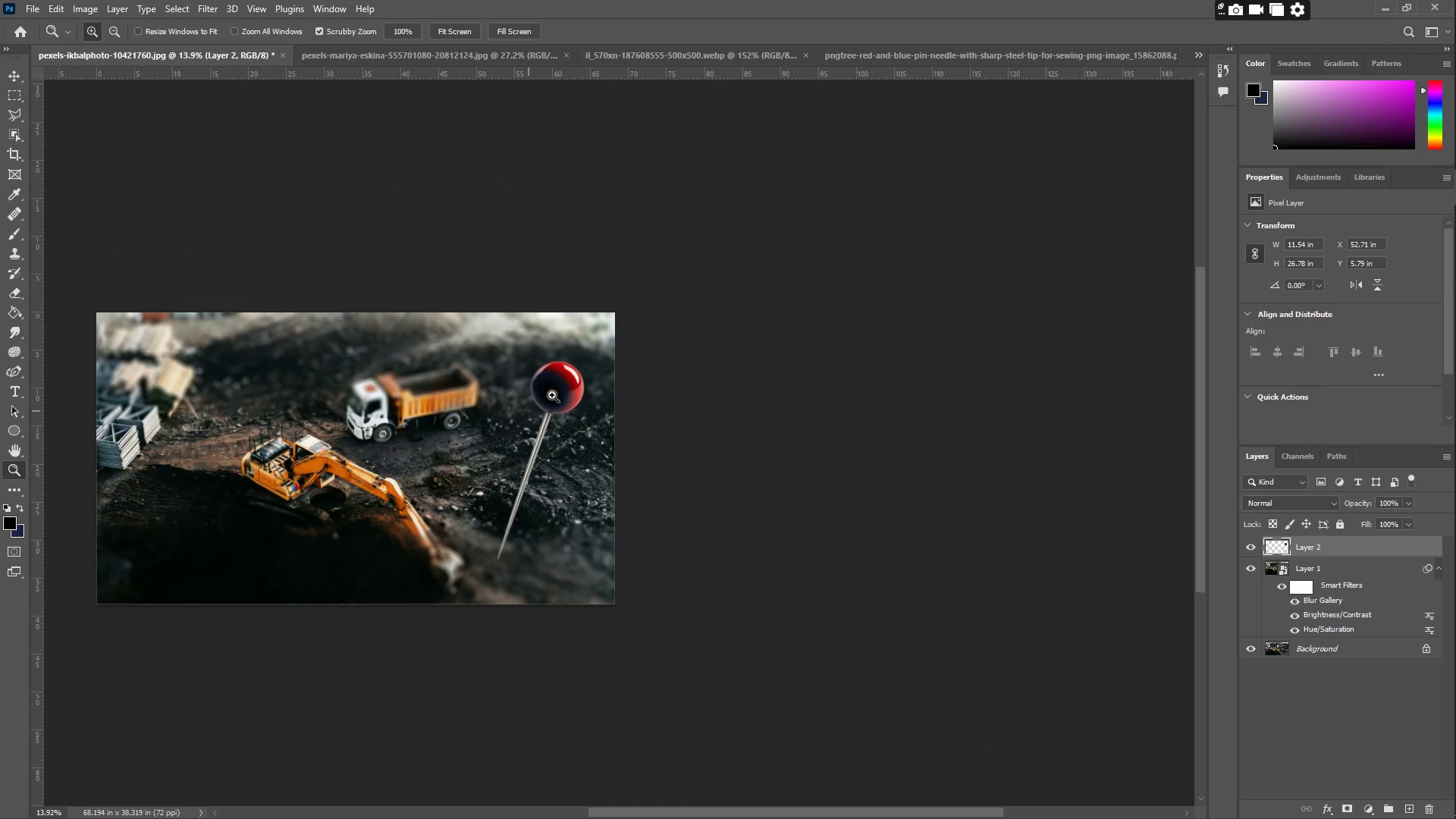 
left_click_drag(start_coordinate=[572, 388], to_coordinate=[561, 369])
 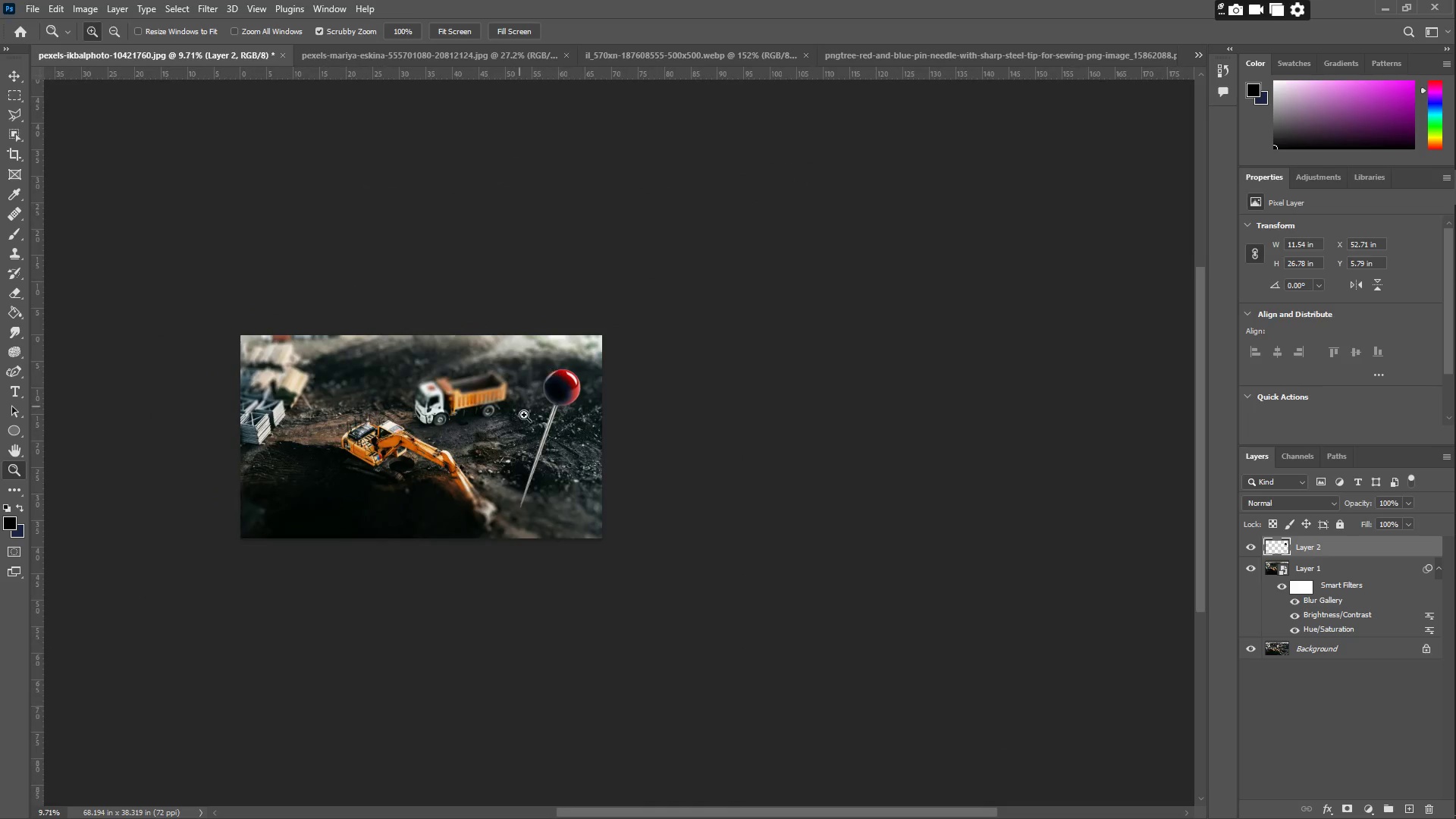 
hold_key(key=Space, duration=0.44)
 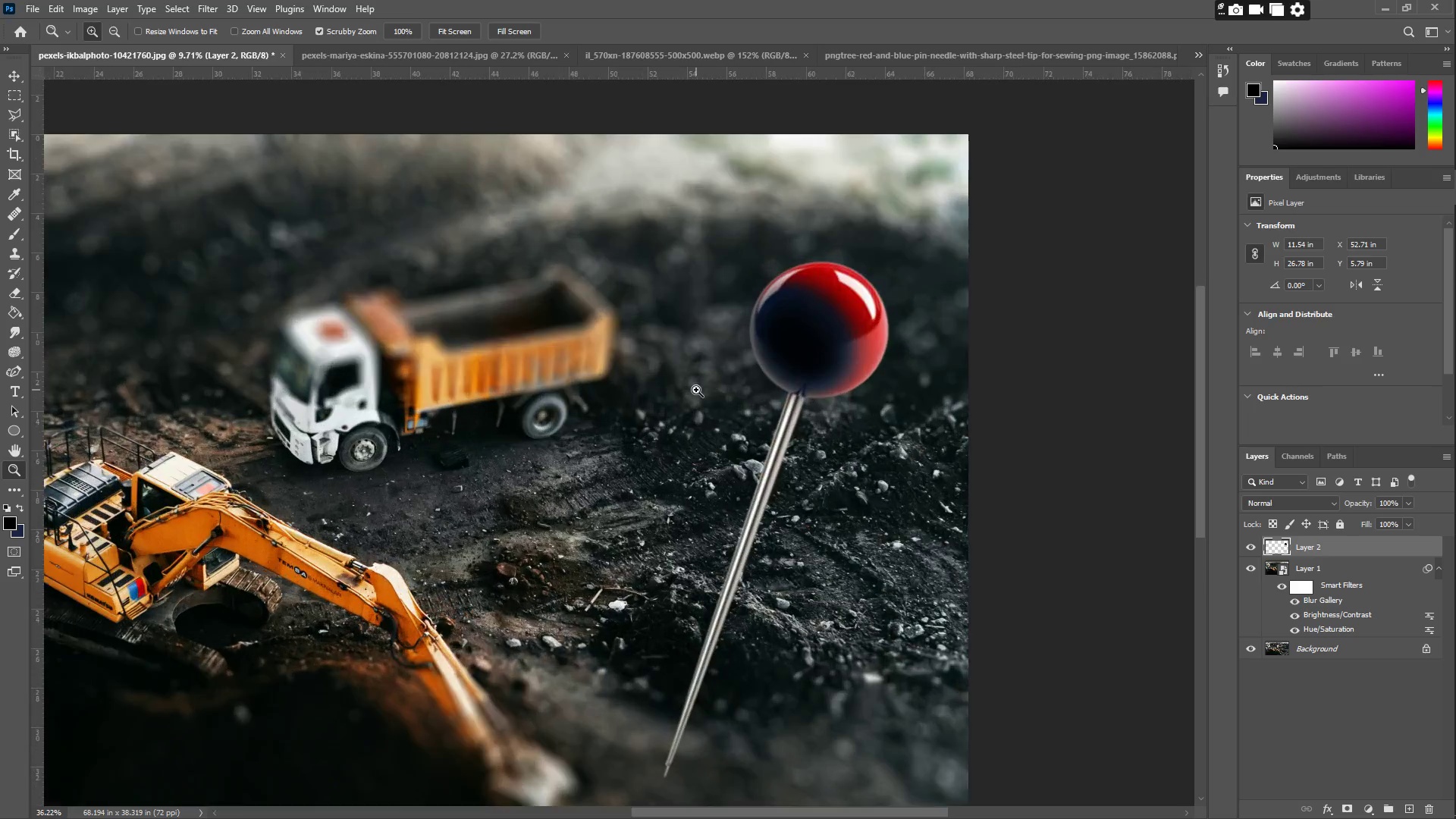 
left_click_drag(start_coordinate=[534, 429], to_coordinate=[642, 444])
 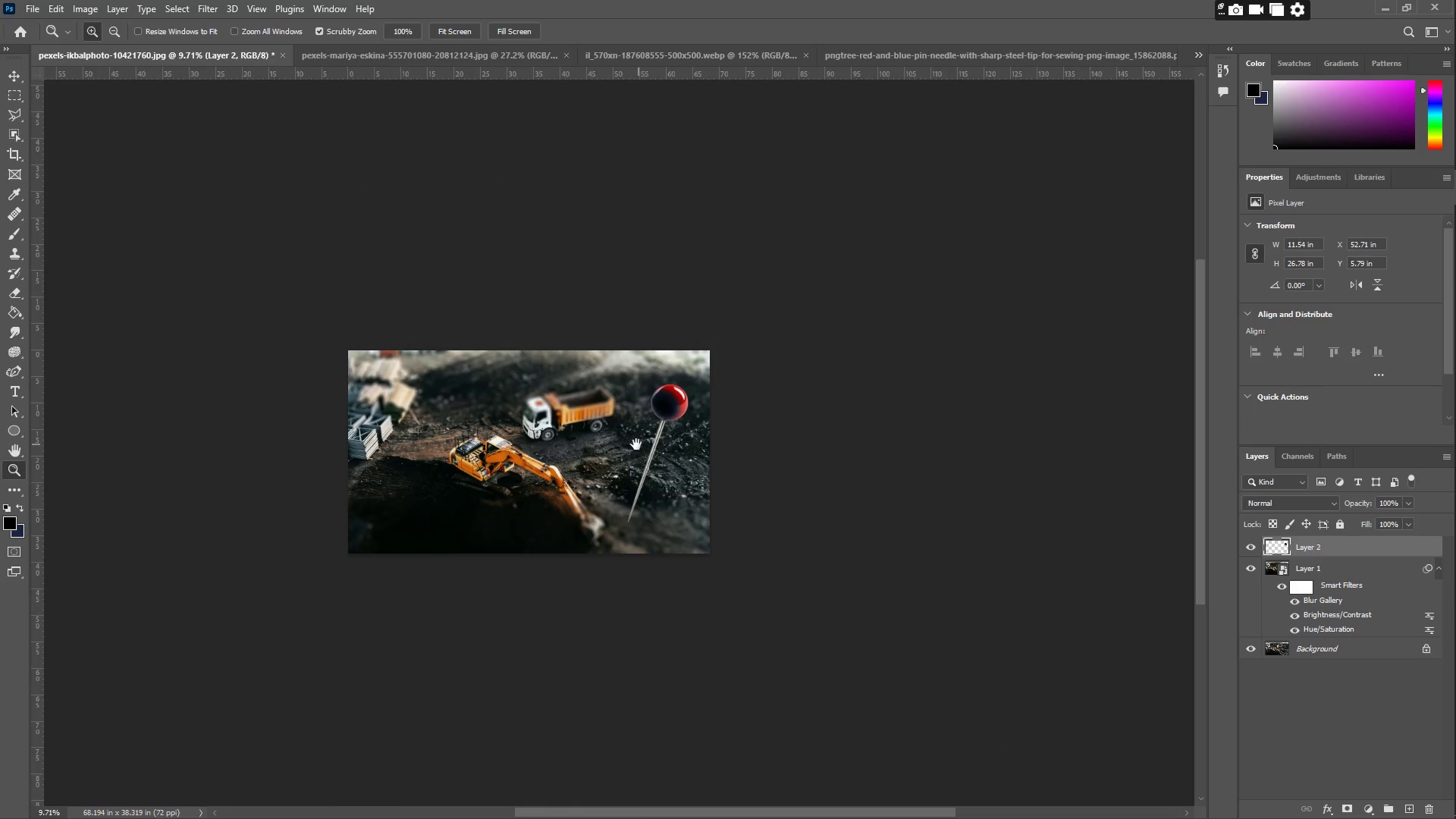 
key(Z)
 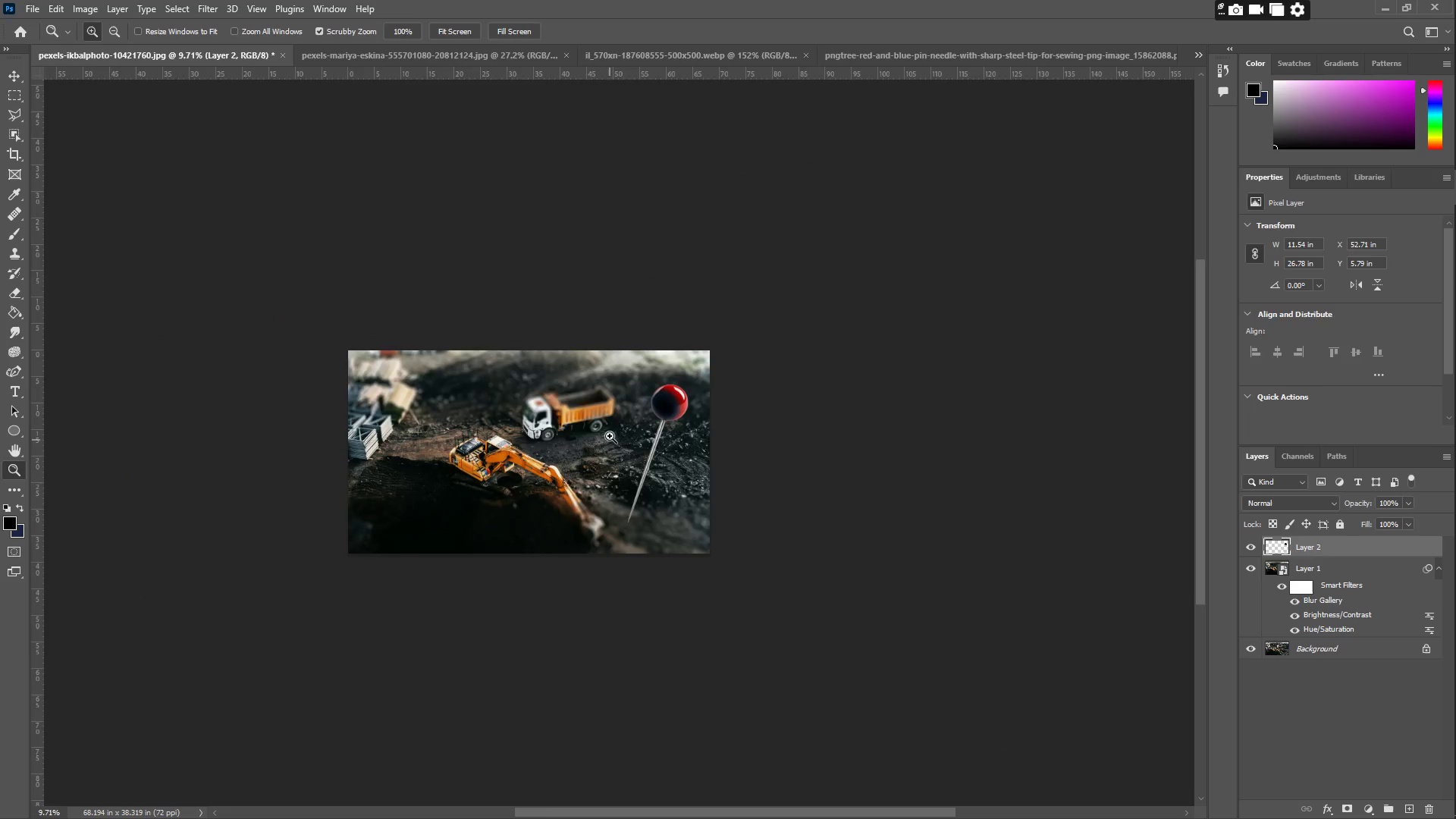 
left_click_drag(start_coordinate=[615, 429], to_coordinate=[696, 390])
 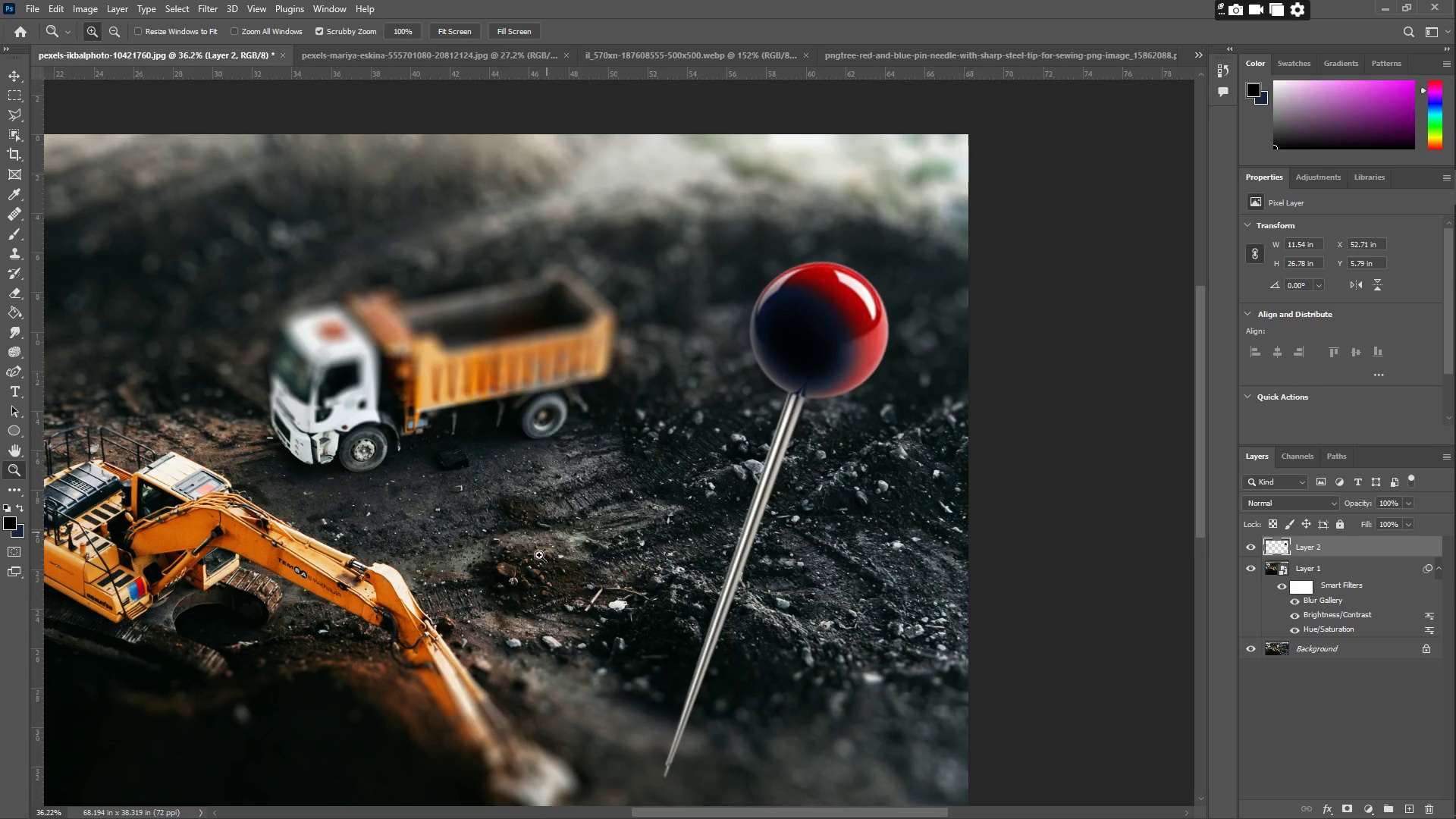 
scroll: coordinate [649, 720], scroll_direction: down, amount: 11.0
 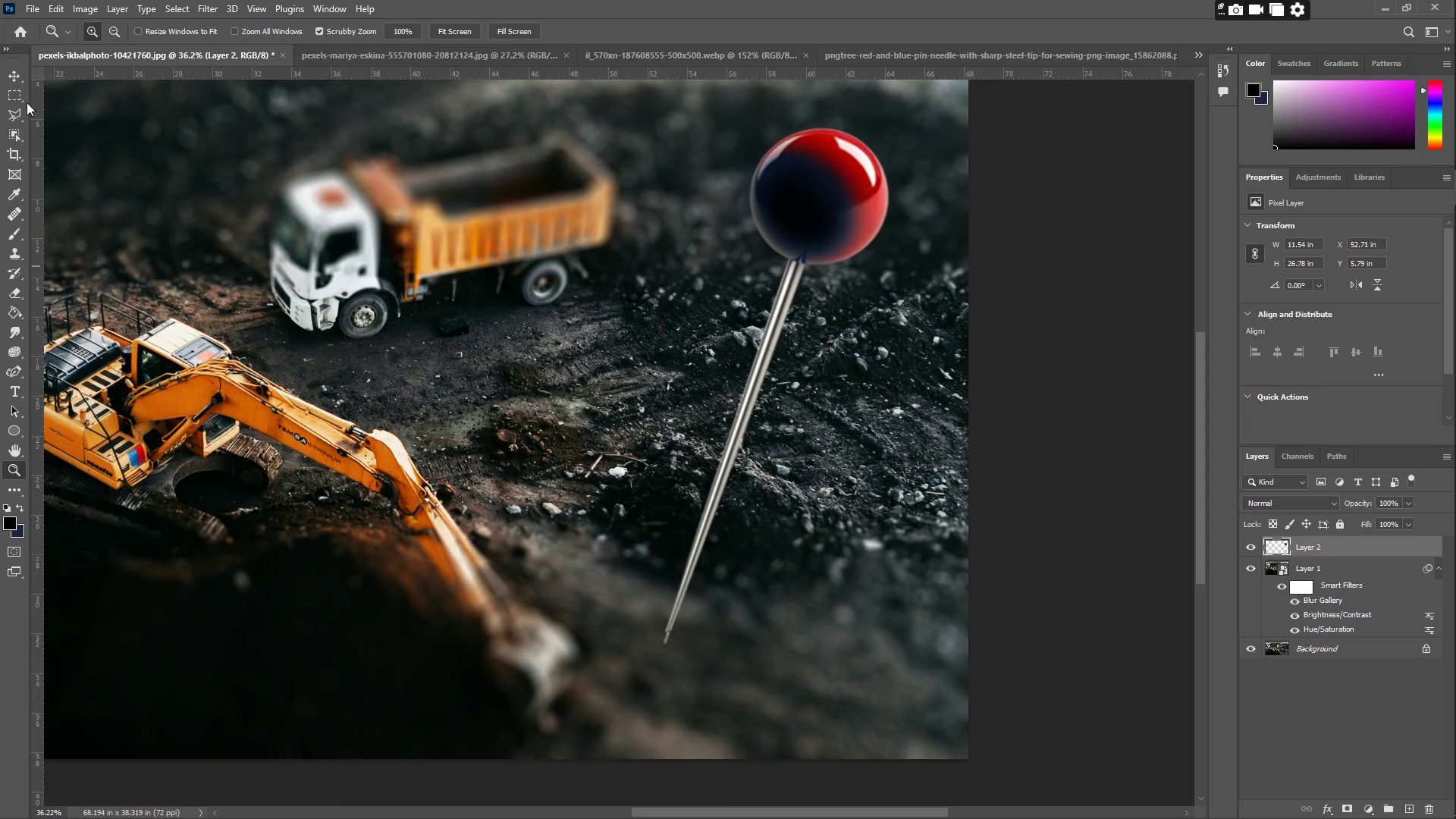 
left_click([14, 77])
 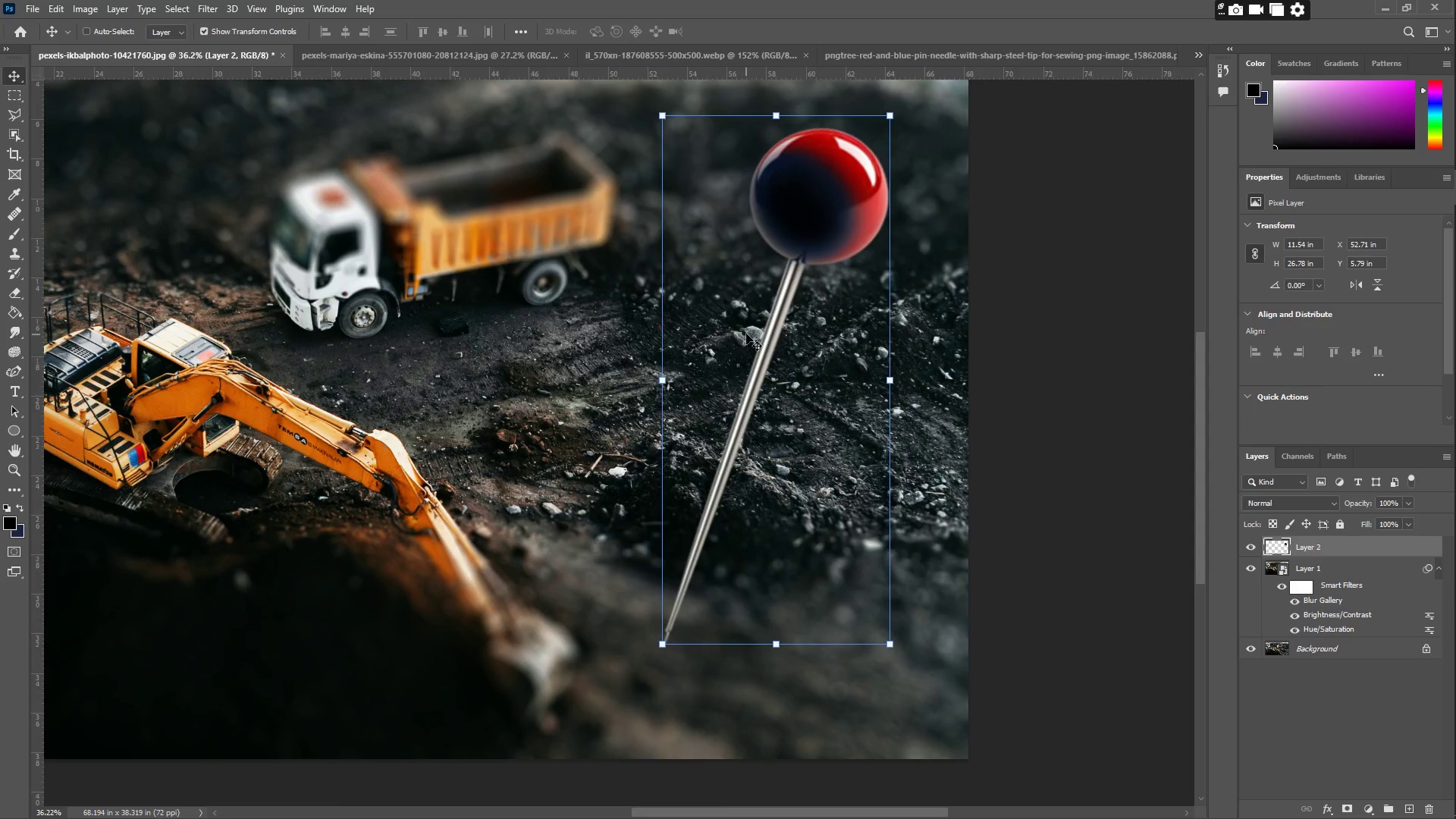 
scroll: coordinate [701, 412], scroll_direction: up, amount: 5.0
 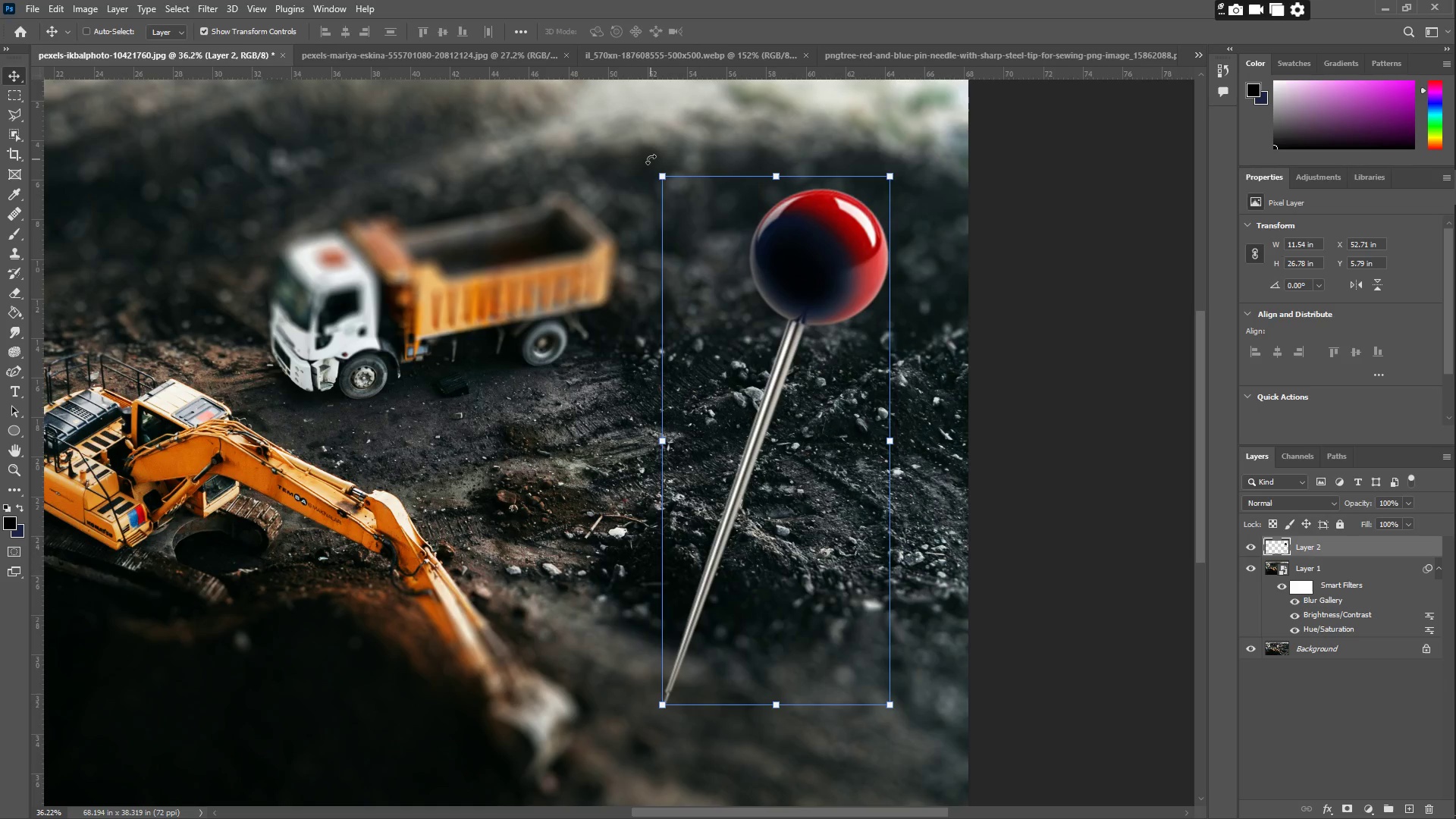 
left_click_drag(start_coordinate=[651, 159], to_coordinate=[613, 156])
 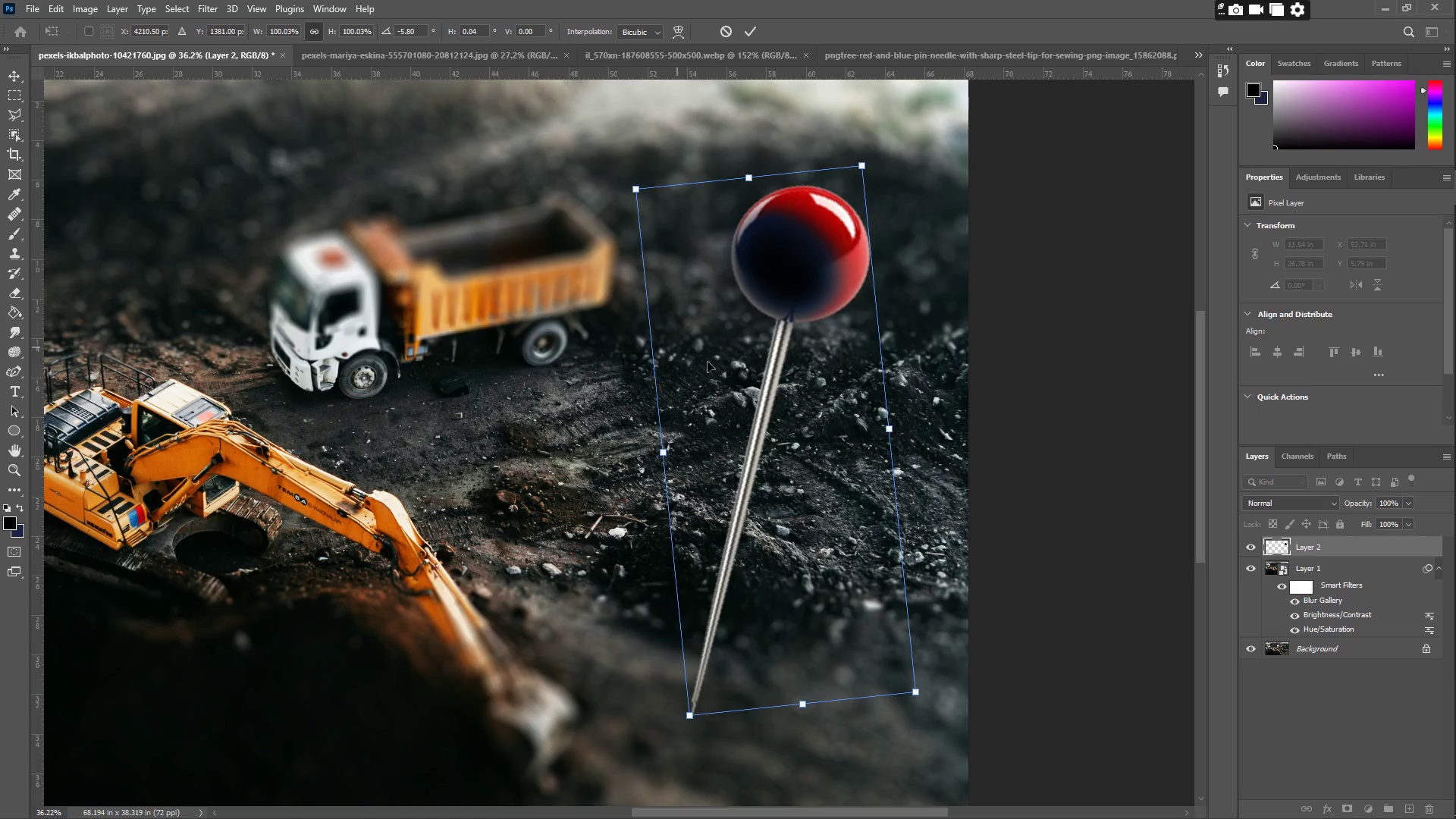 
left_click_drag(start_coordinate=[742, 370], to_coordinate=[695, 398])
 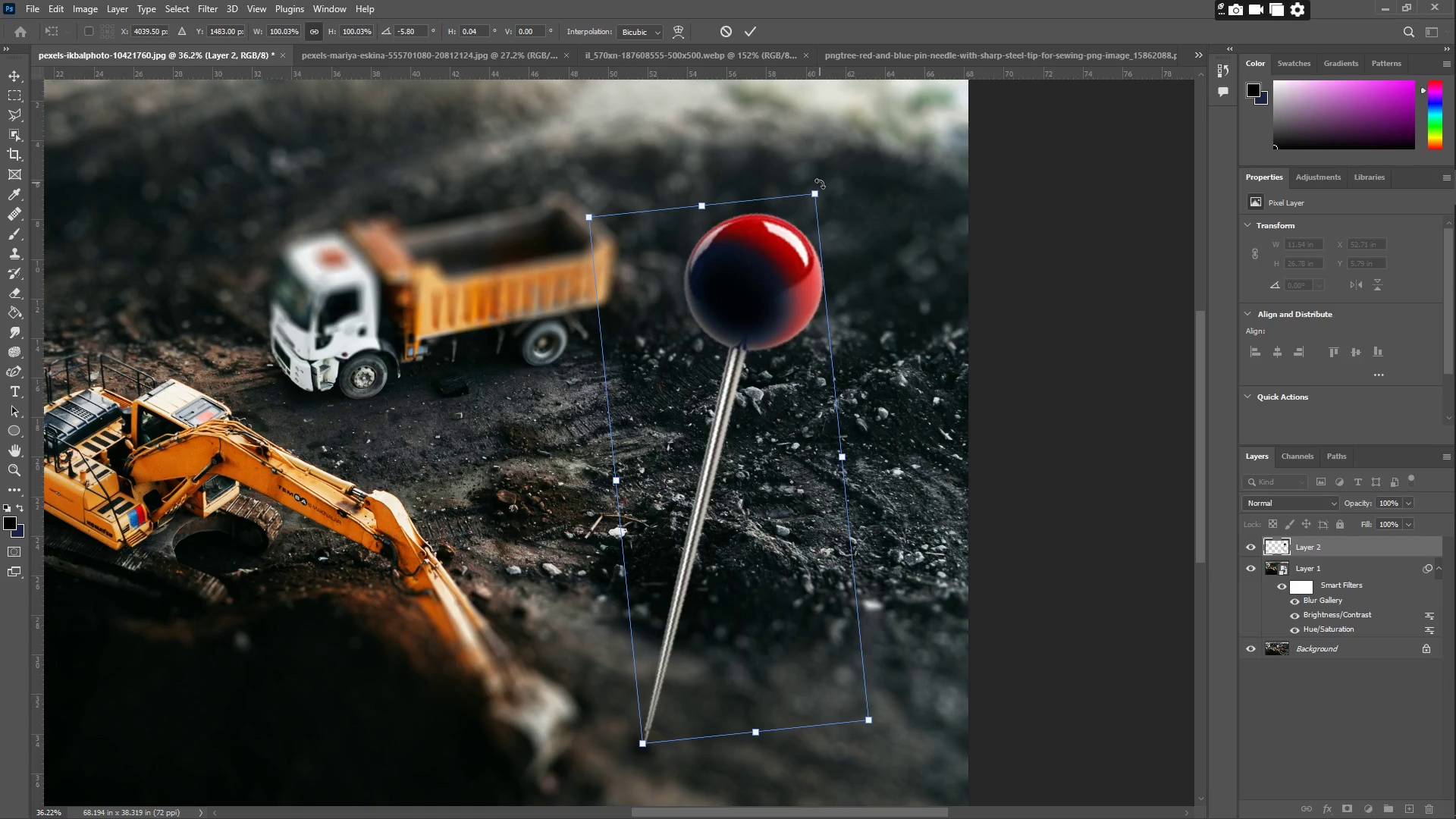 
left_click_drag(start_coordinate=[816, 194], to_coordinate=[961, 125])
 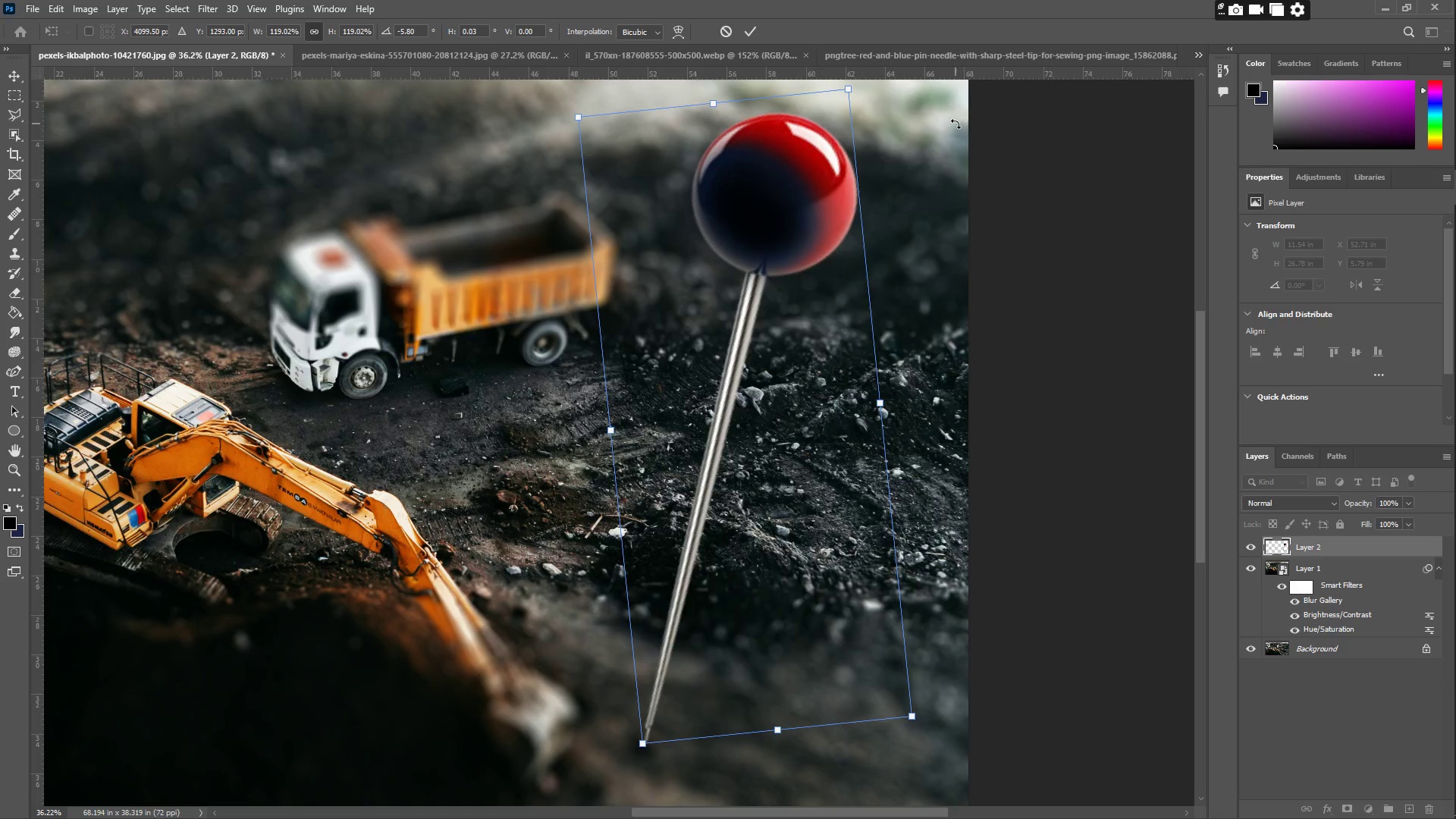 
scroll: coordinate [965, 202], scroll_direction: up, amount: 7.0
 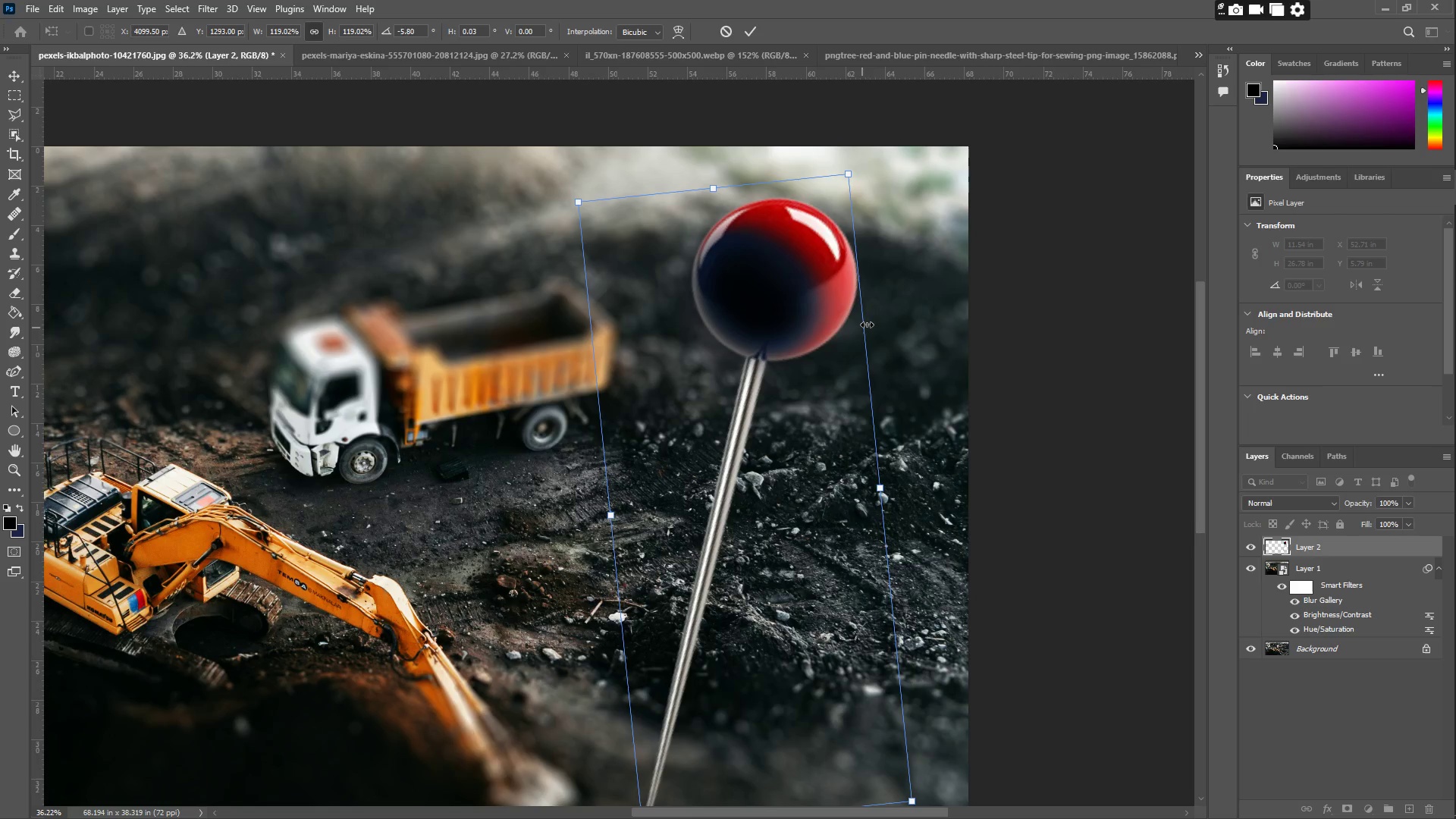 
key(Enter)
 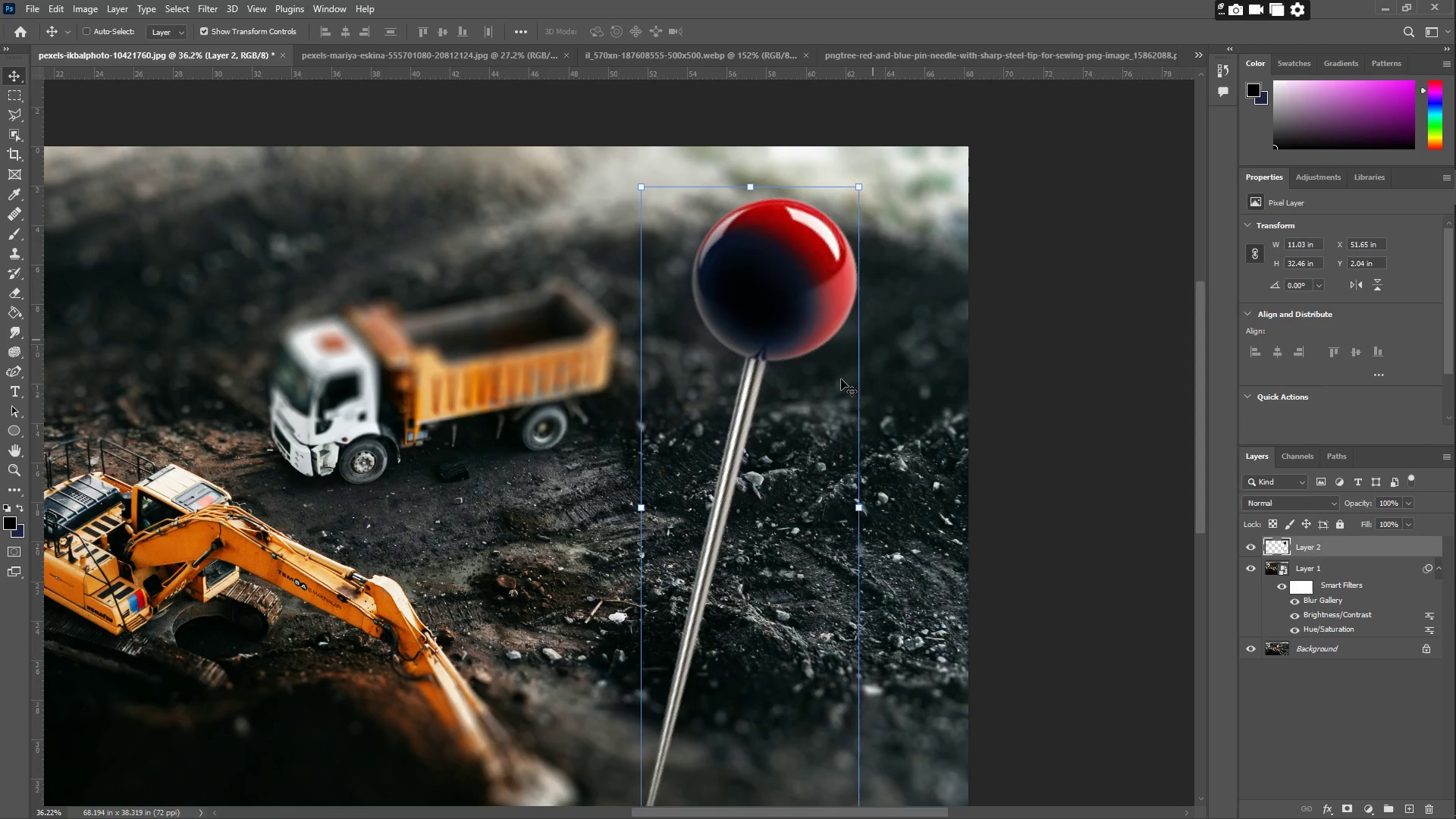 
type(zz)
 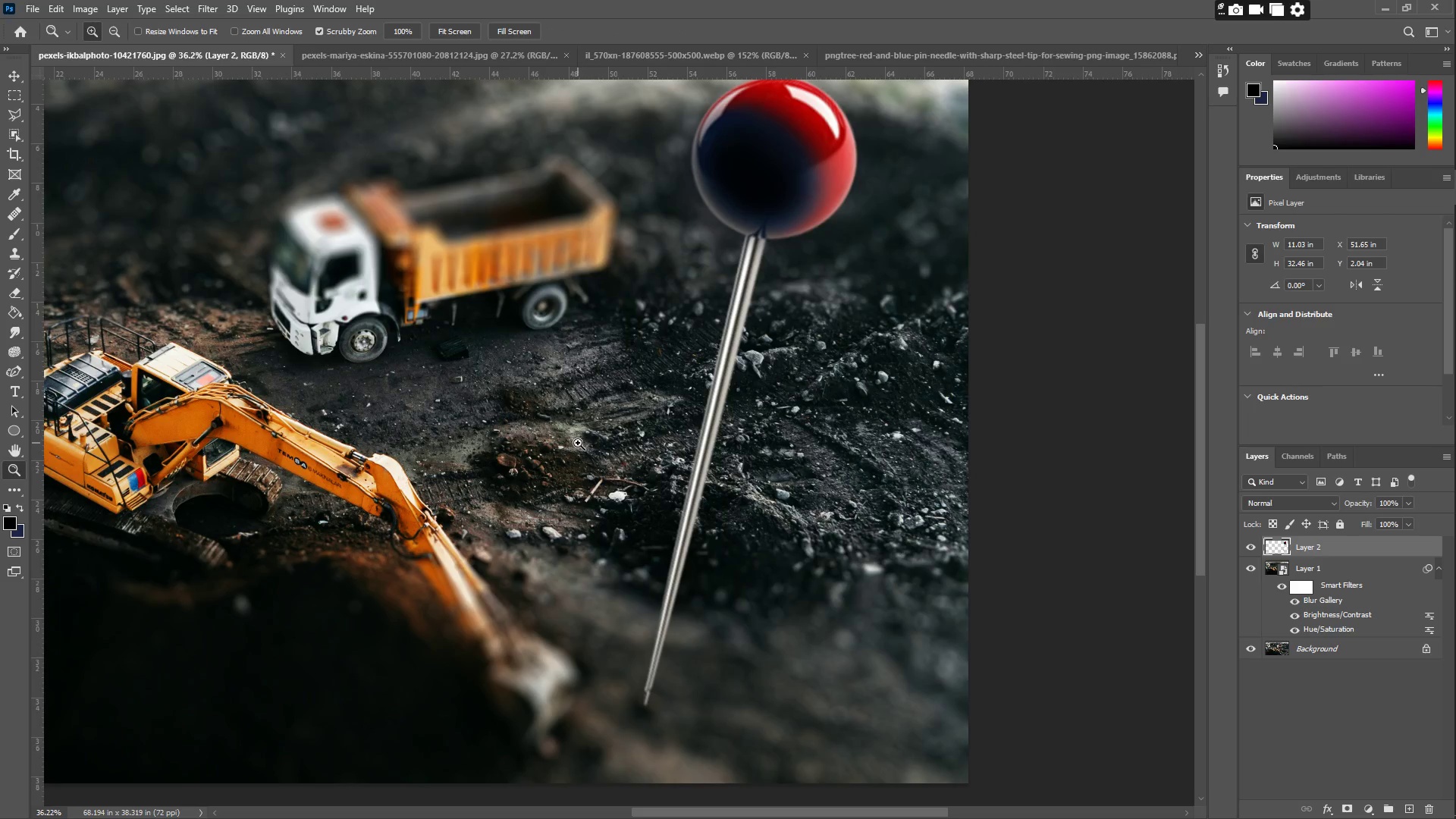 
left_click_drag(start_coordinate=[570, 444], to_coordinate=[534, 449])
 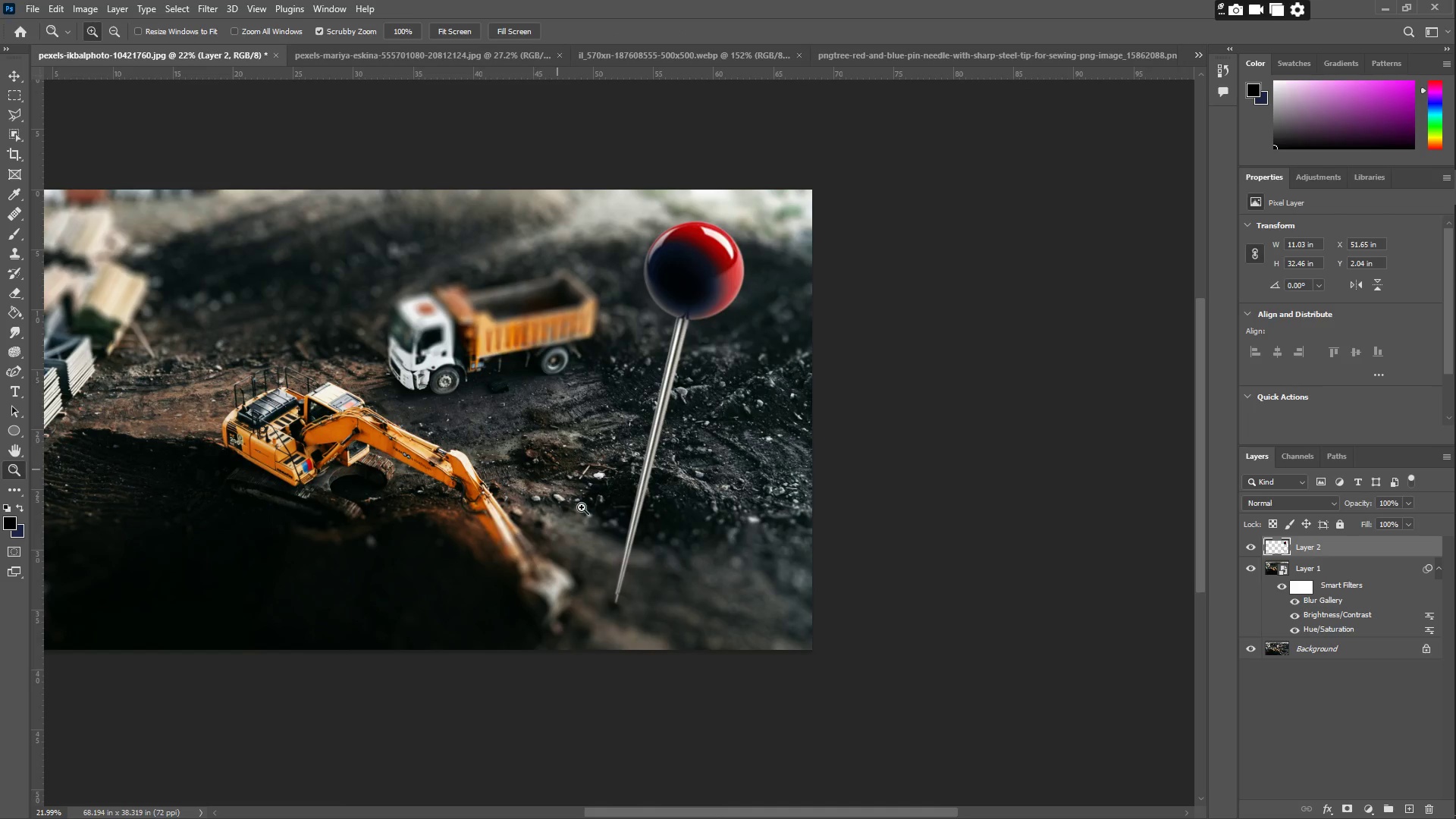 
scroll: coordinate [612, 469], scroll_direction: down, amount: 10.0
 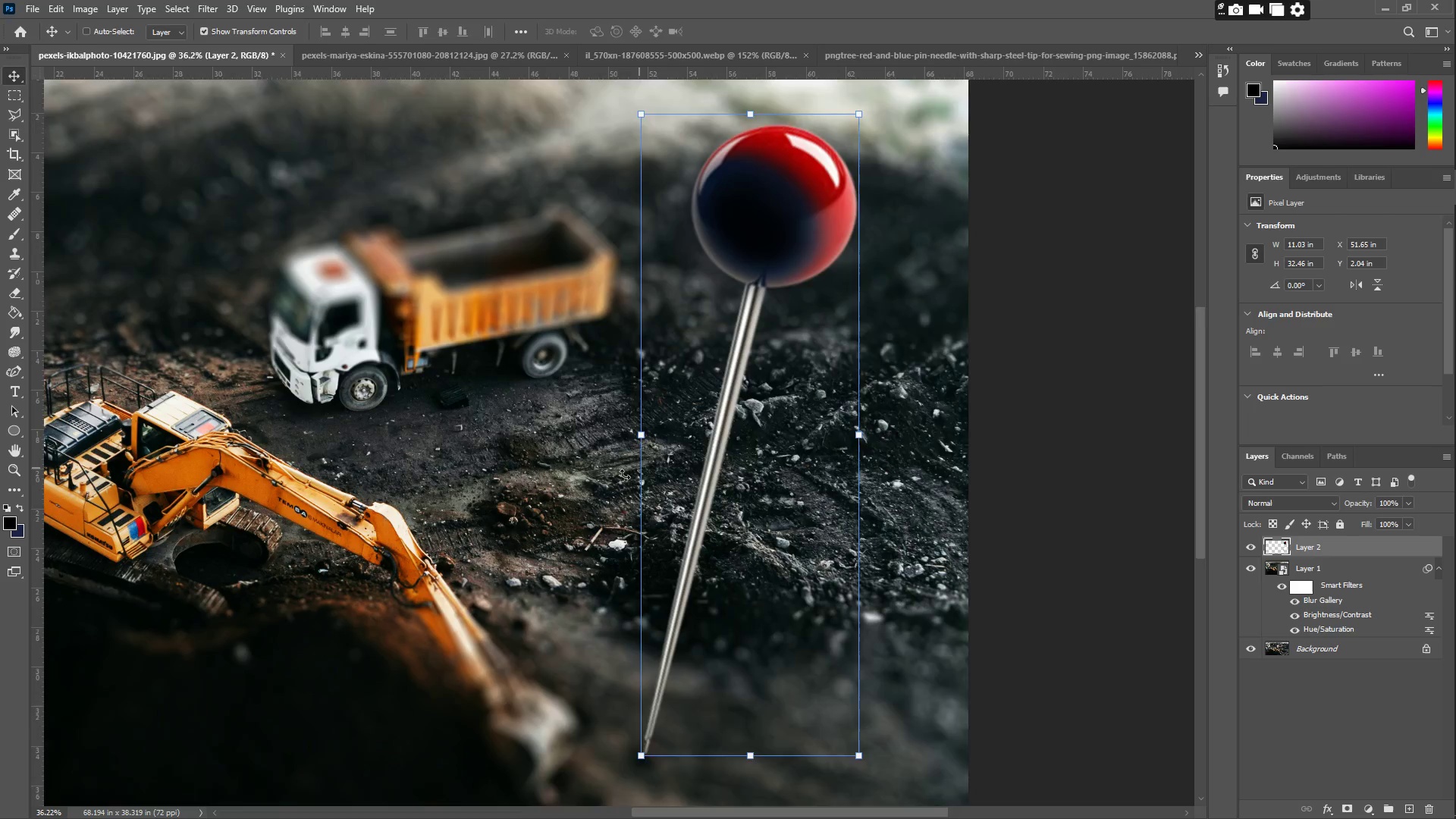 
left_click_drag(start_coordinate=[618, 633], to_coordinate=[709, 584])
 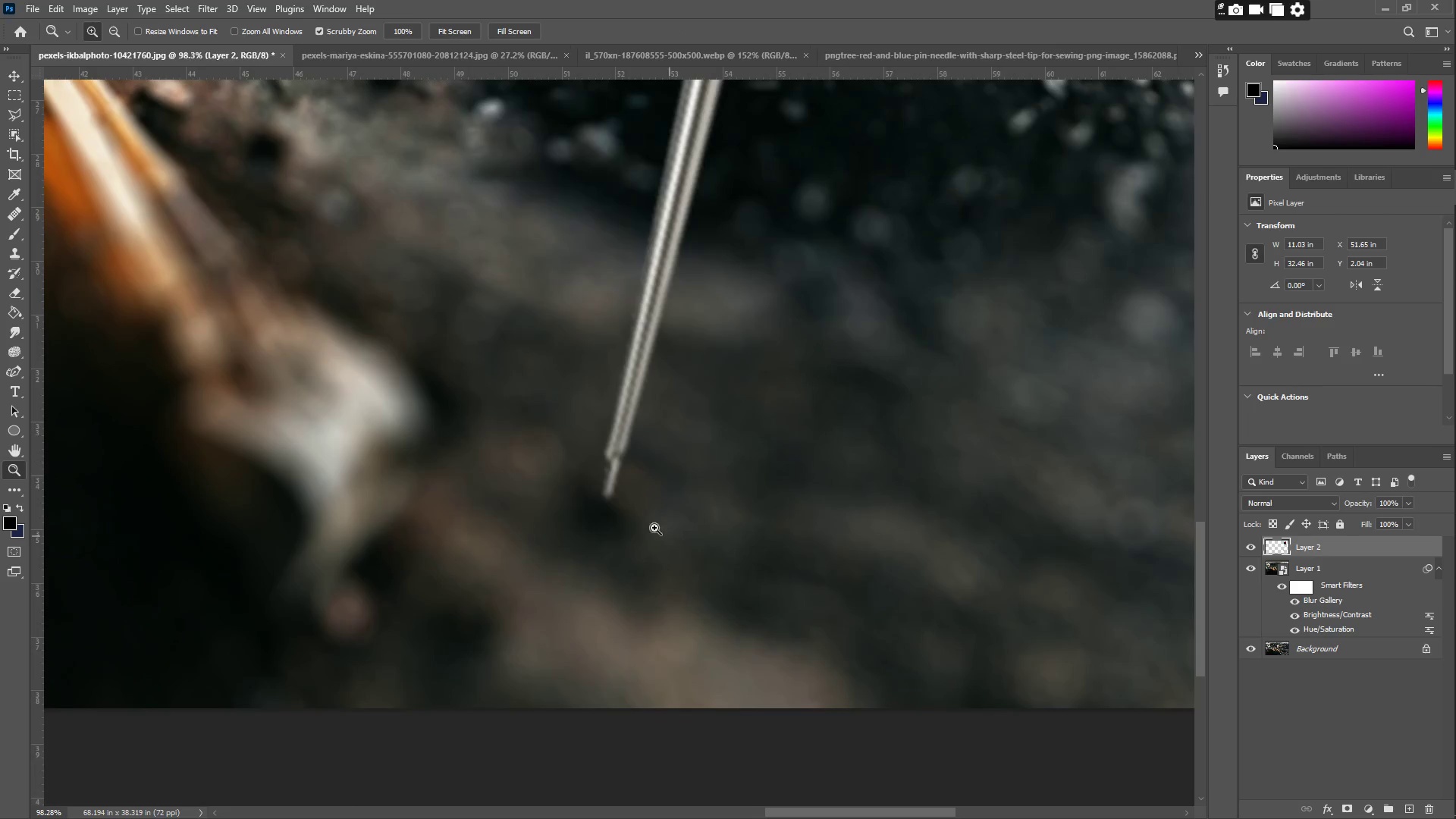 
type(ez)
 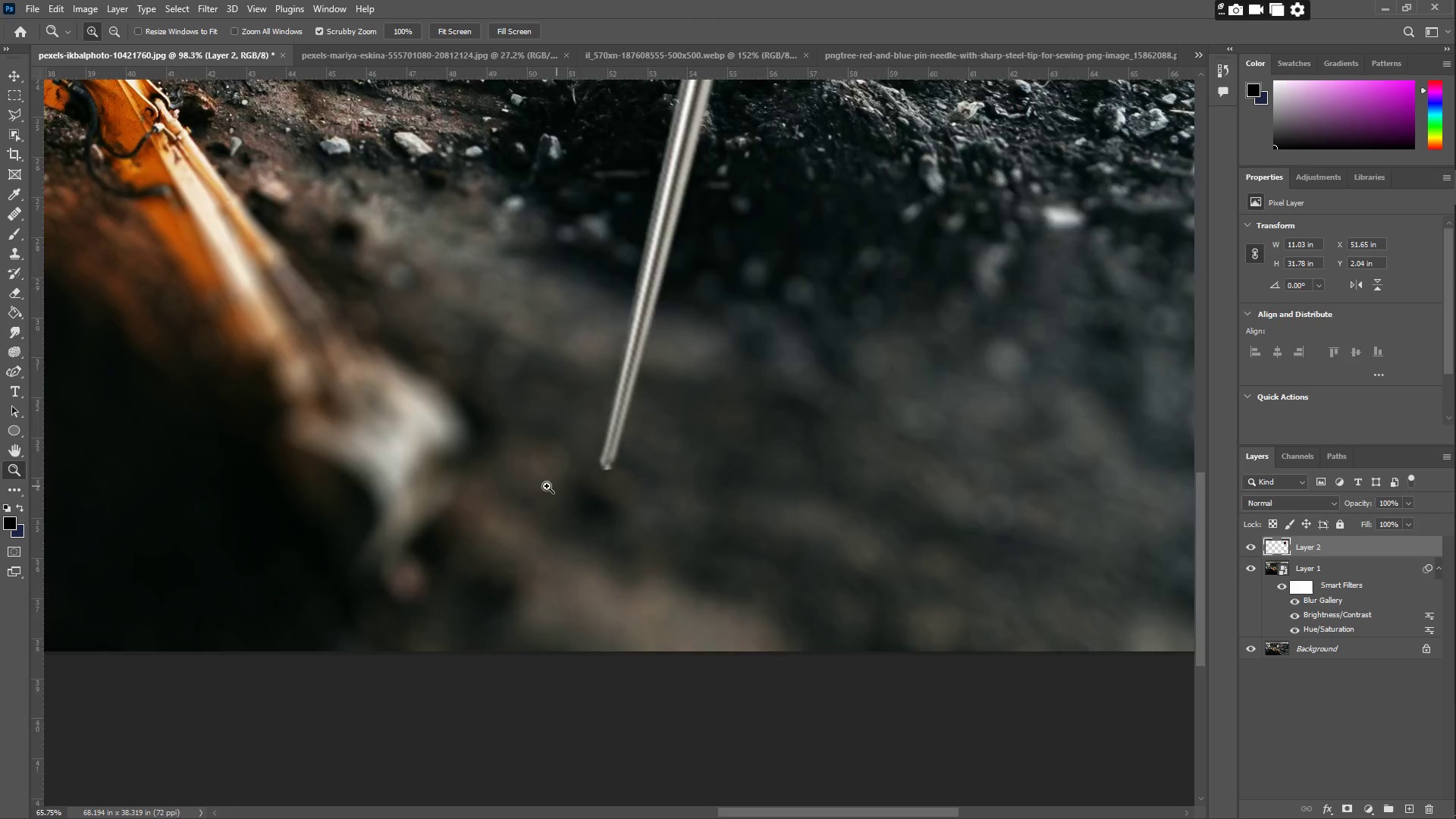 
left_click_drag(start_coordinate=[597, 494], to_coordinate=[595, 478])
 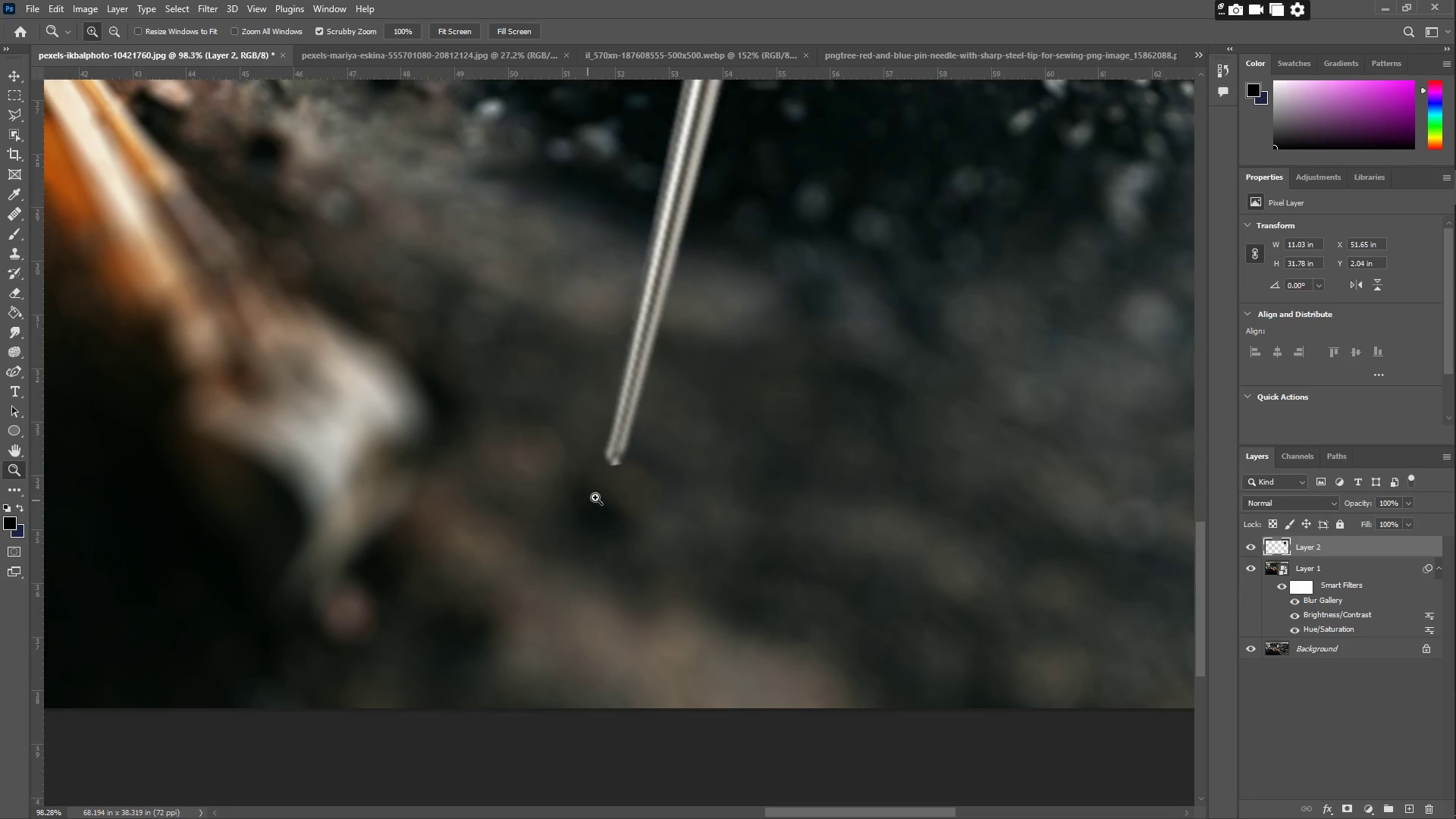 
left_click_drag(start_coordinate=[583, 485], to_coordinate=[497, 475])
 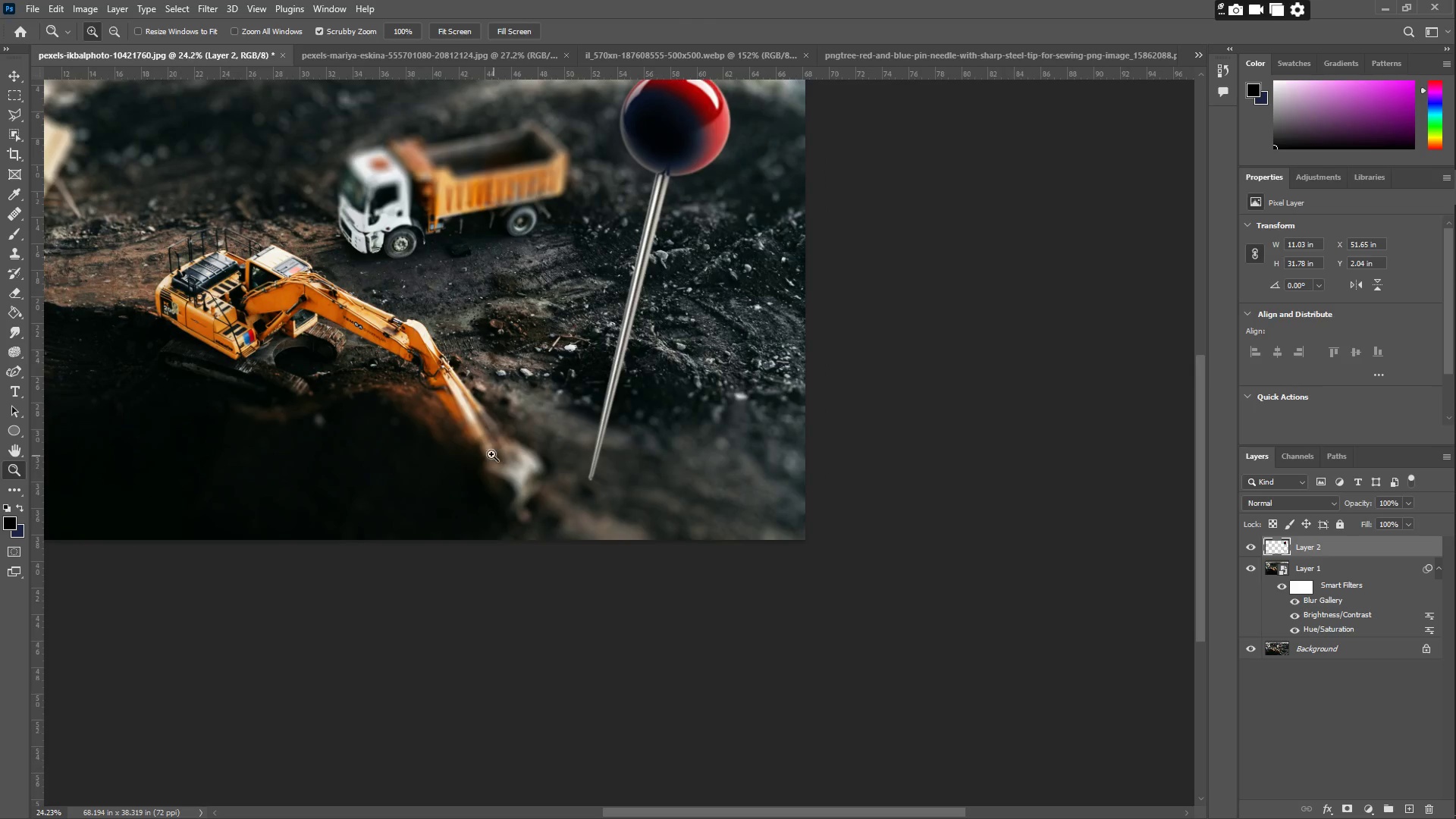 
scroll: coordinate [490, 453], scroll_direction: up, amount: 2.0
 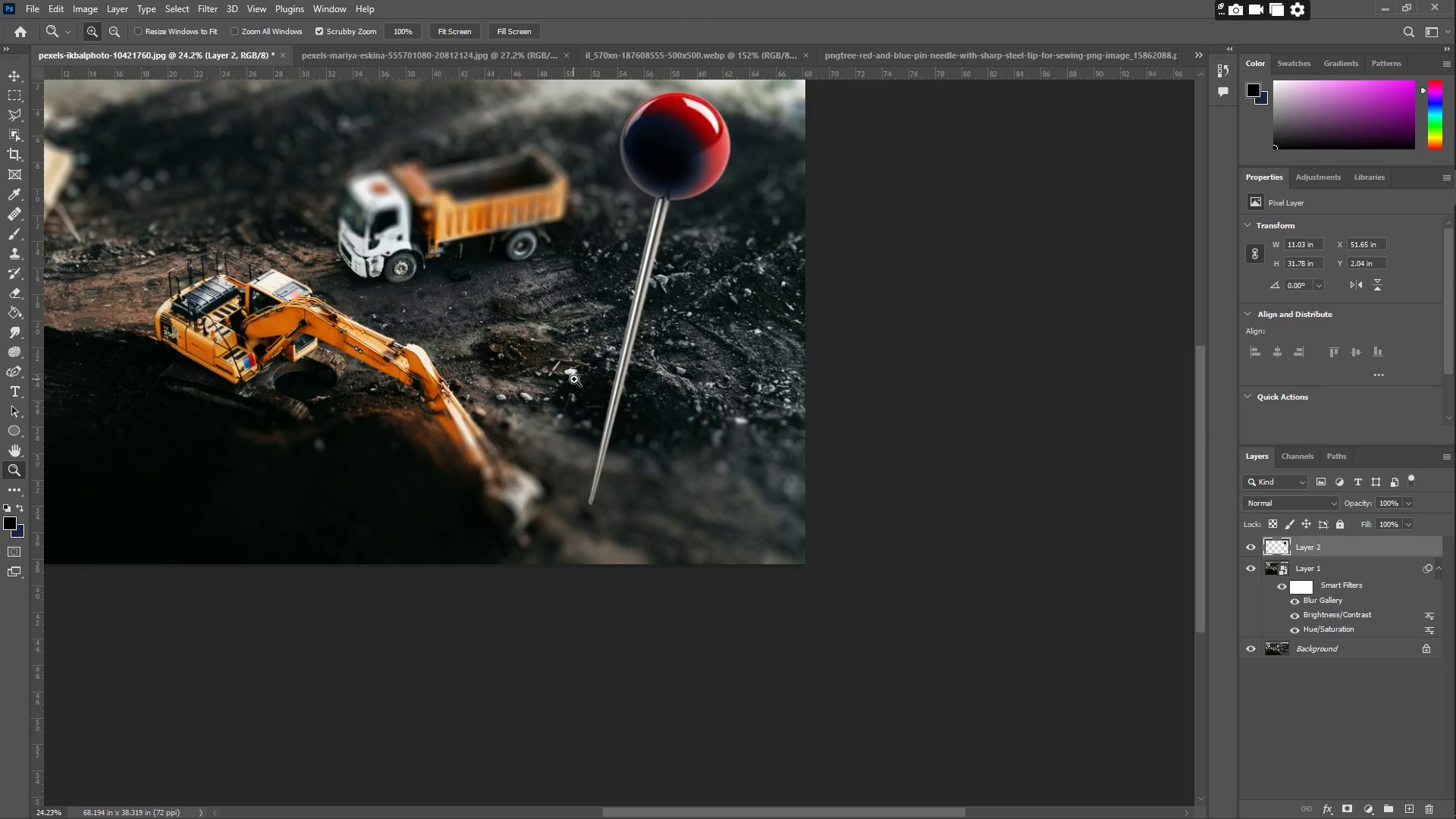 
key(Space)
 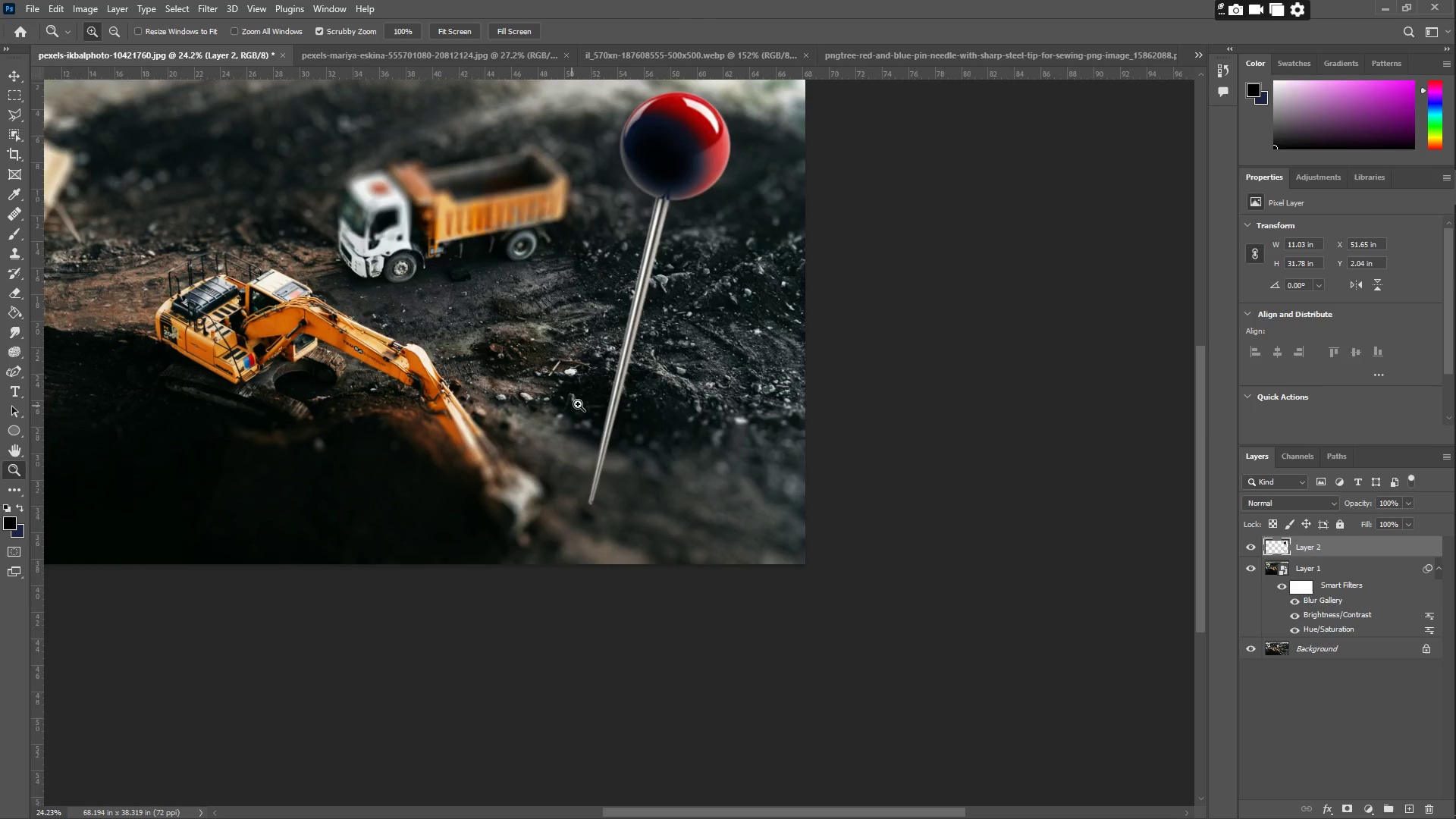 
scroll: coordinate [591, 353], scroll_direction: up, amount: 8.0
 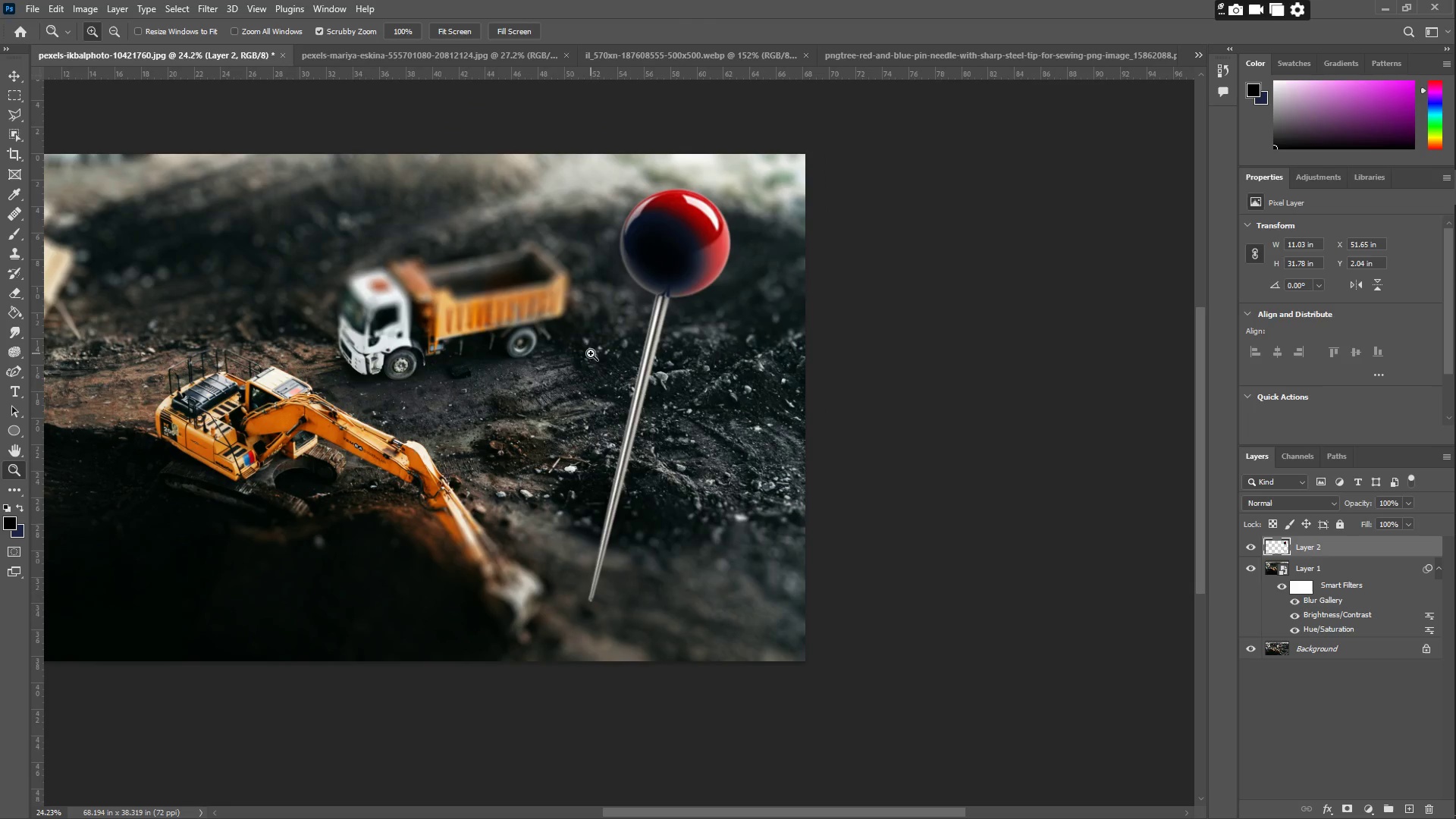 
hold_key(key=Space, duration=0.78)
 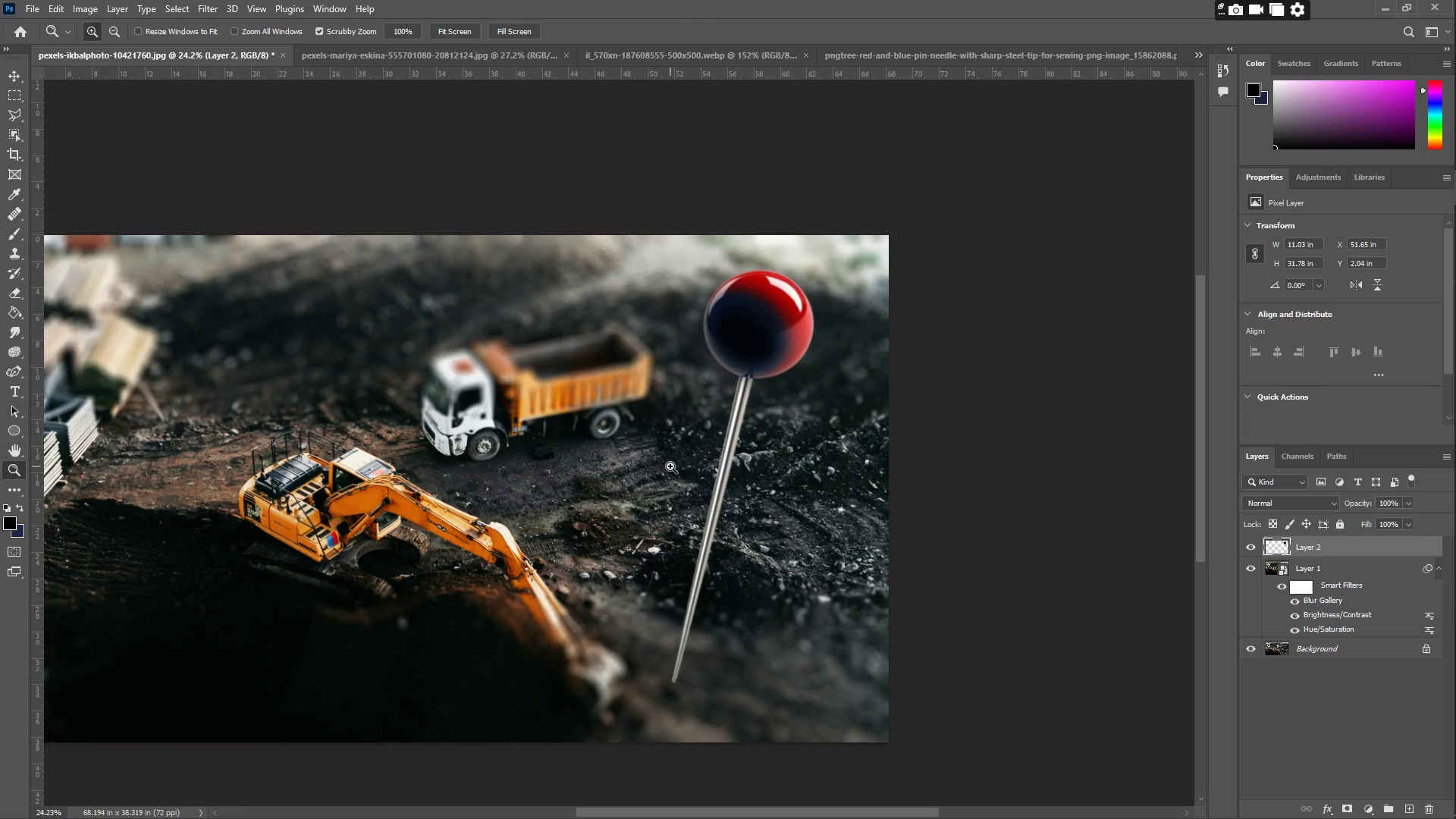 
left_click_drag(start_coordinate=[585, 392], to_coordinate=[668, 473])
 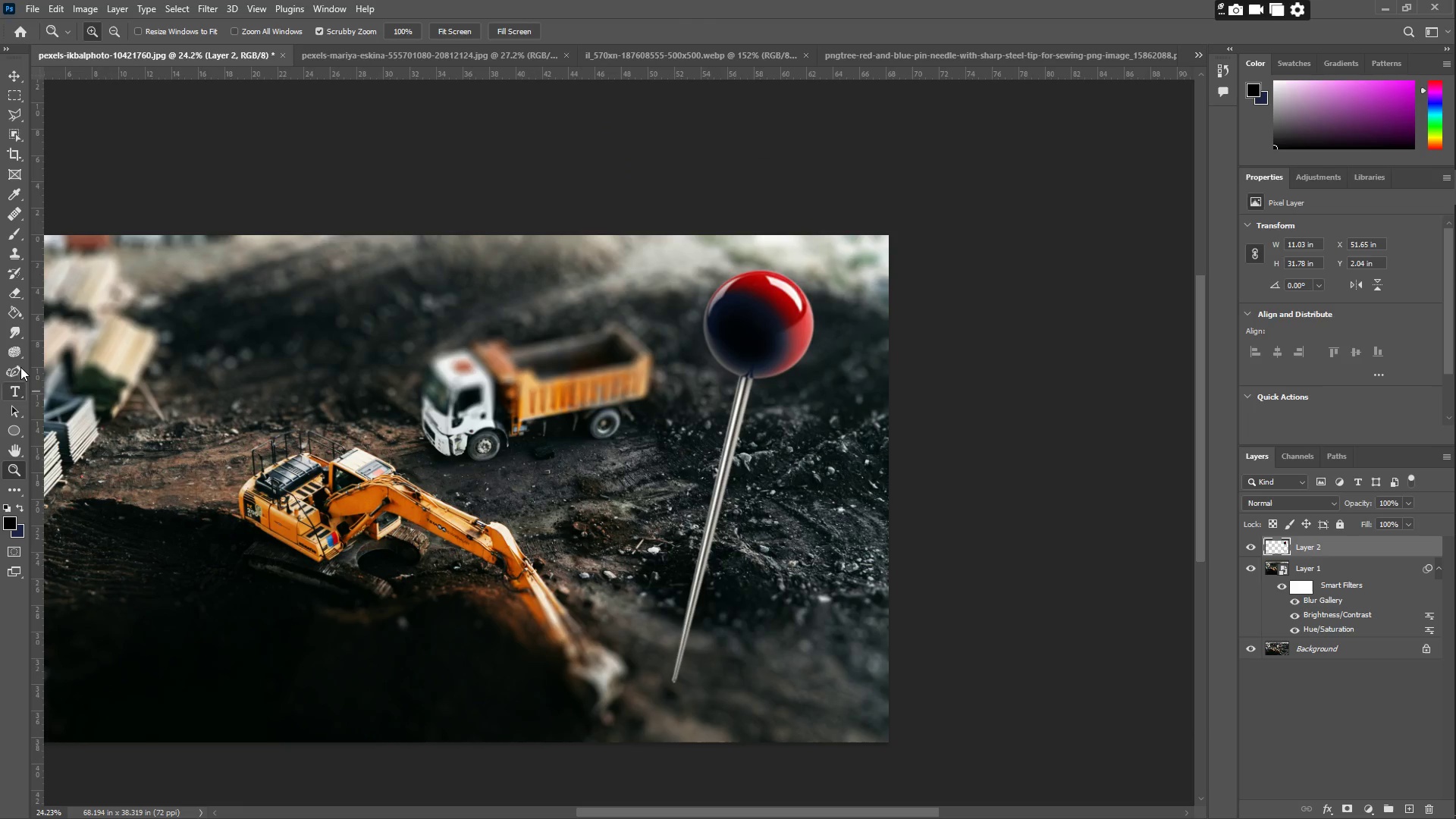 
left_click([15, 328])
 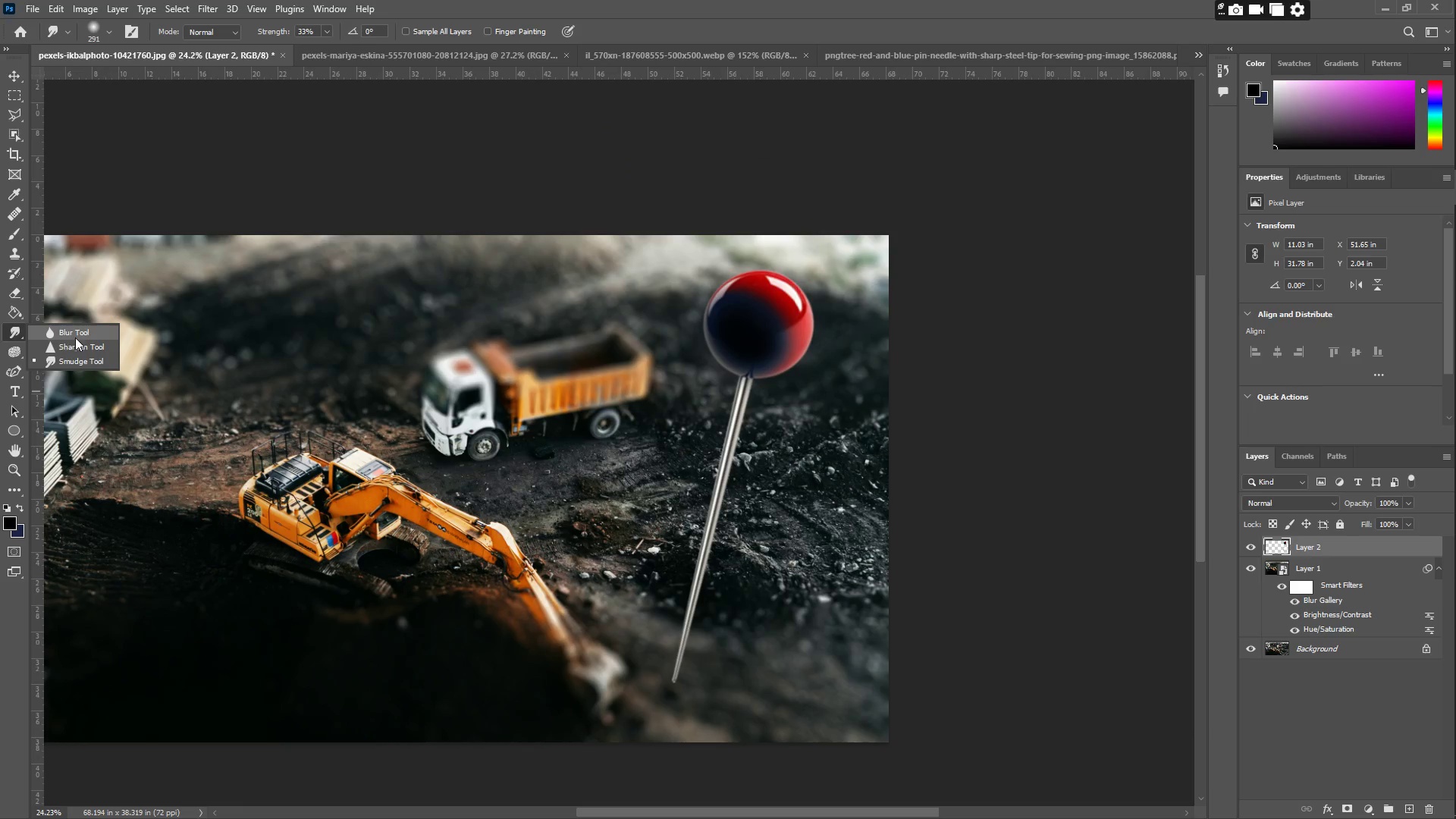 
left_click([76, 337])
 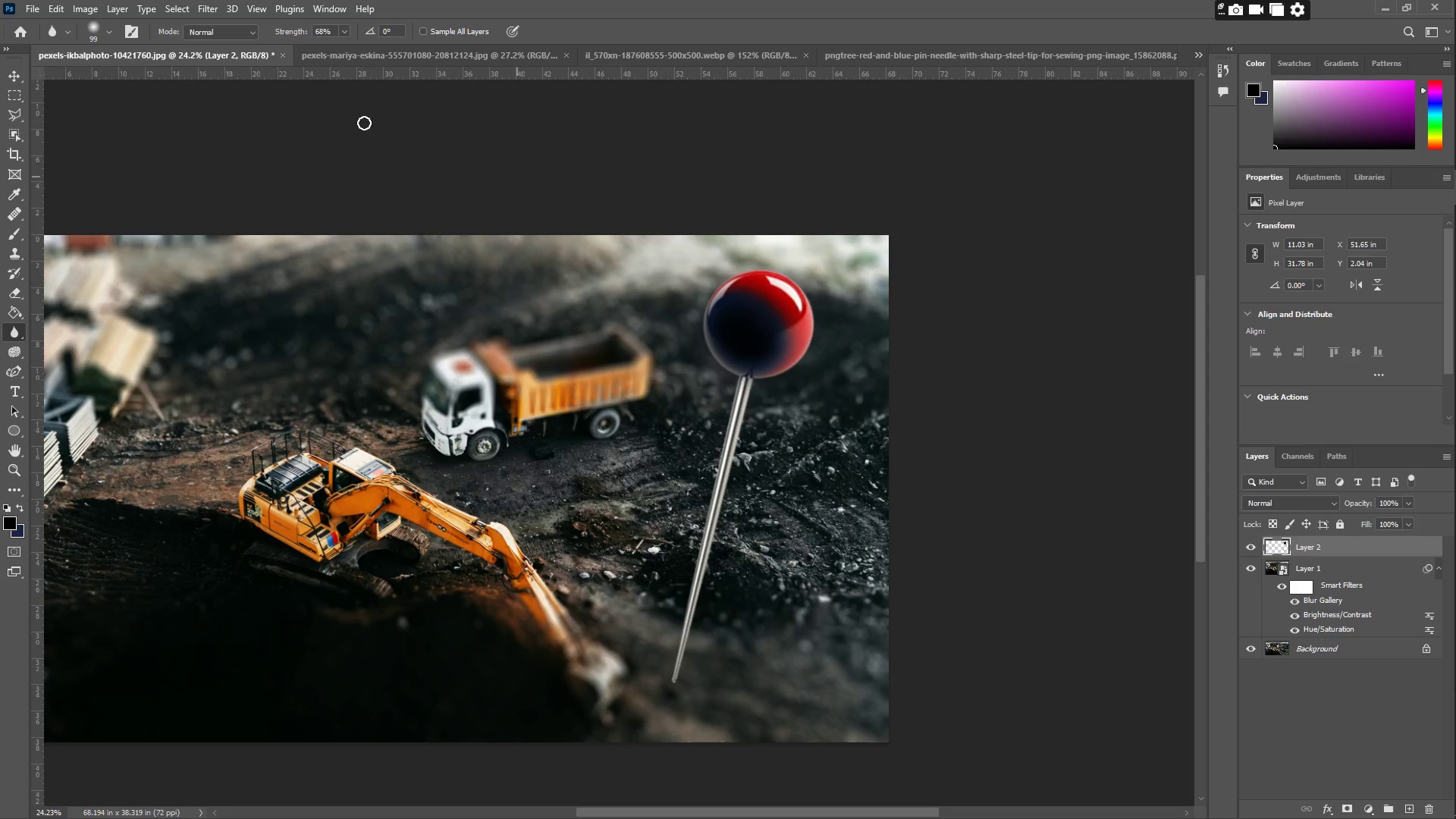 
left_click([91, 36])
 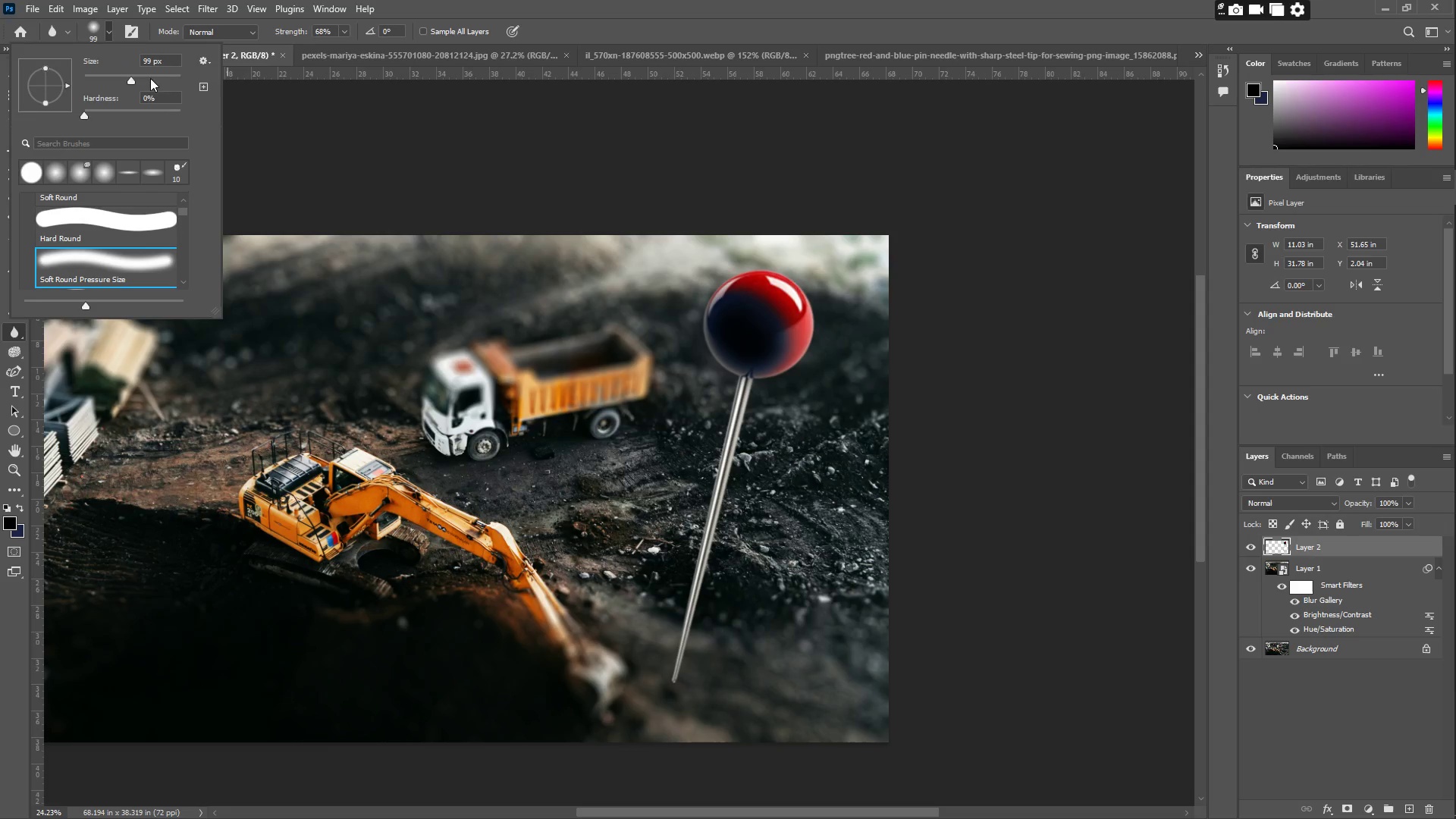 
left_click_drag(start_coordinate=[158, 83], to_coordinate=[155, 81])
 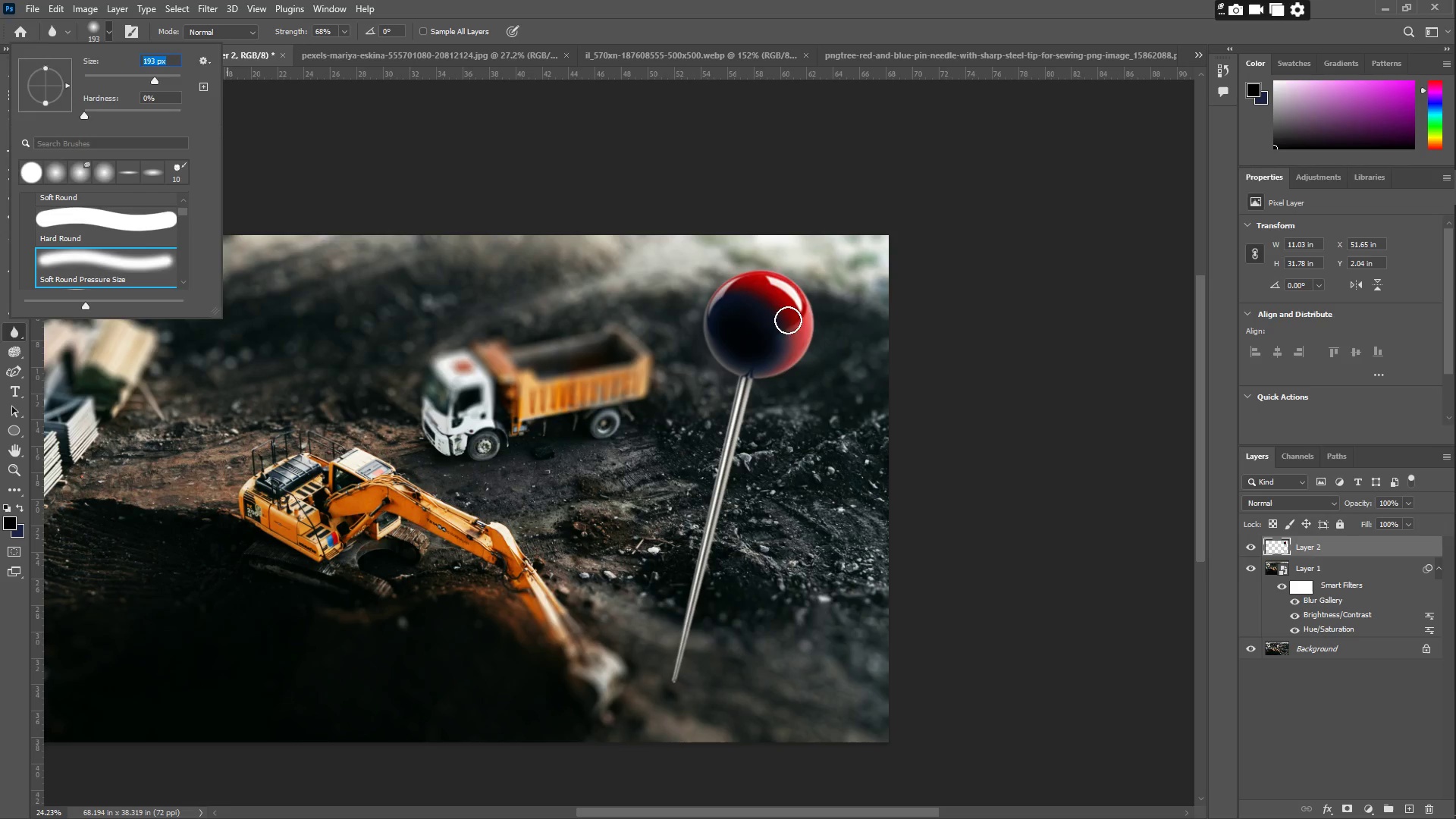 
left_click_drag(start_coordinate=[803, 325], to_coordinate=[777, 325])
 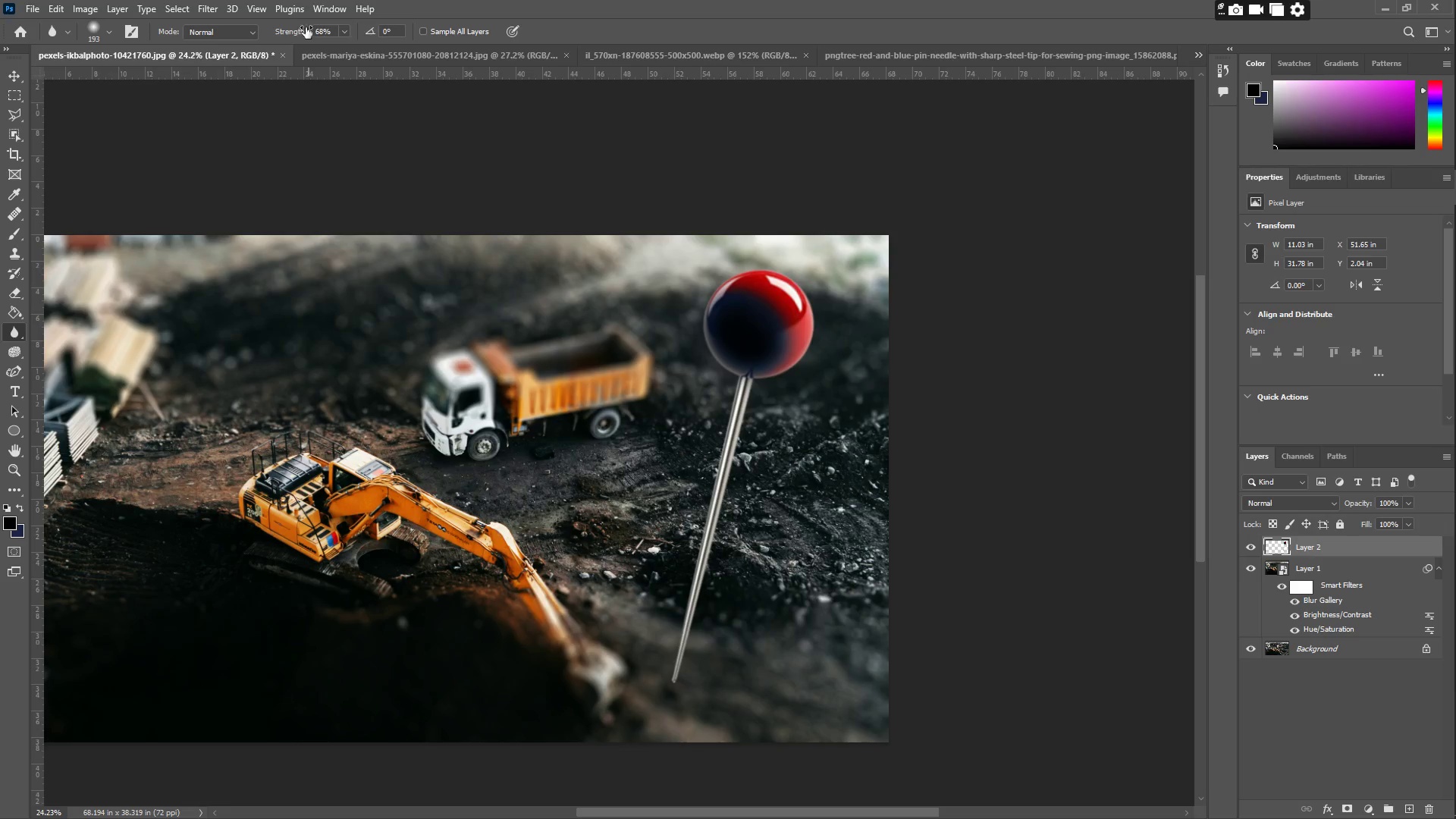 
left_click([345, 31])
 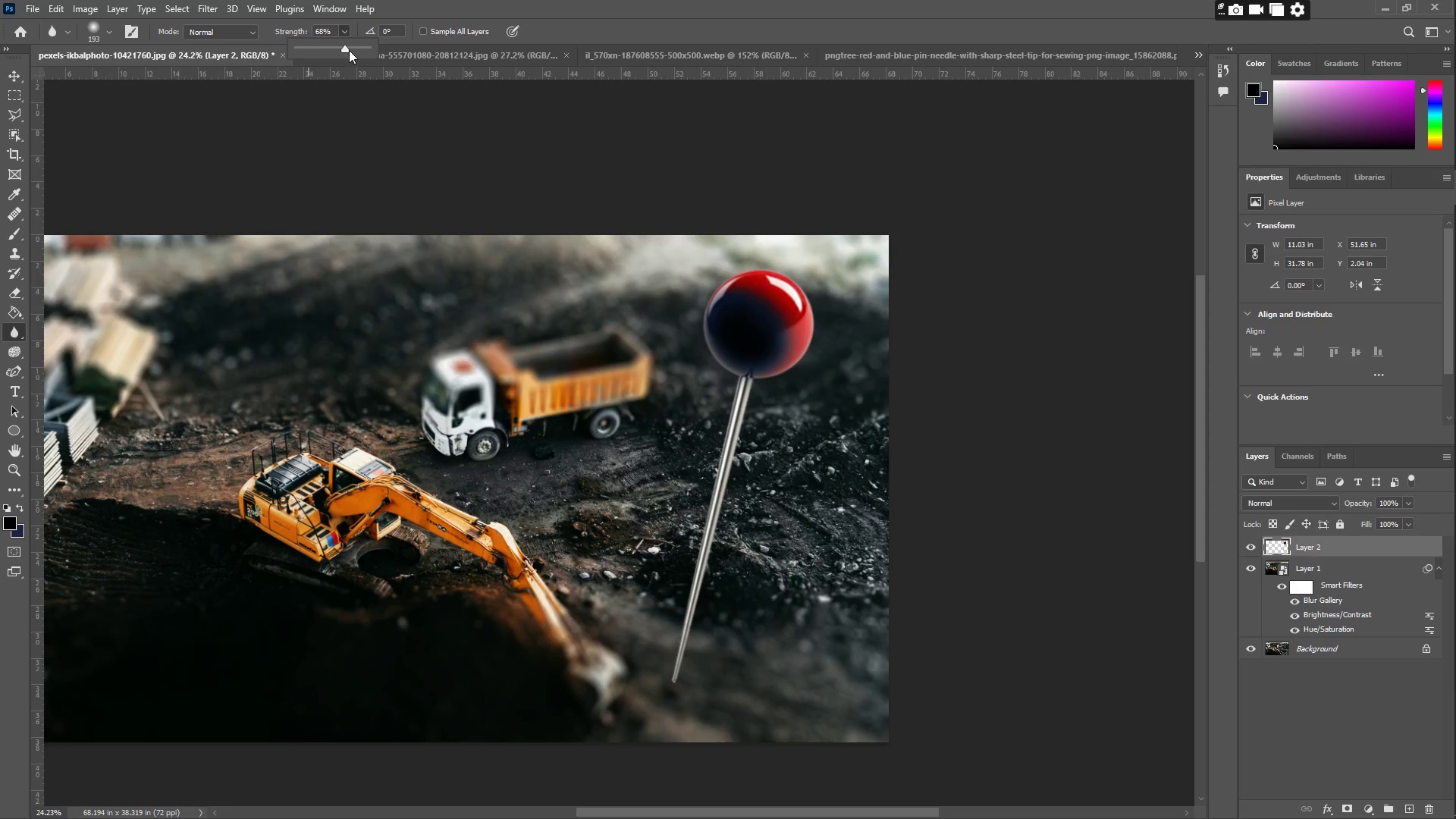 
left_click_drag(start_coordinate=[355, 53], to_coordinate=[360, 55])
 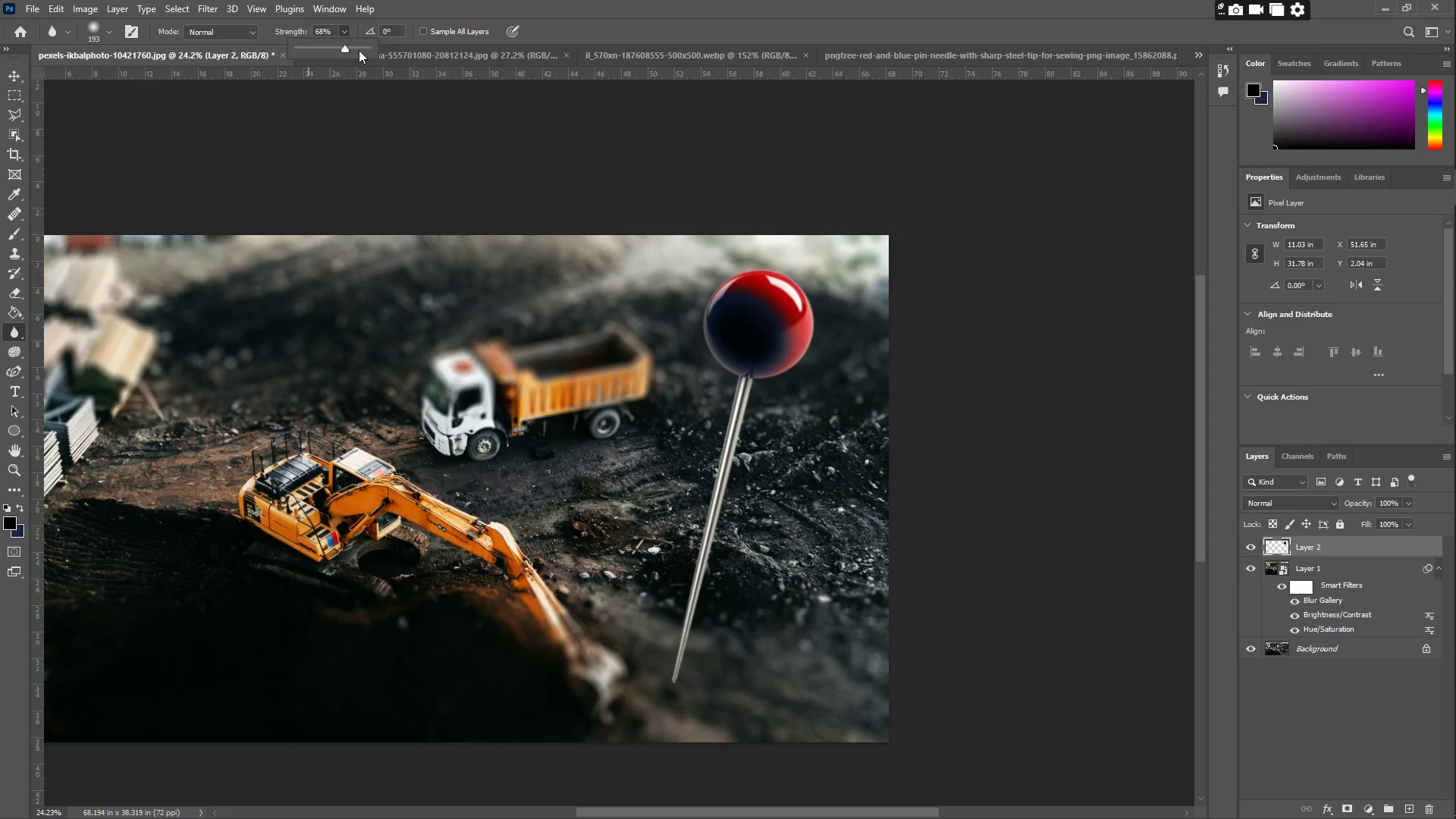 
left_click_drag(start_coordinate=[362, 47], to_coordinate=[379, 52])
 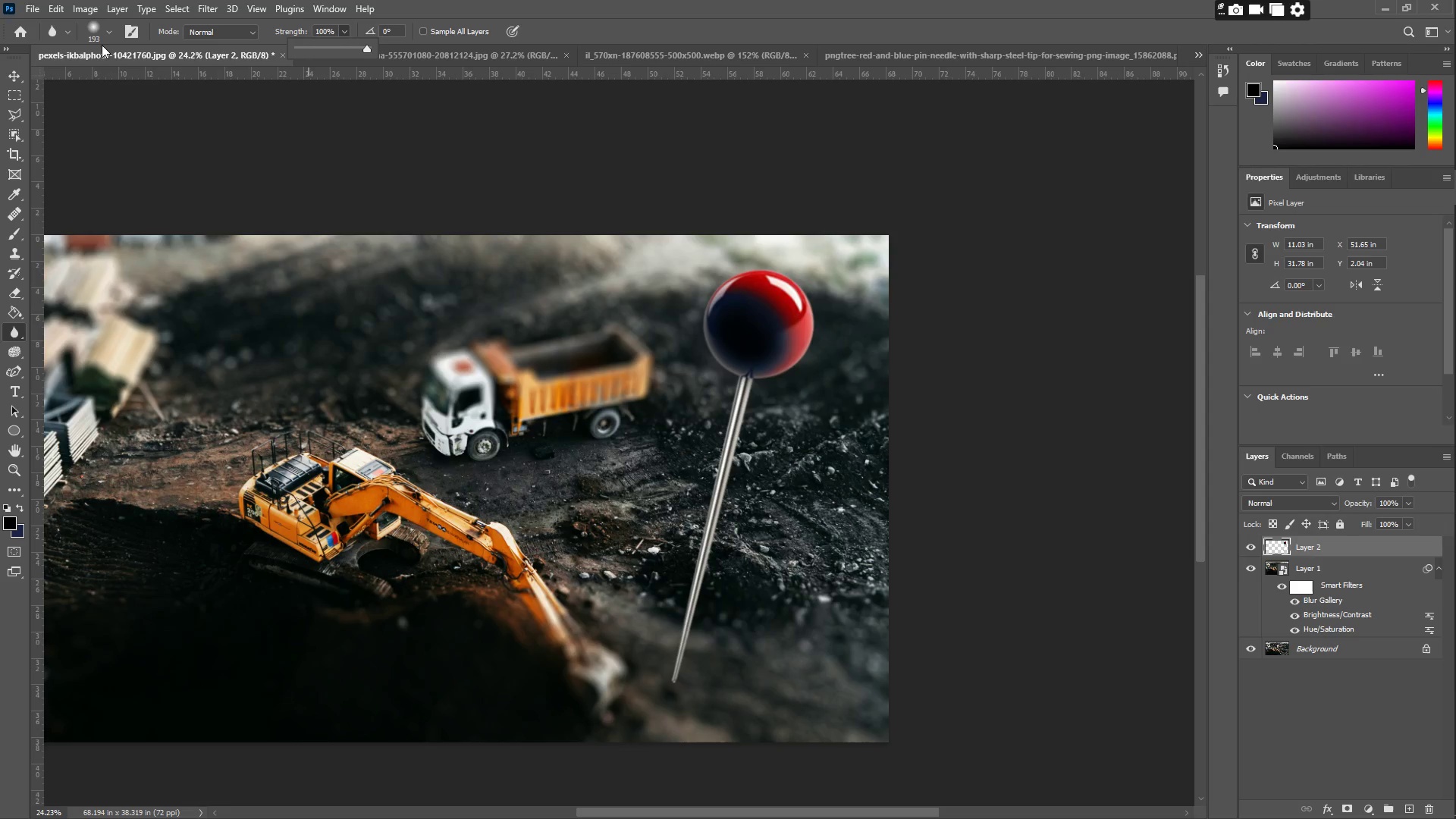 
left_click([93, 33])
 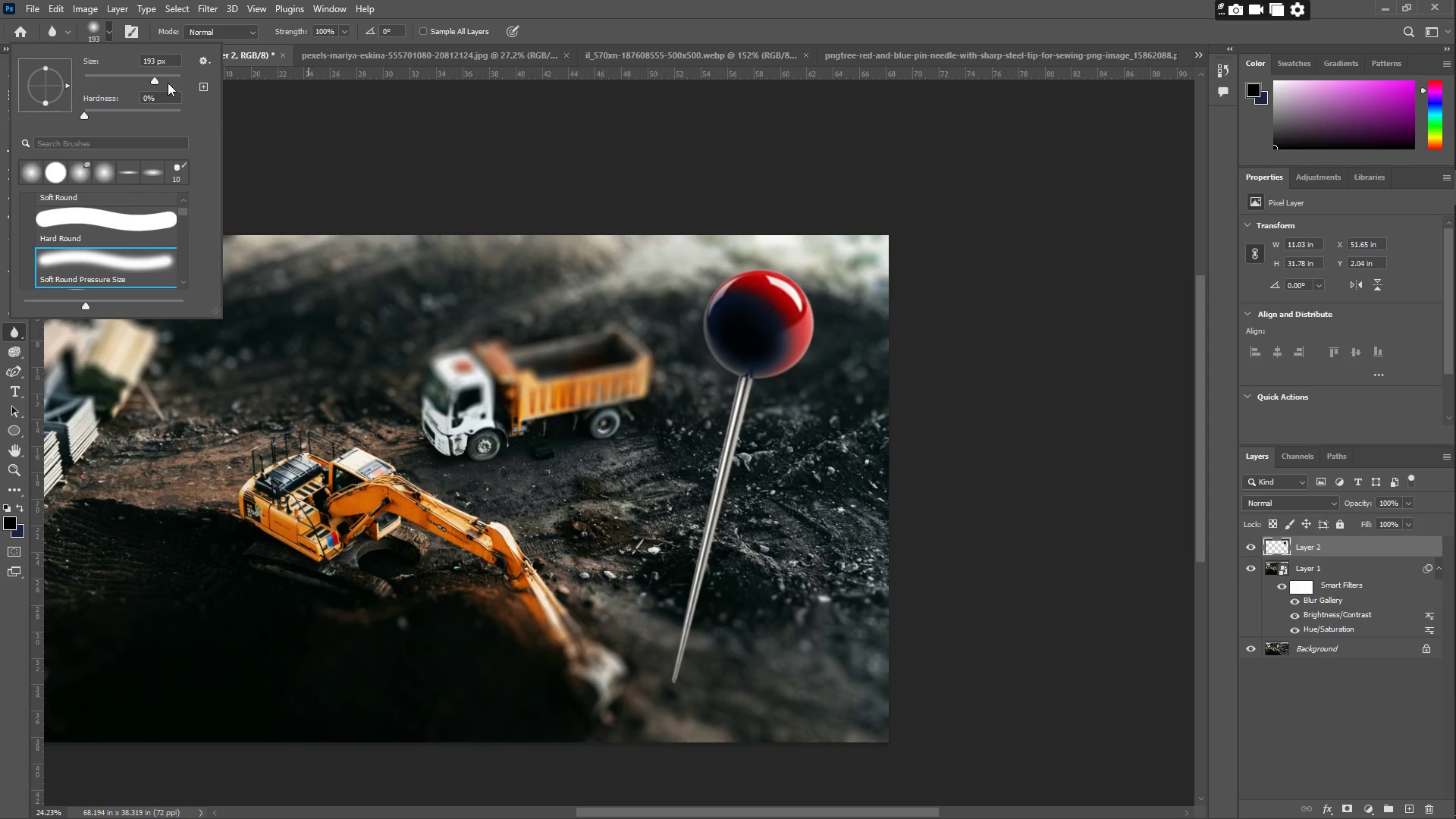 
left_click_drag(start_coordinate=[158, 76], to_coordinate=[164, 77])
 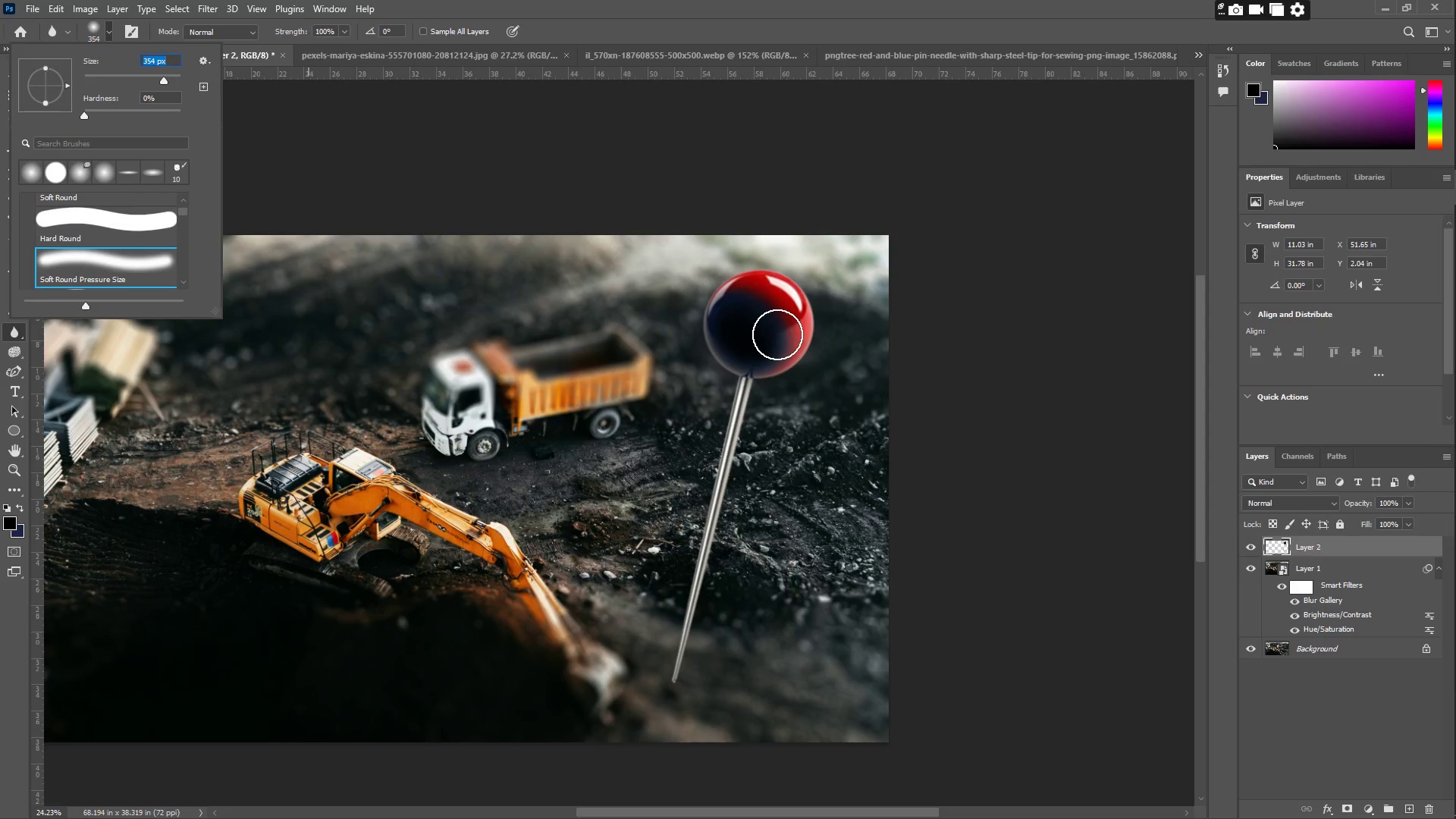 
left_click_drag(start_coordinate=[827, 299], to_coordinate=[686, 695])
 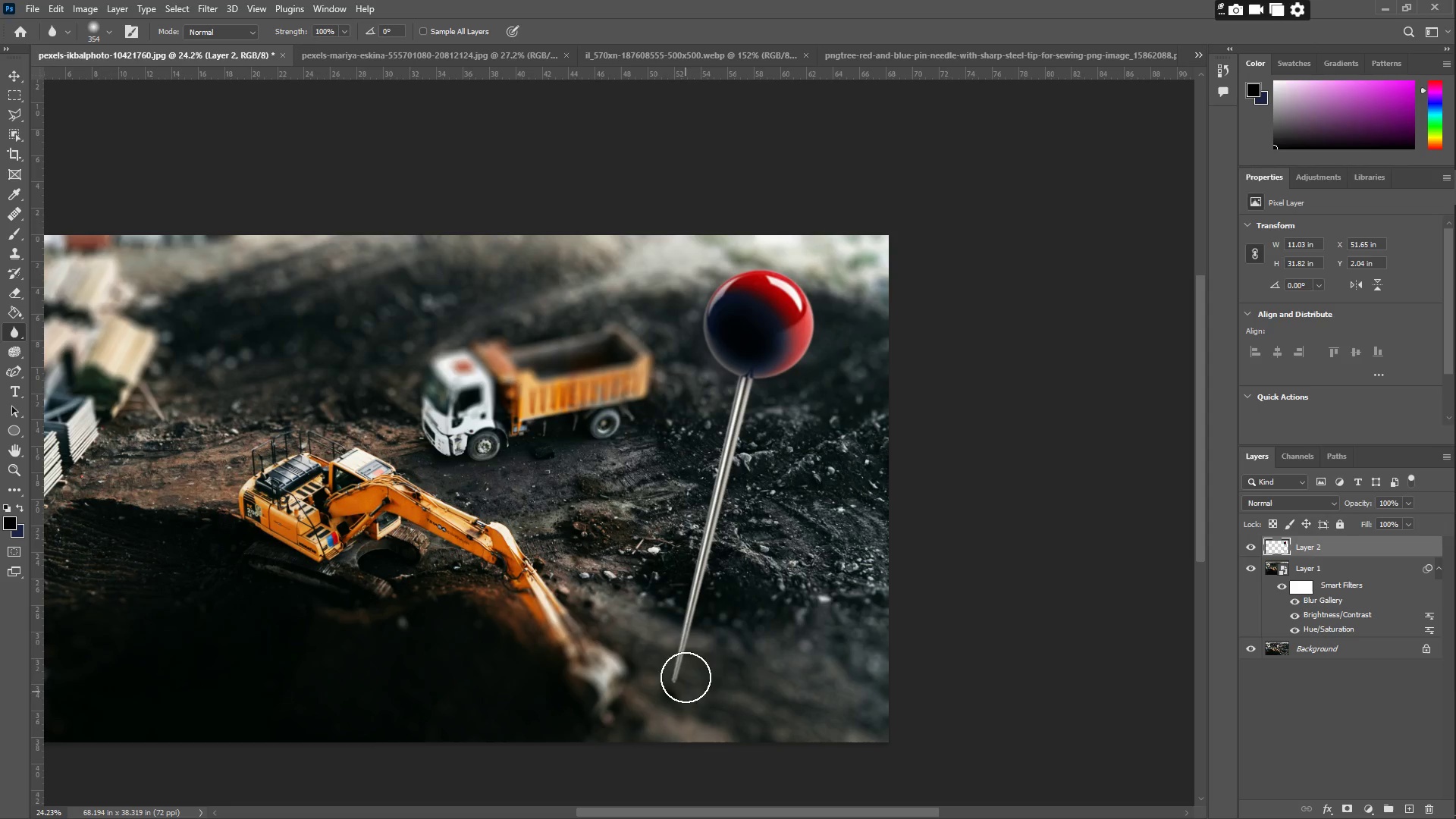 
left_click_drag(start_coordinate=[690, 639], to_coordinate=[686, 676])
 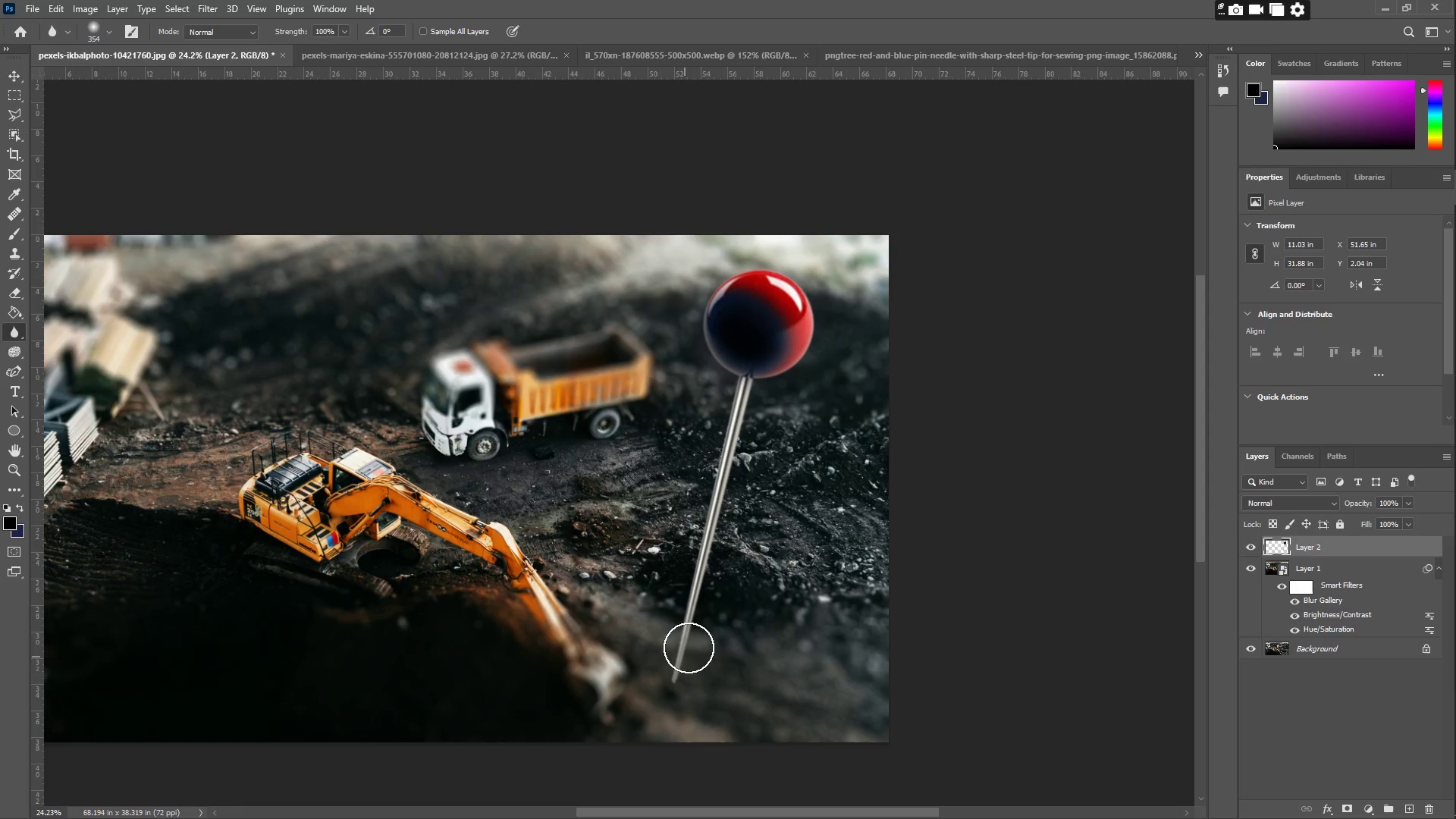 
type(zz)
 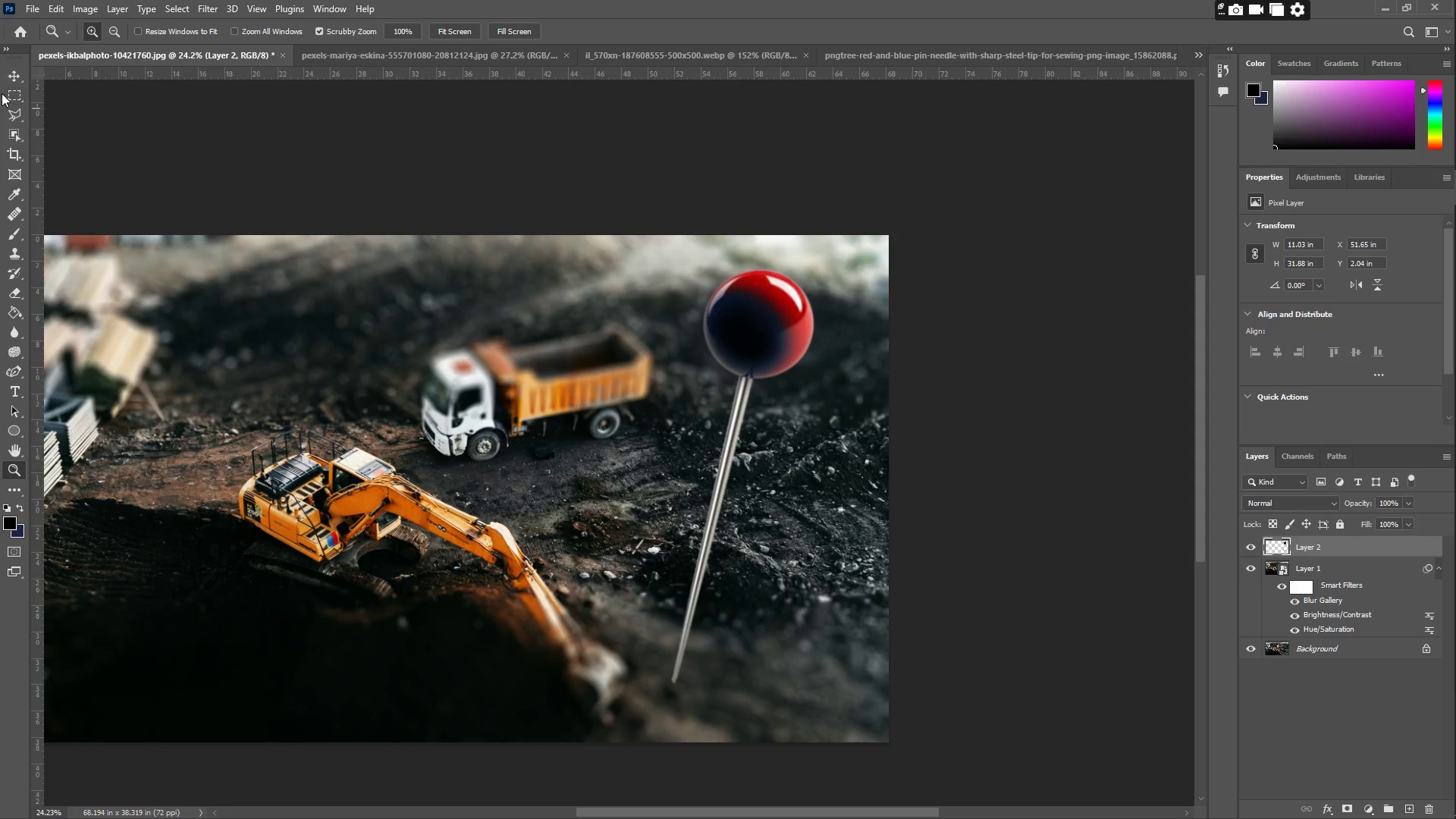 
left_click([10, 80])
 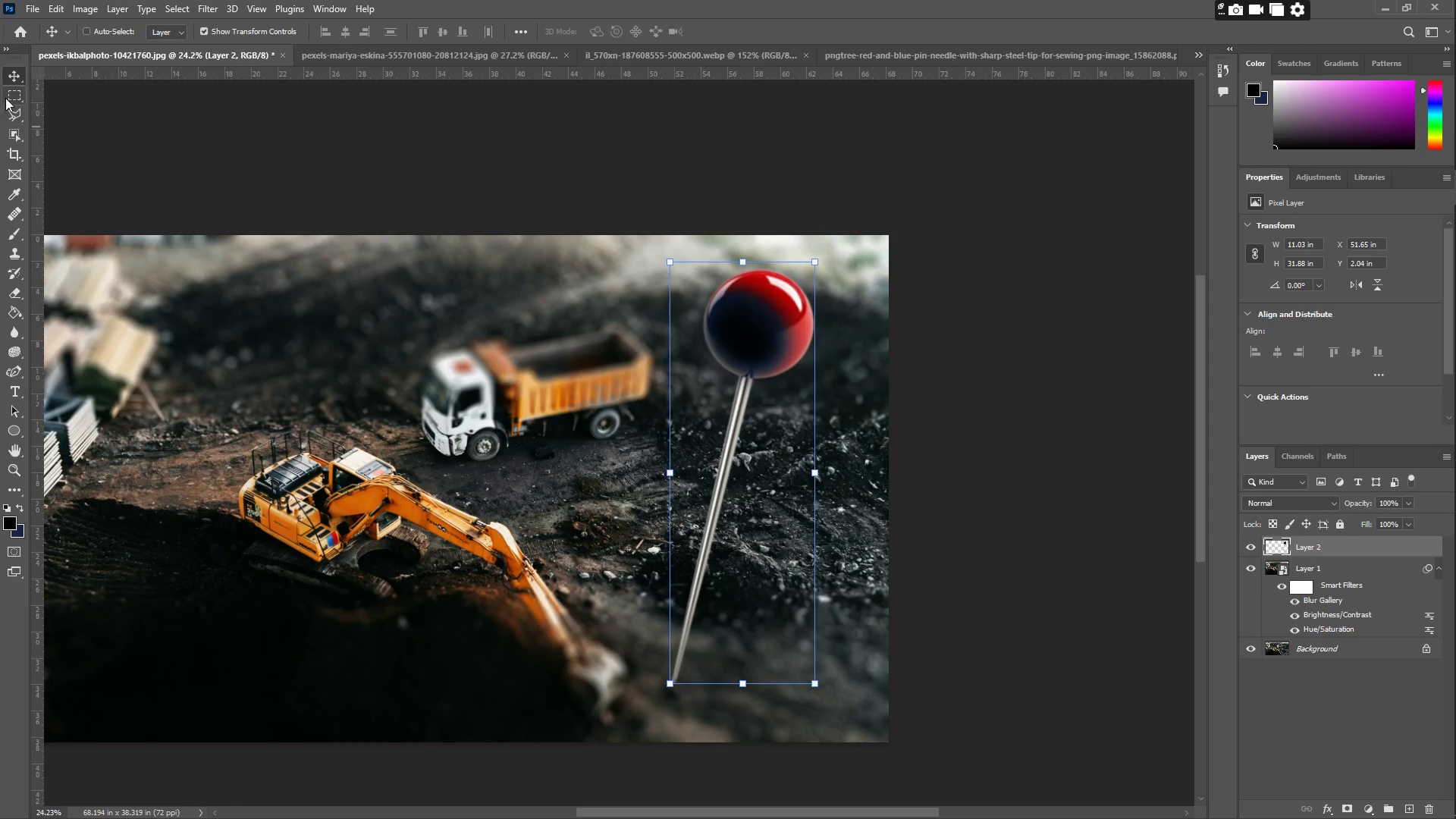 
left_click([8, 96])
 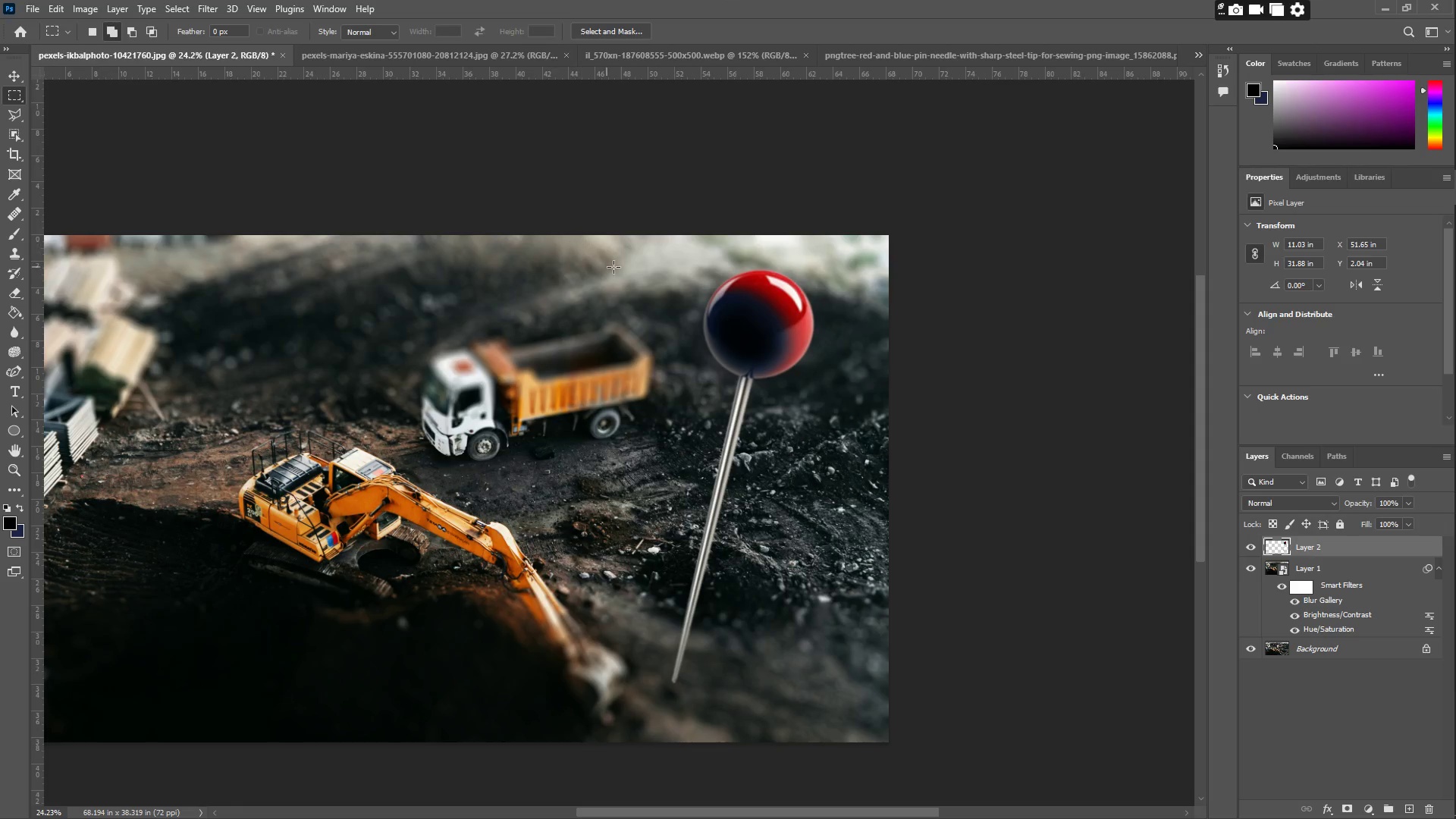 
left_click_drag(start_coordinate=[613, 262], to_coordinate=[875, 413])
 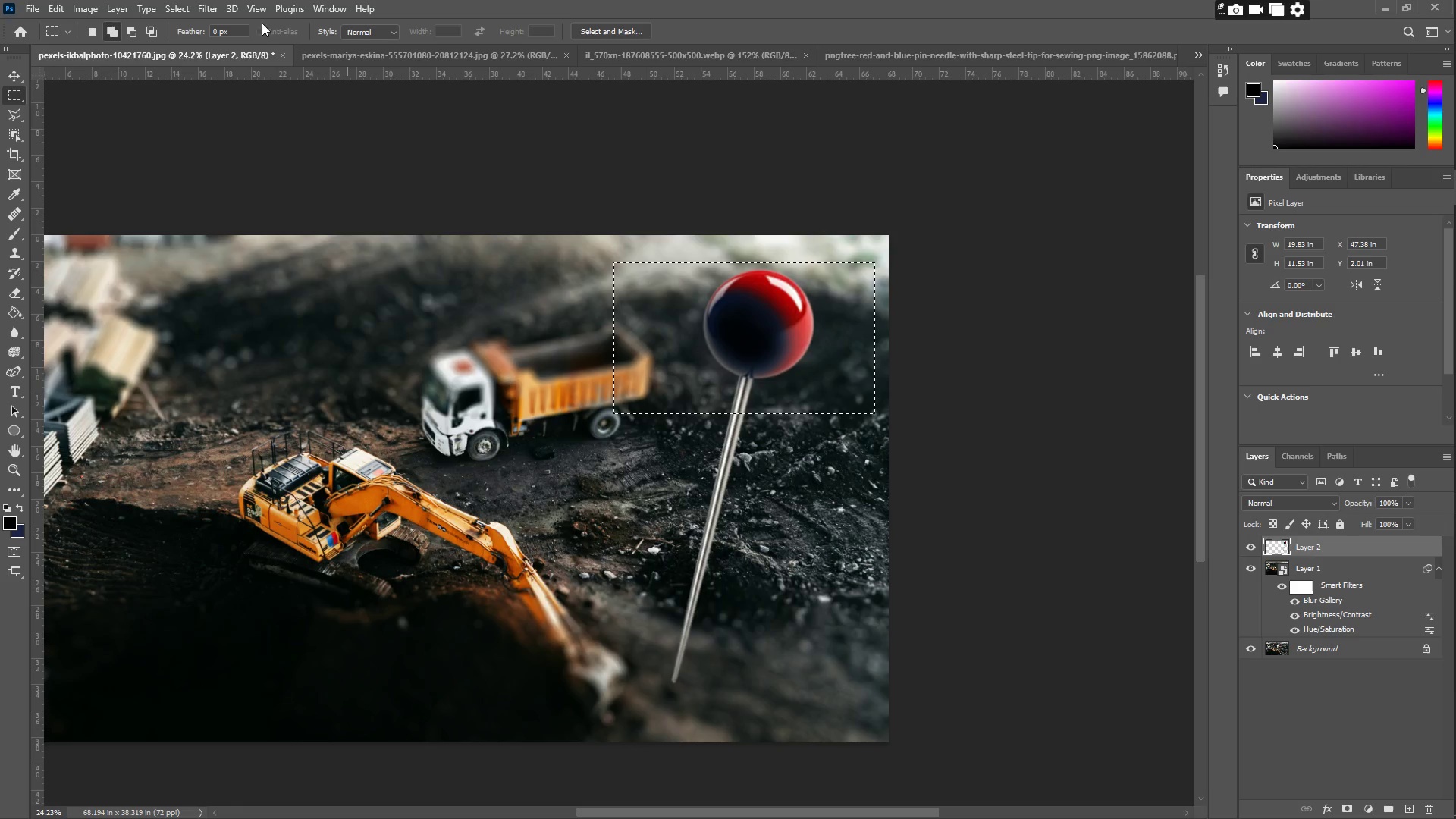 
left_click([209, 11])
 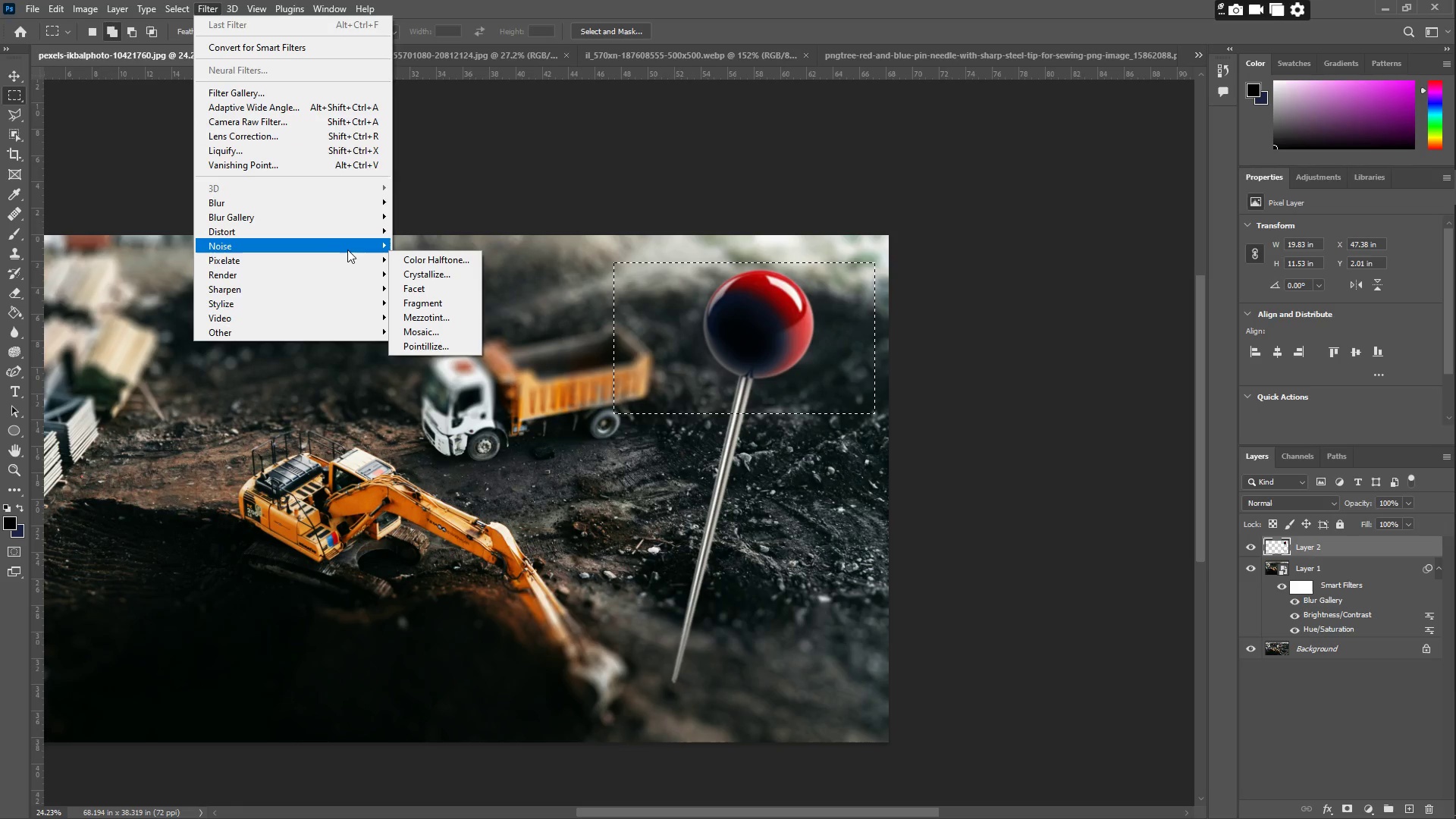 
mouse_move([354, 226])
 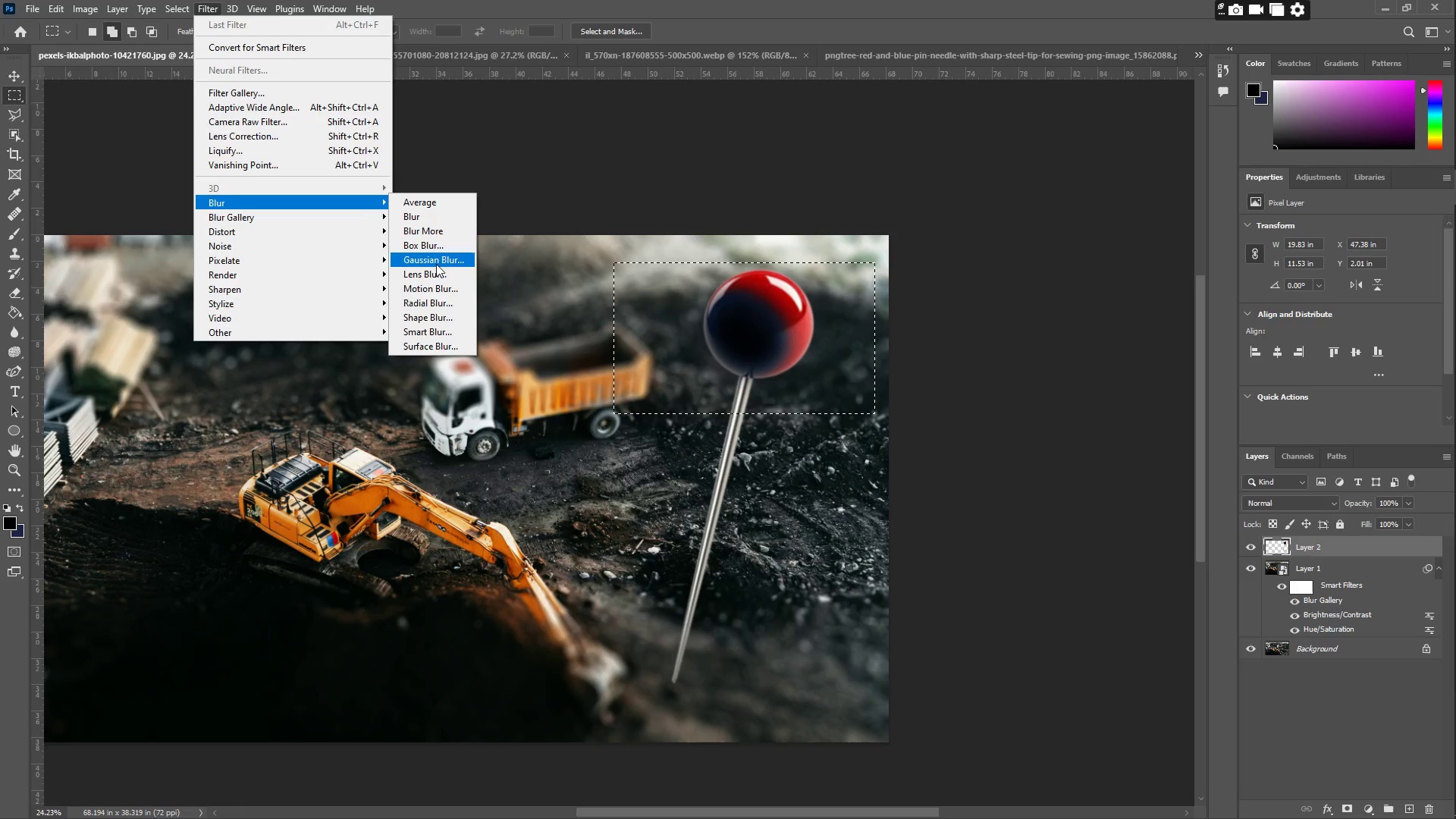 
left_click([435, 263])
 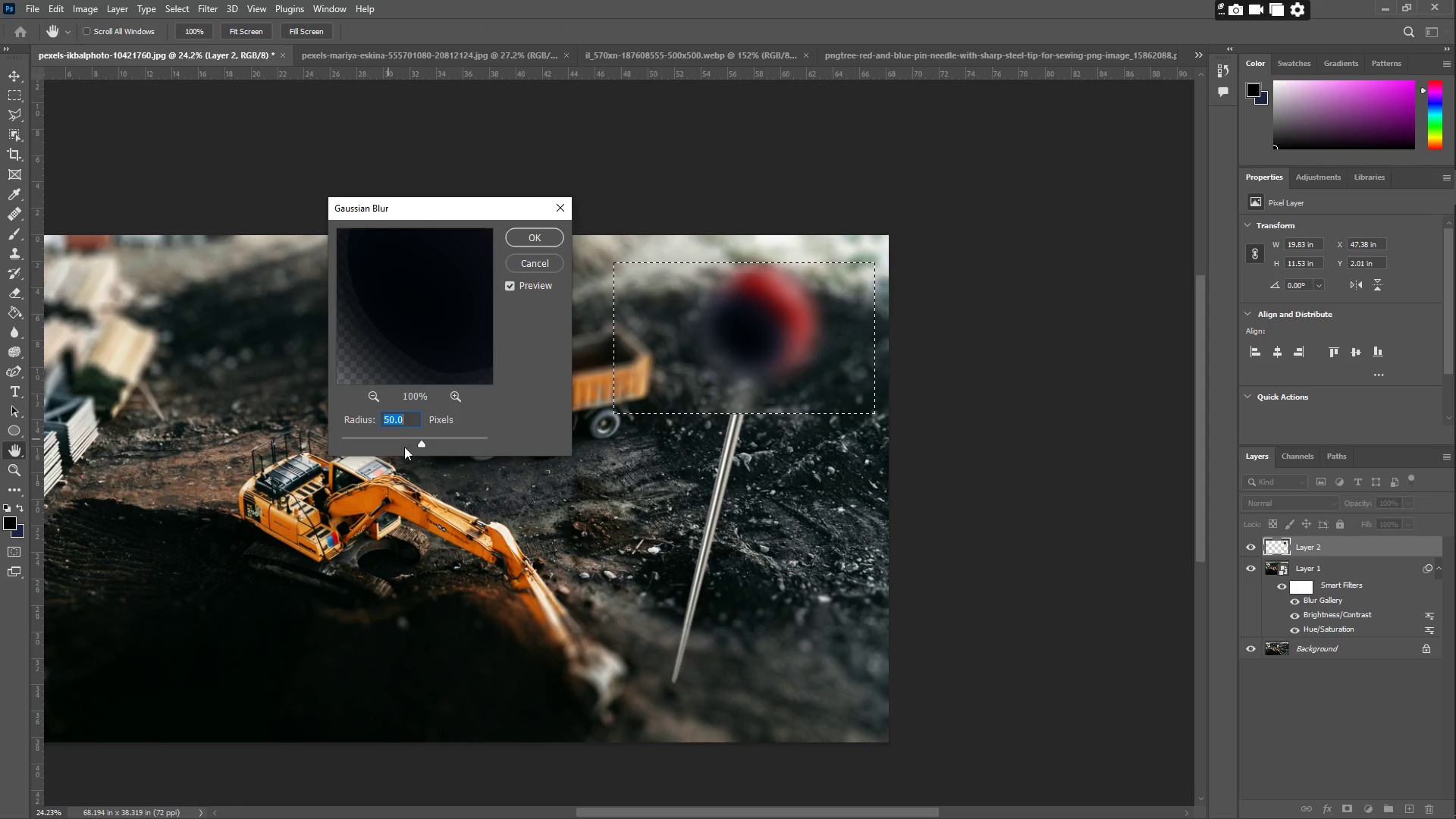 
left_click_drag(start_coordinate=[420, 442], to_coordinate=[398, 440])
 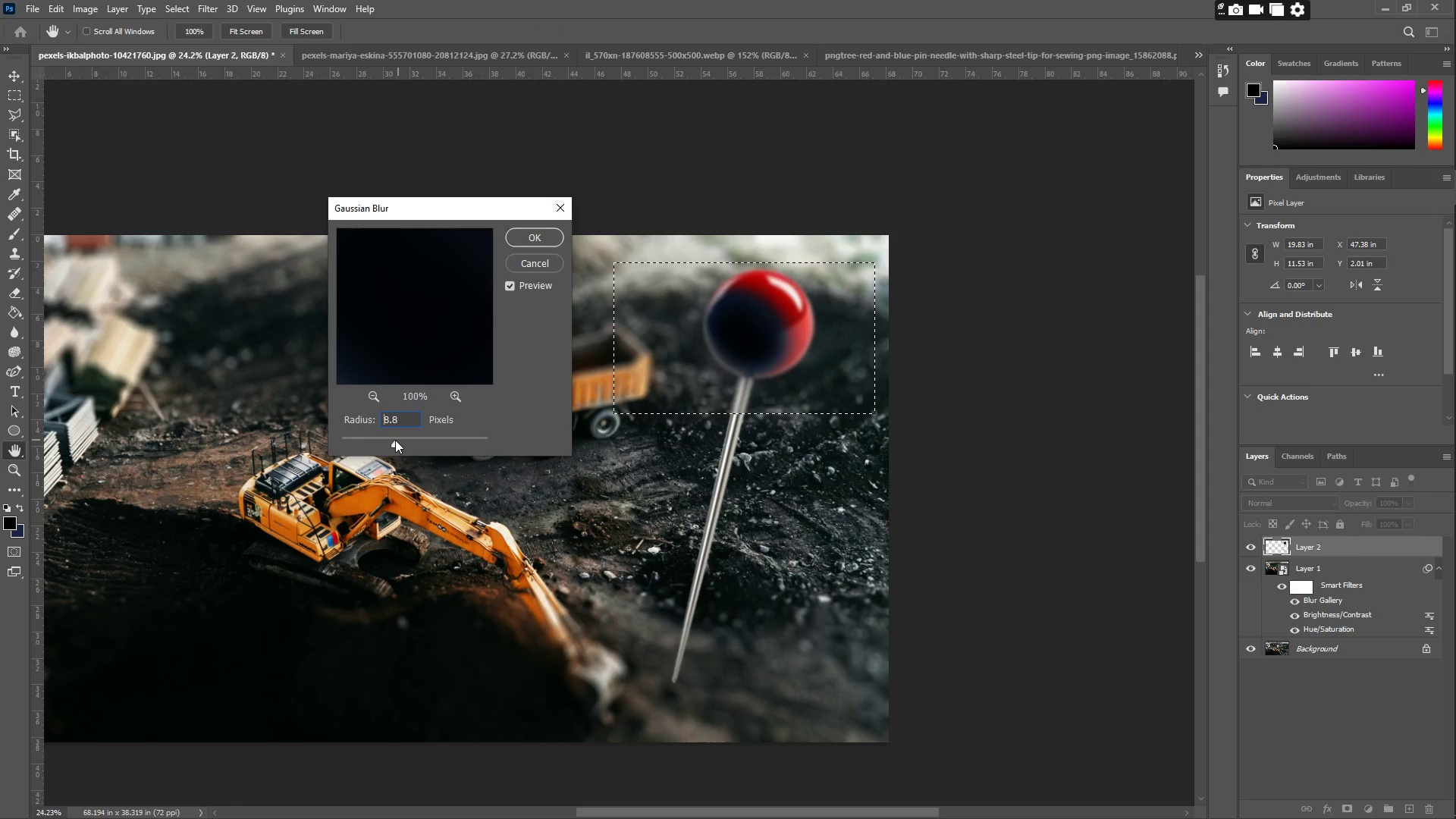 
left_click_drag(start_coordinate=[400, 440], to_coordinate=[408, 441])
 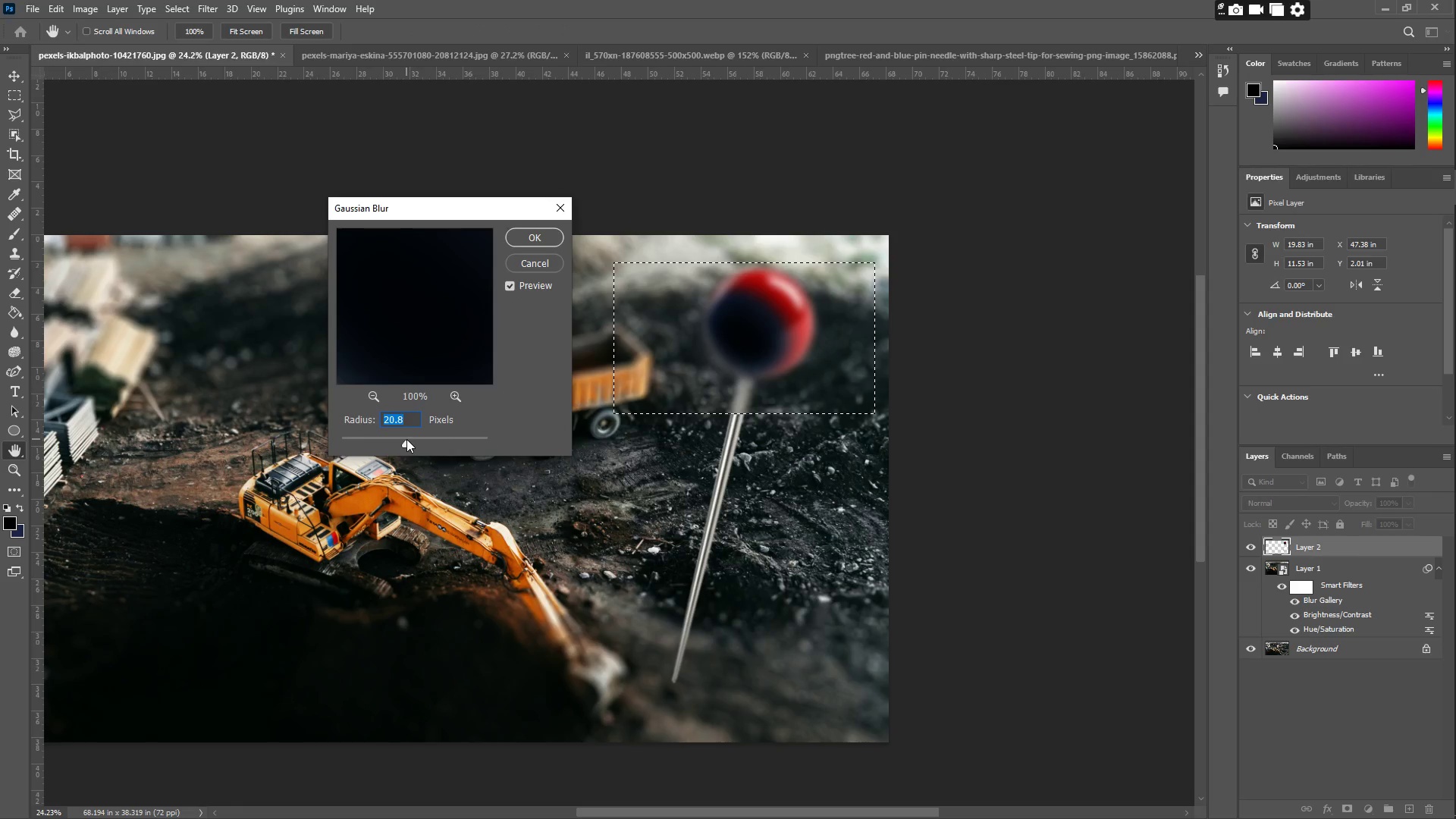 
left_click([541, 238])
 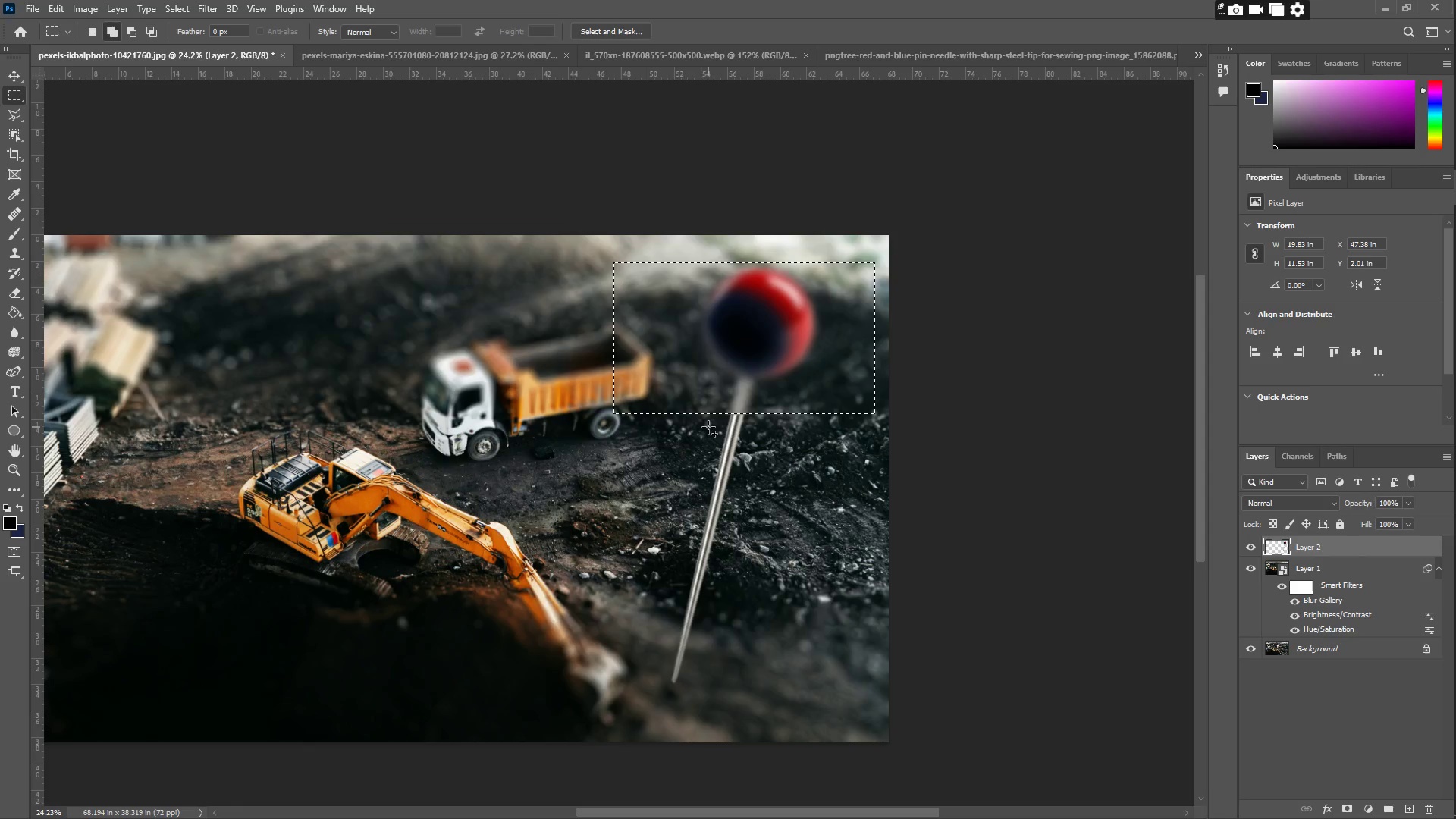 
key(L)
 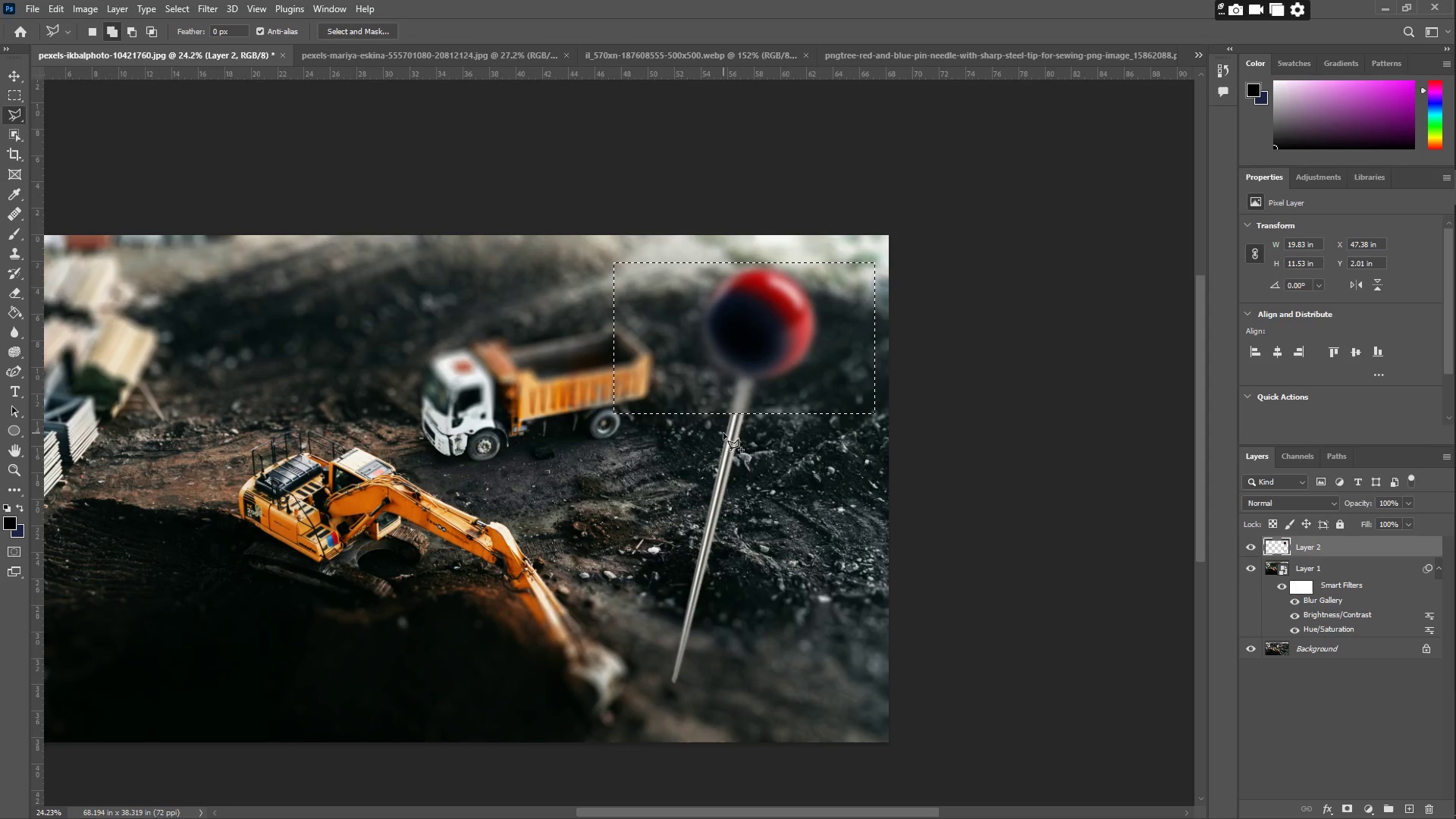 
right_click([723, 433])
 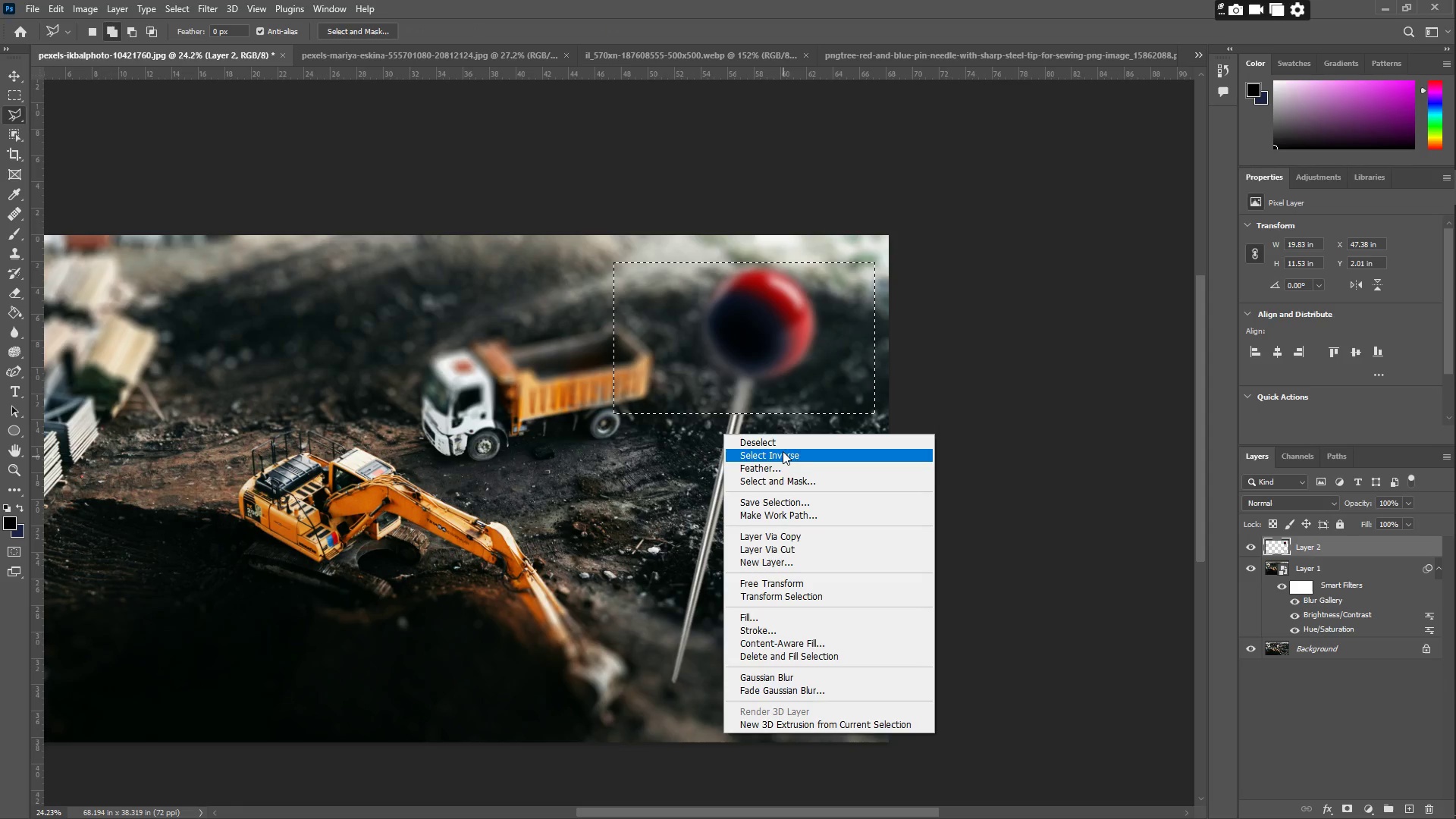 
left_click([779, 447])
 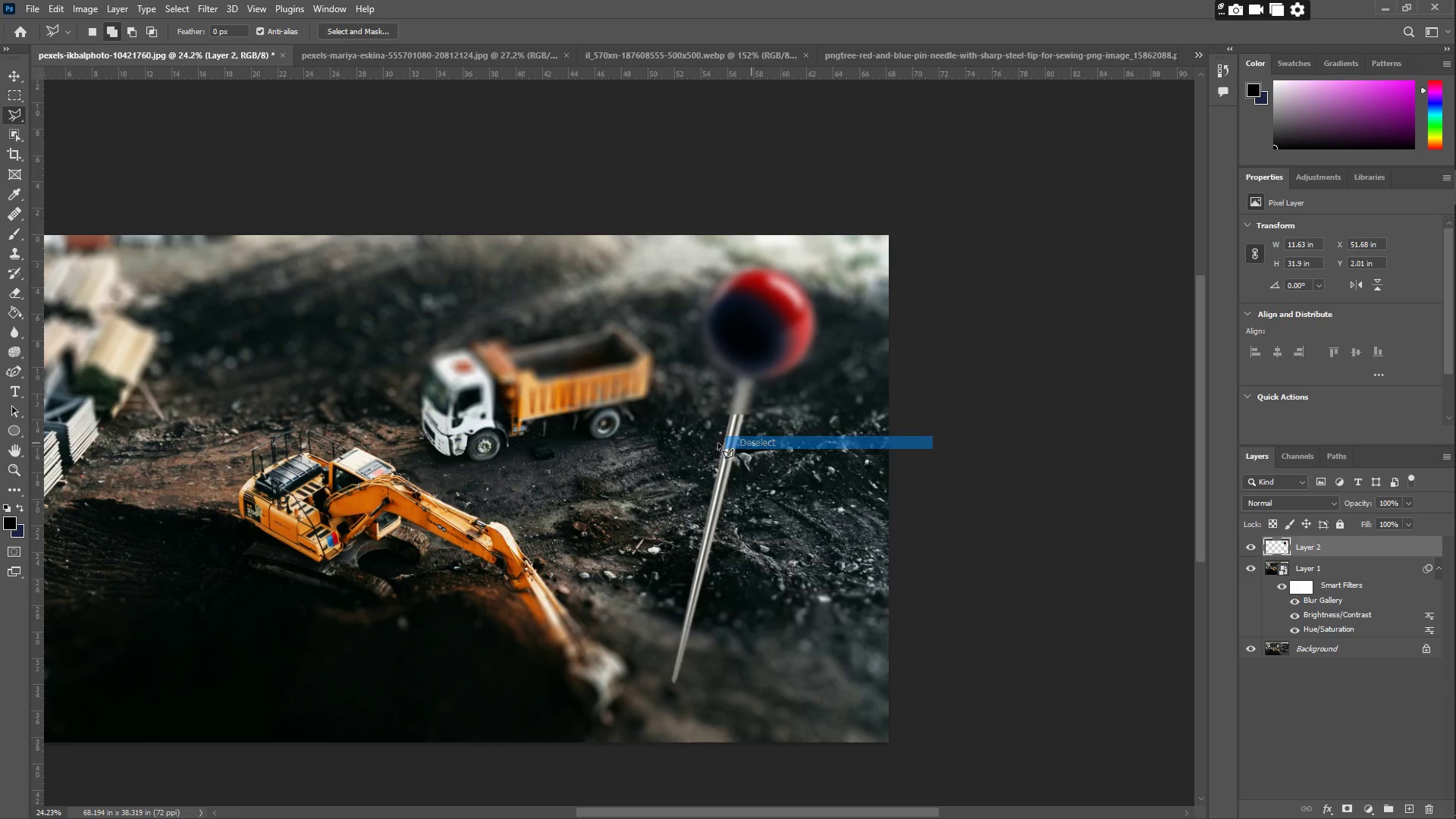 
type(zz)
 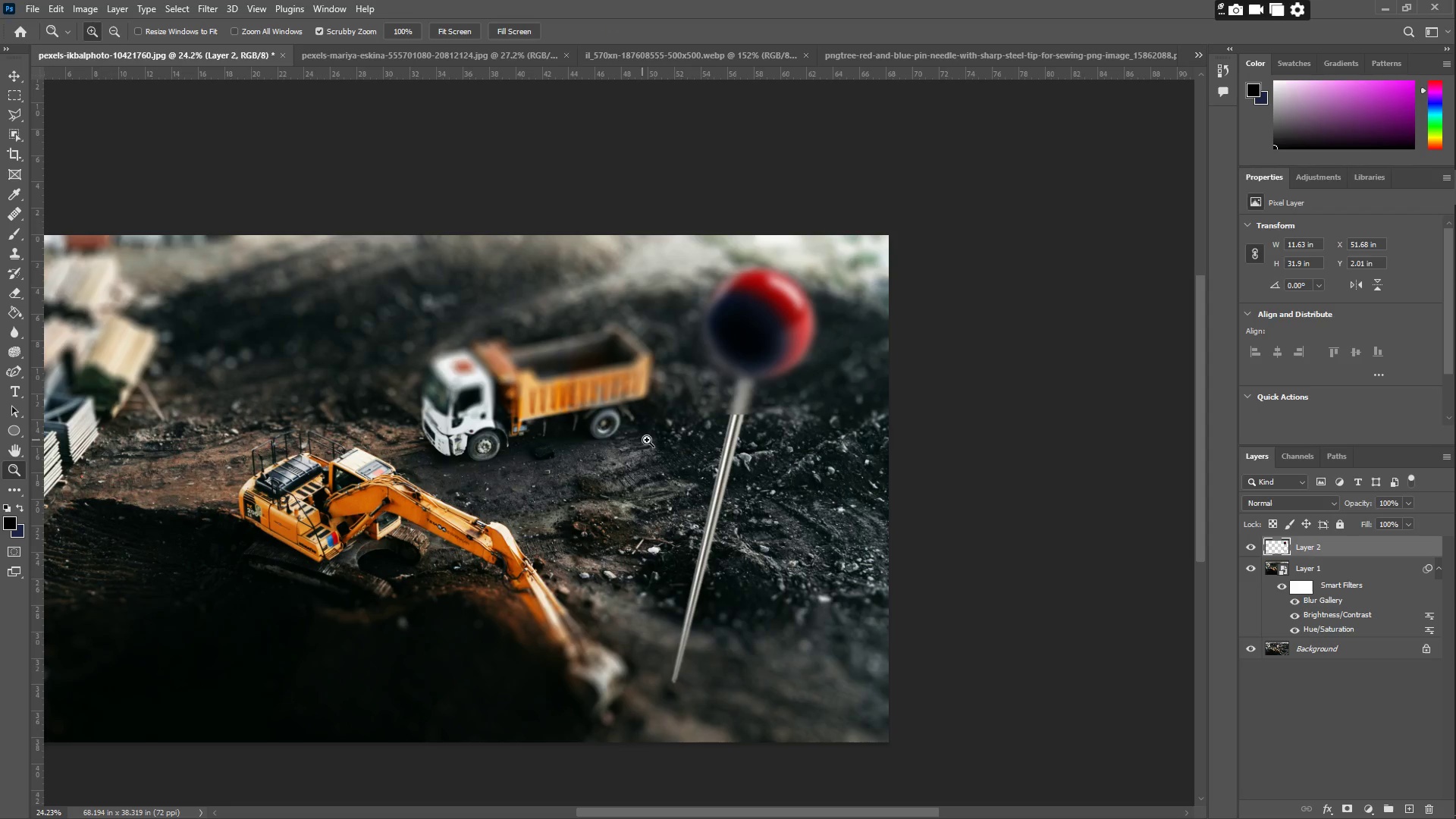 
left_click_drag(start_coordinate=[701, 420], to_coordinate=[747, 387])
 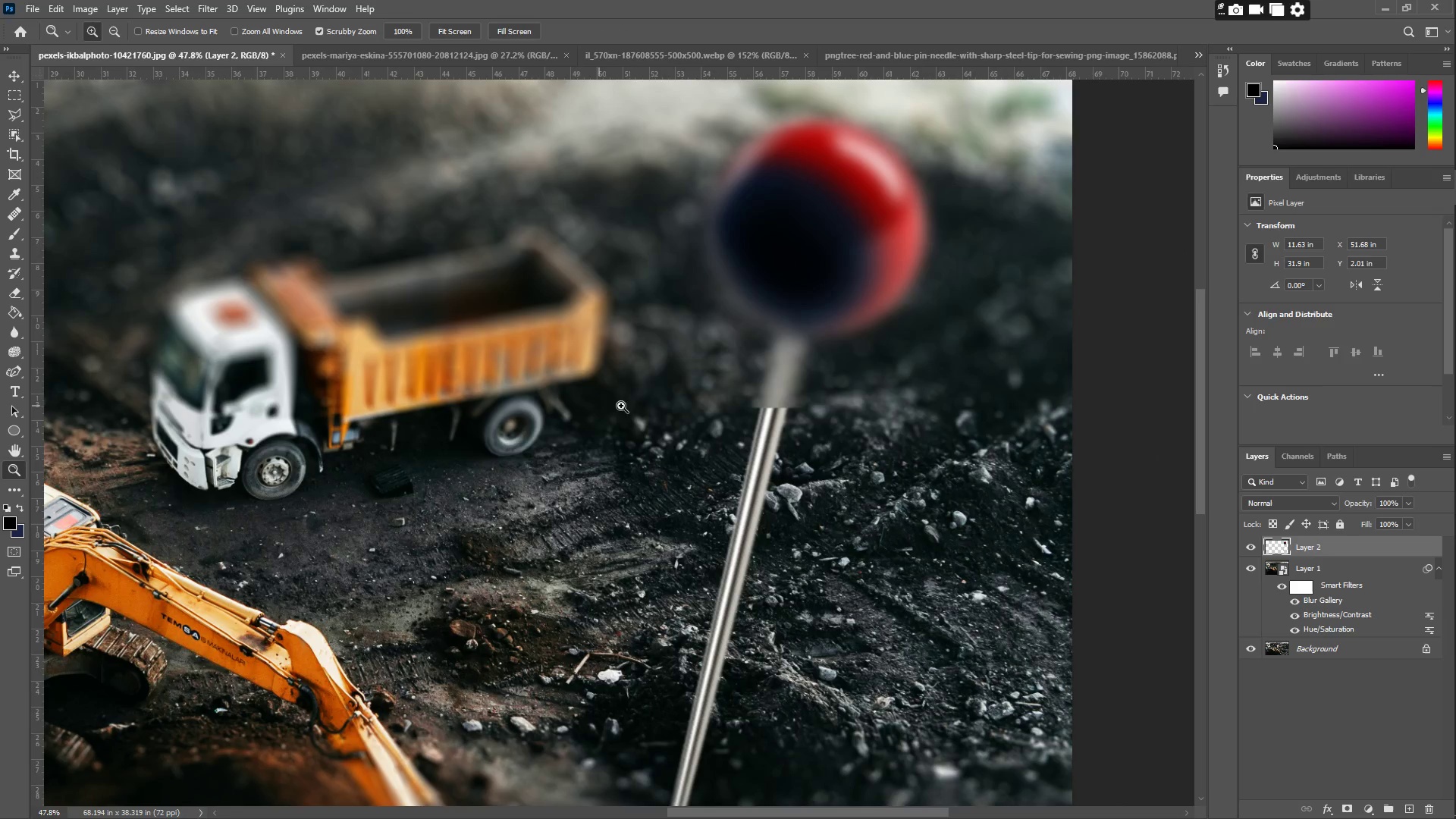 
left_click_drag(start_coordinate=[726, 410], to_coordinate=[772, 403])
 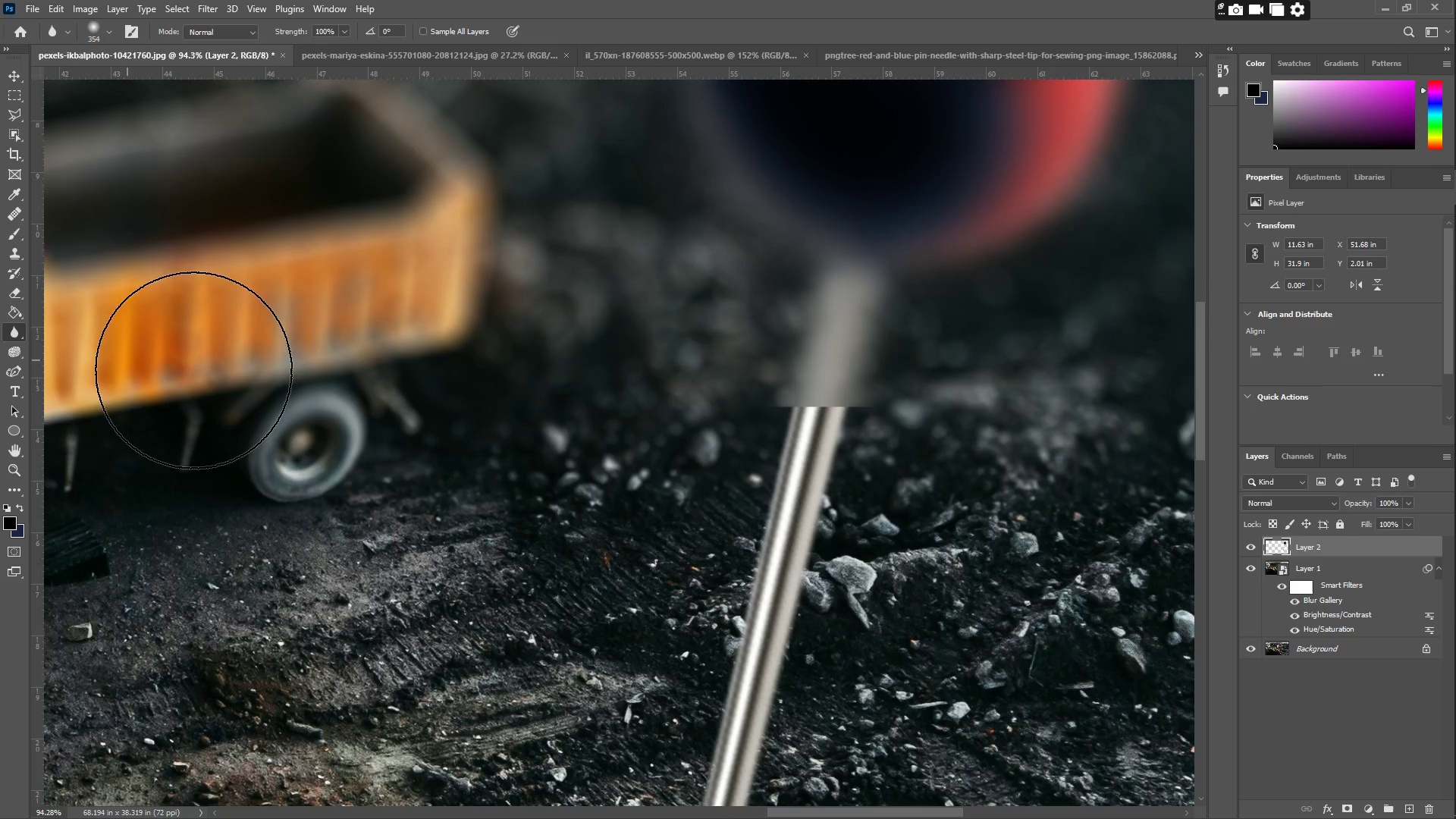 
left_click_drag(start_coordinate=[795, 447], to_coordinate=[850, 429])
 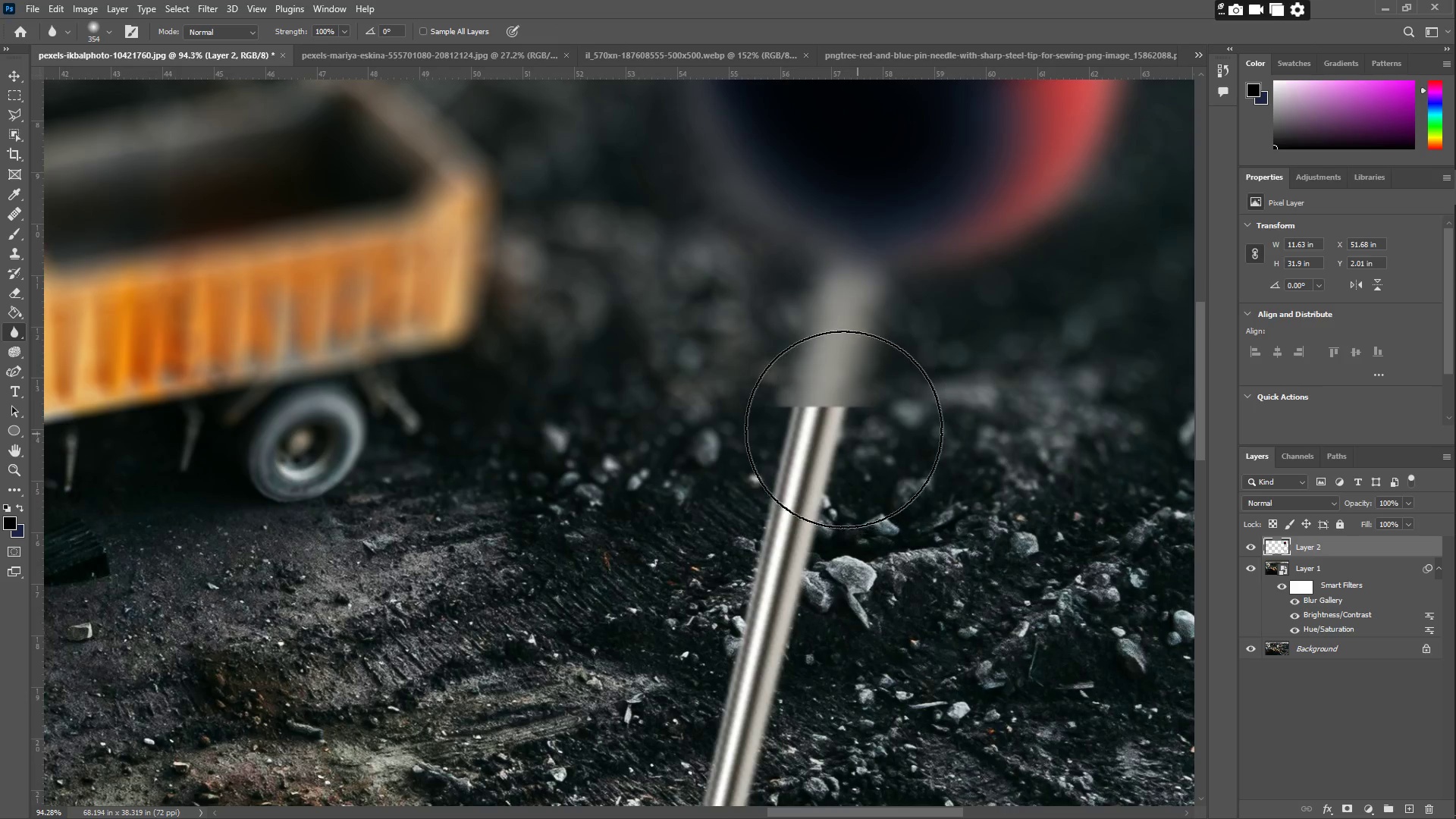 
left_click_drag(start_coordinate=[842, 428], to_coordinate=[810, 427])
 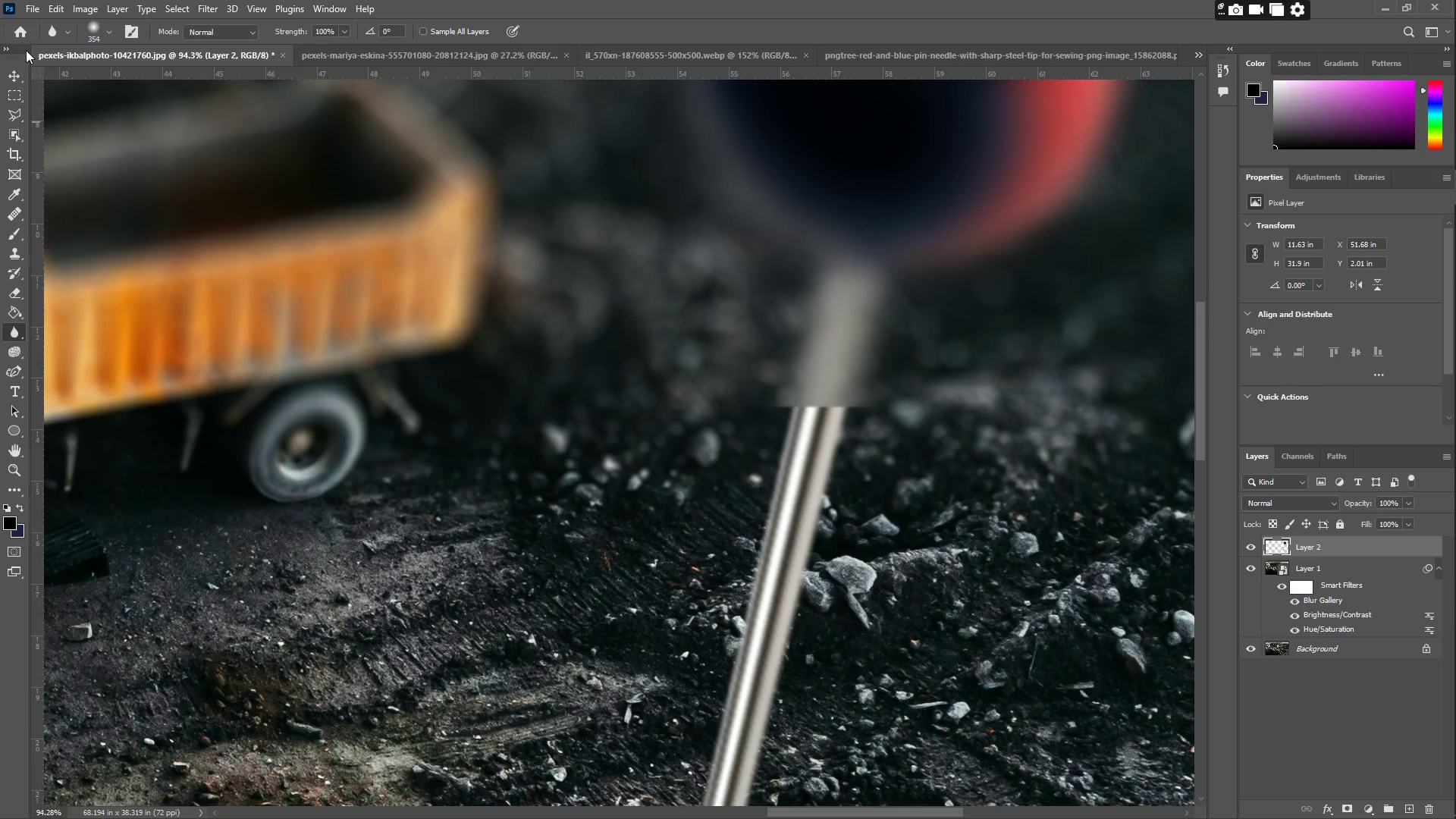 
left_click([93, 33])
 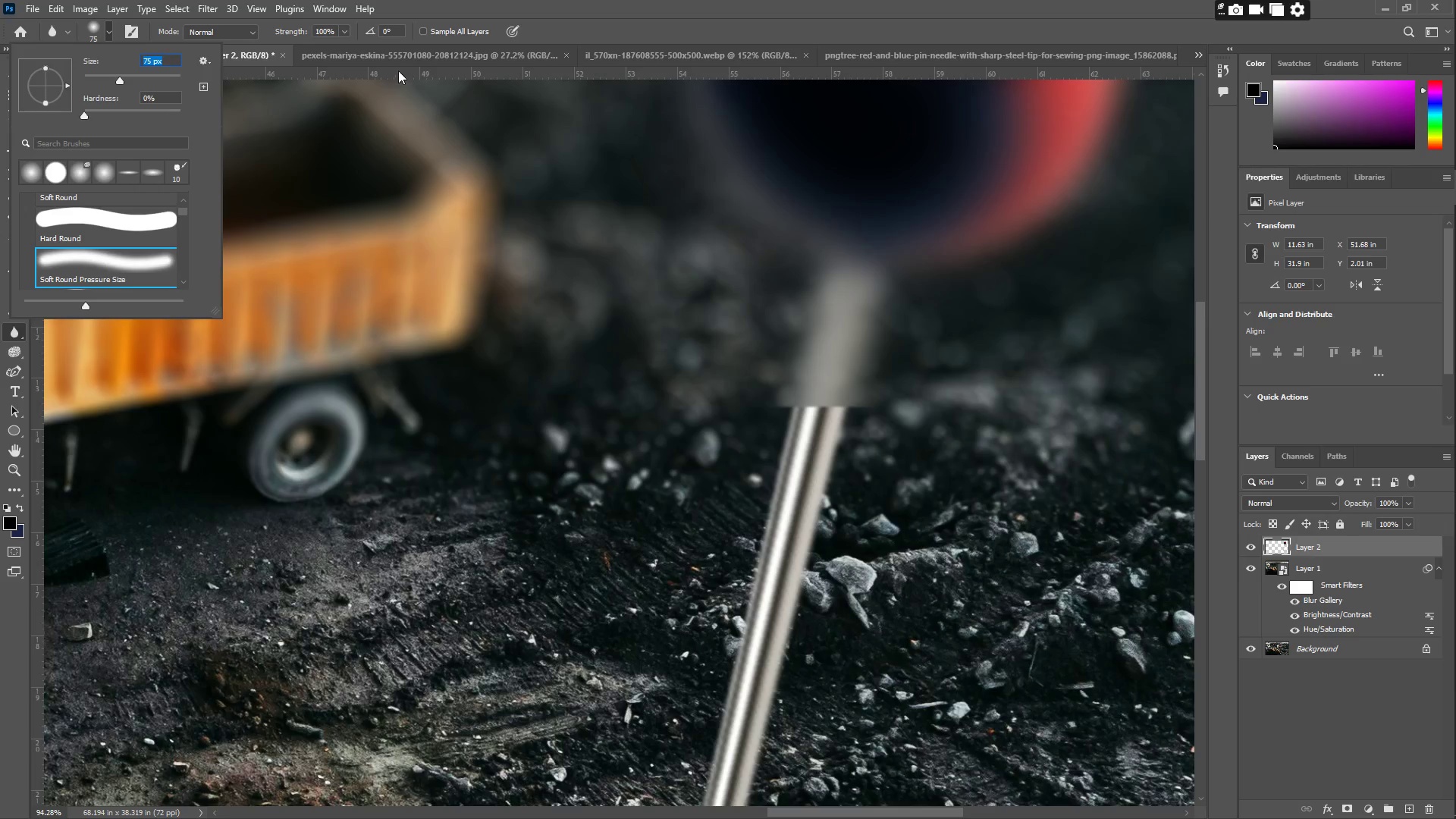 
left_click_drag(start_coordinate=[888, 419], to_coordinate=[805, 403])
 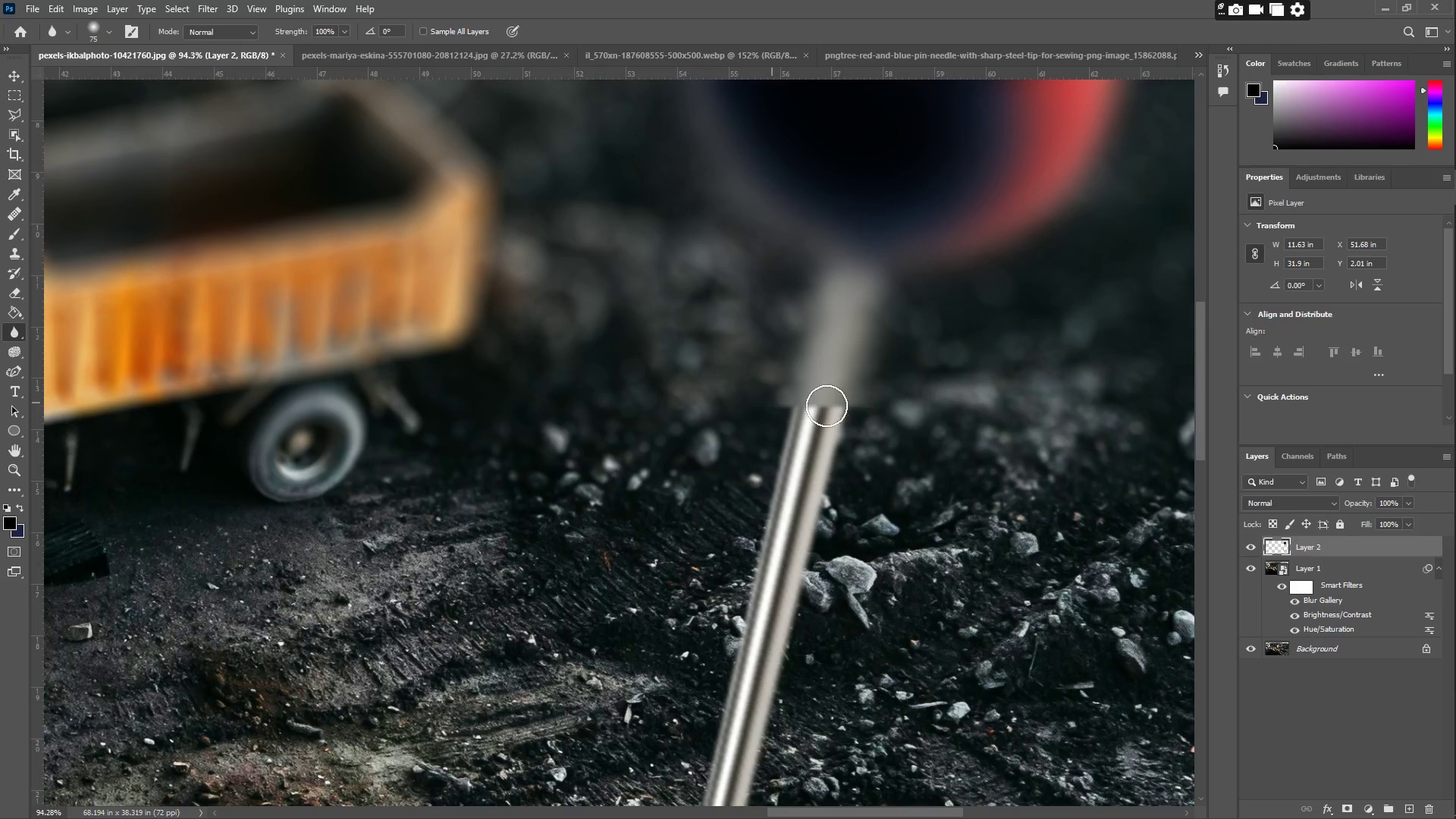 
left_click_drag(start_coordinate=[854, 406], to_coordinate=[805, 414])
 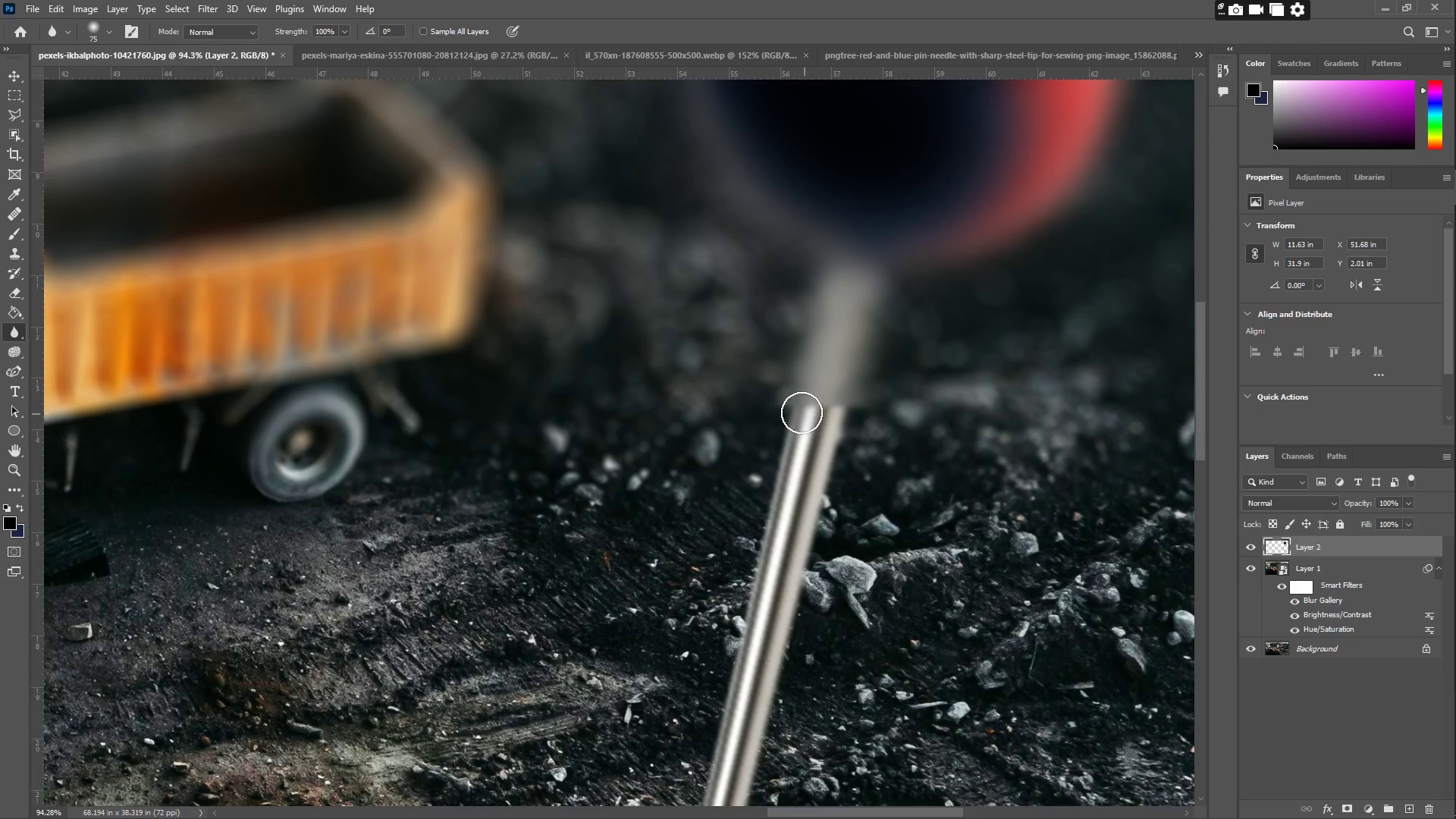 
left_click_drag(start_coordinate=[763, 413], to_coordinate=[767, 410])
 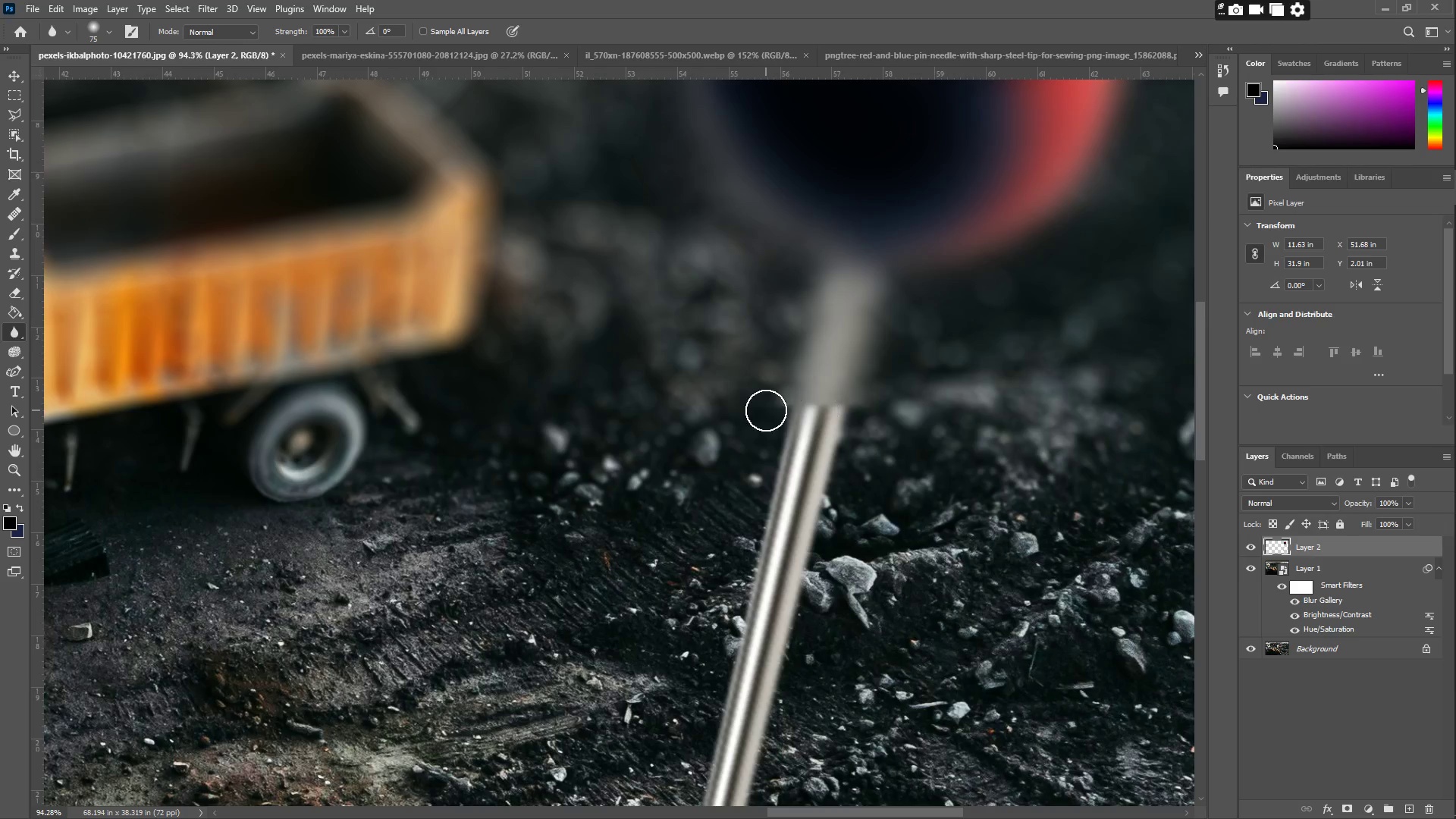 
left_click_drag(start_coordinate=[768, 410], to_coordinate=[708, 403])
 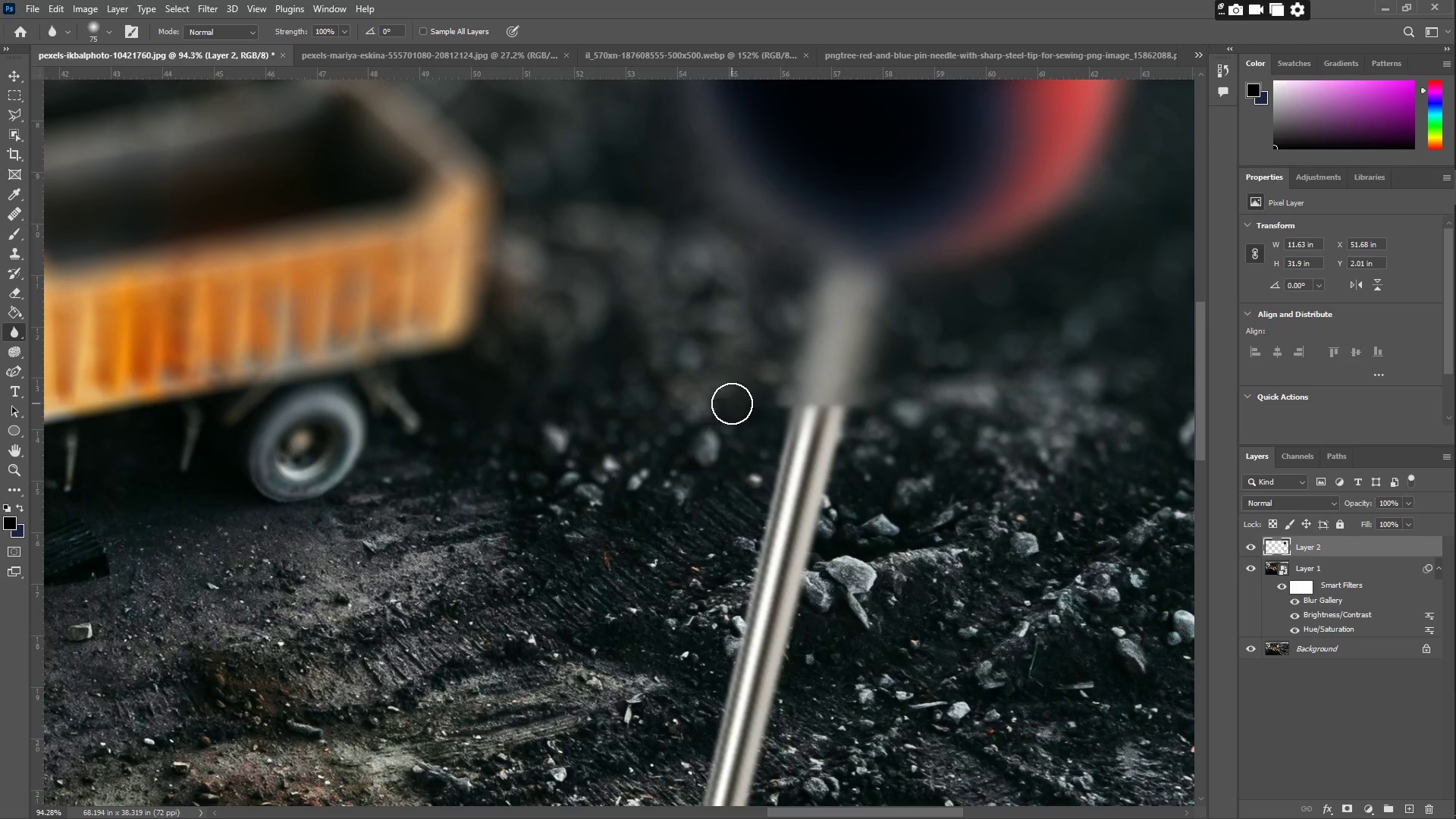 
left_click_drag(start_coordinate=[732, 403], to_coordinate=[797, 410])
 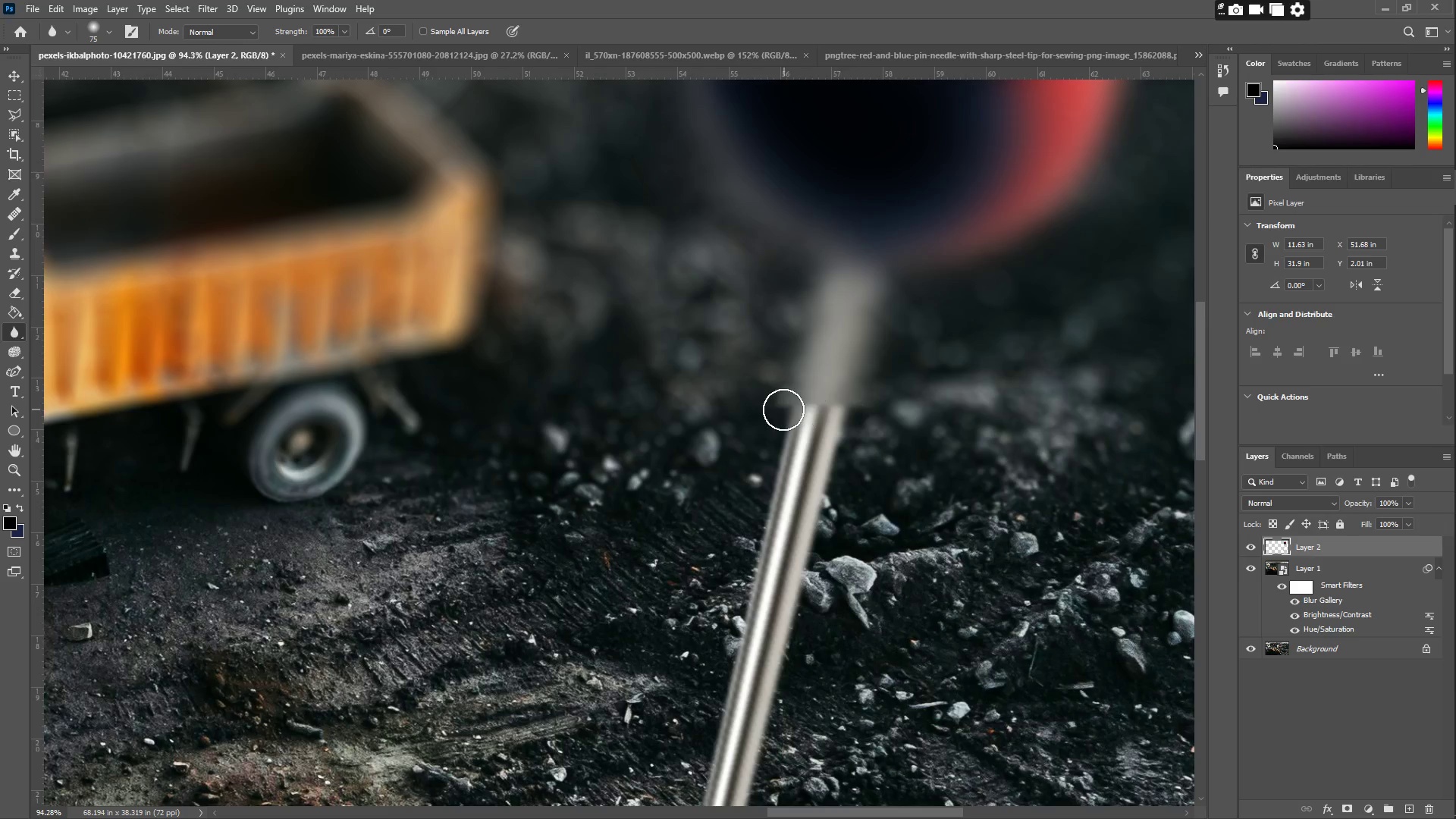 
left_click_drag(start_coordinate=[783, 410], to_coordinate=[704, 404])
 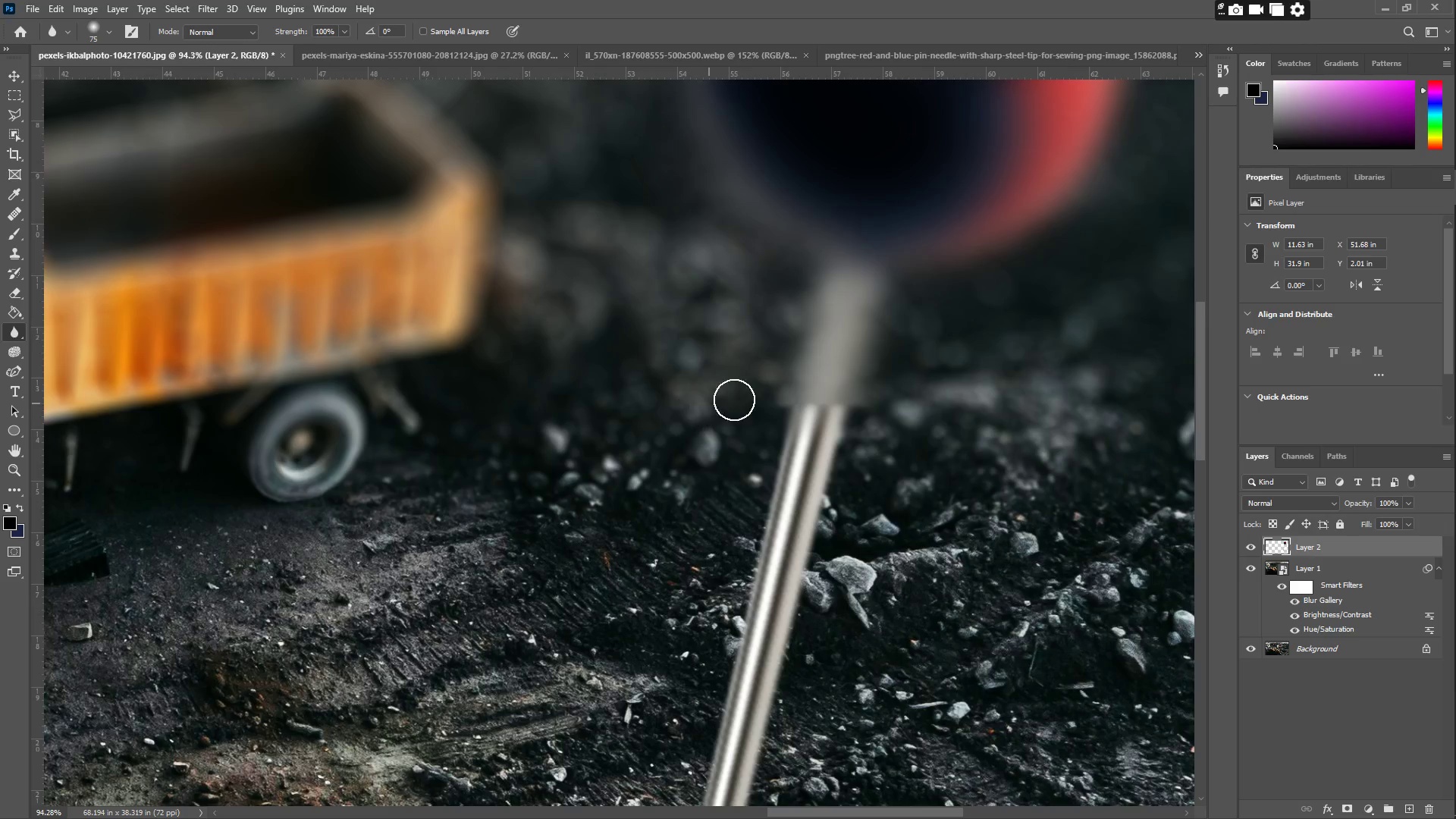 
left_click_drag(start_coordinate=[750, 400], to_coordinate=[714, 406])
 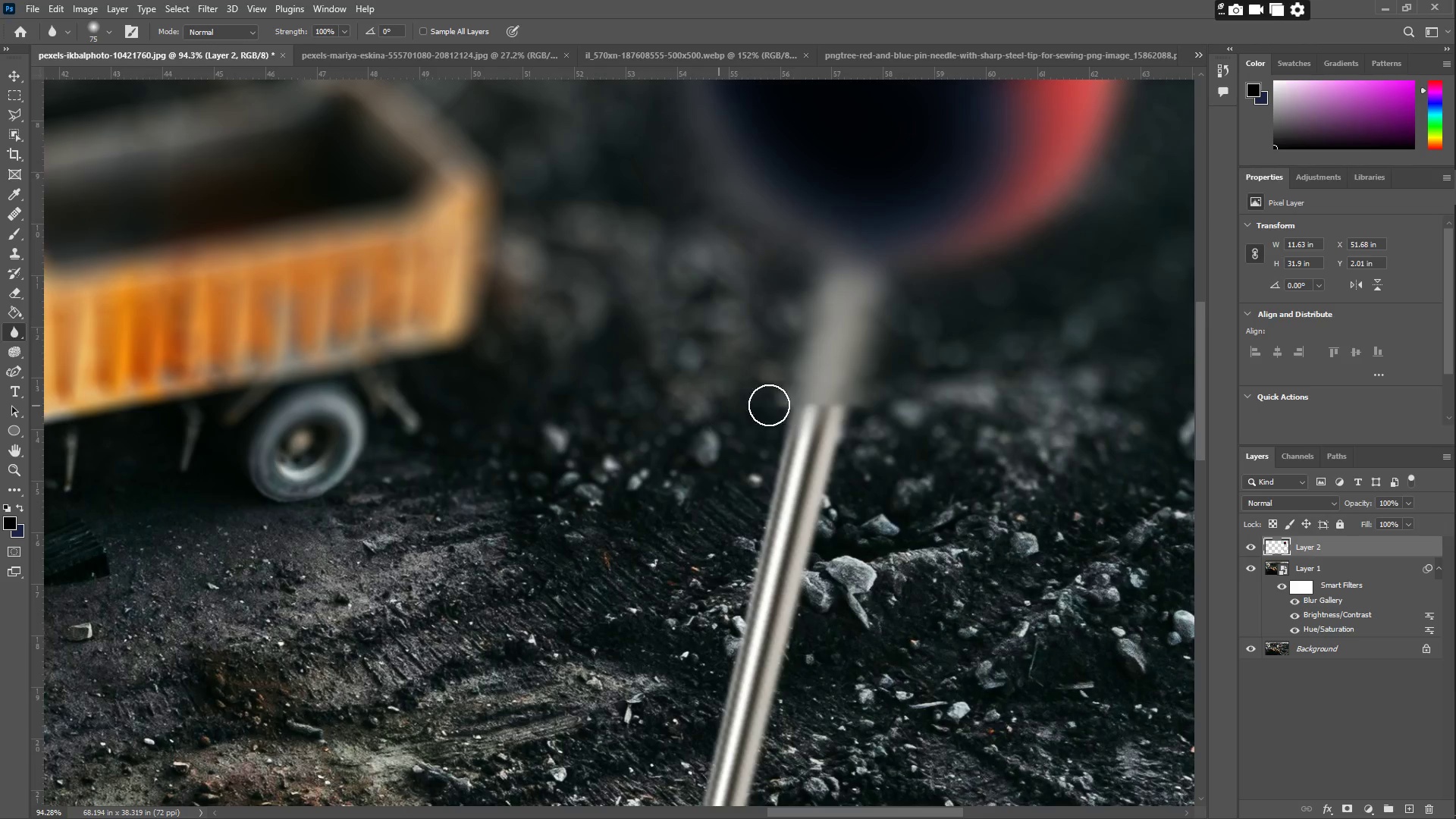 
left_click_drag(start_coordinate=[843, 413], to_coordinate=[809, 409])
 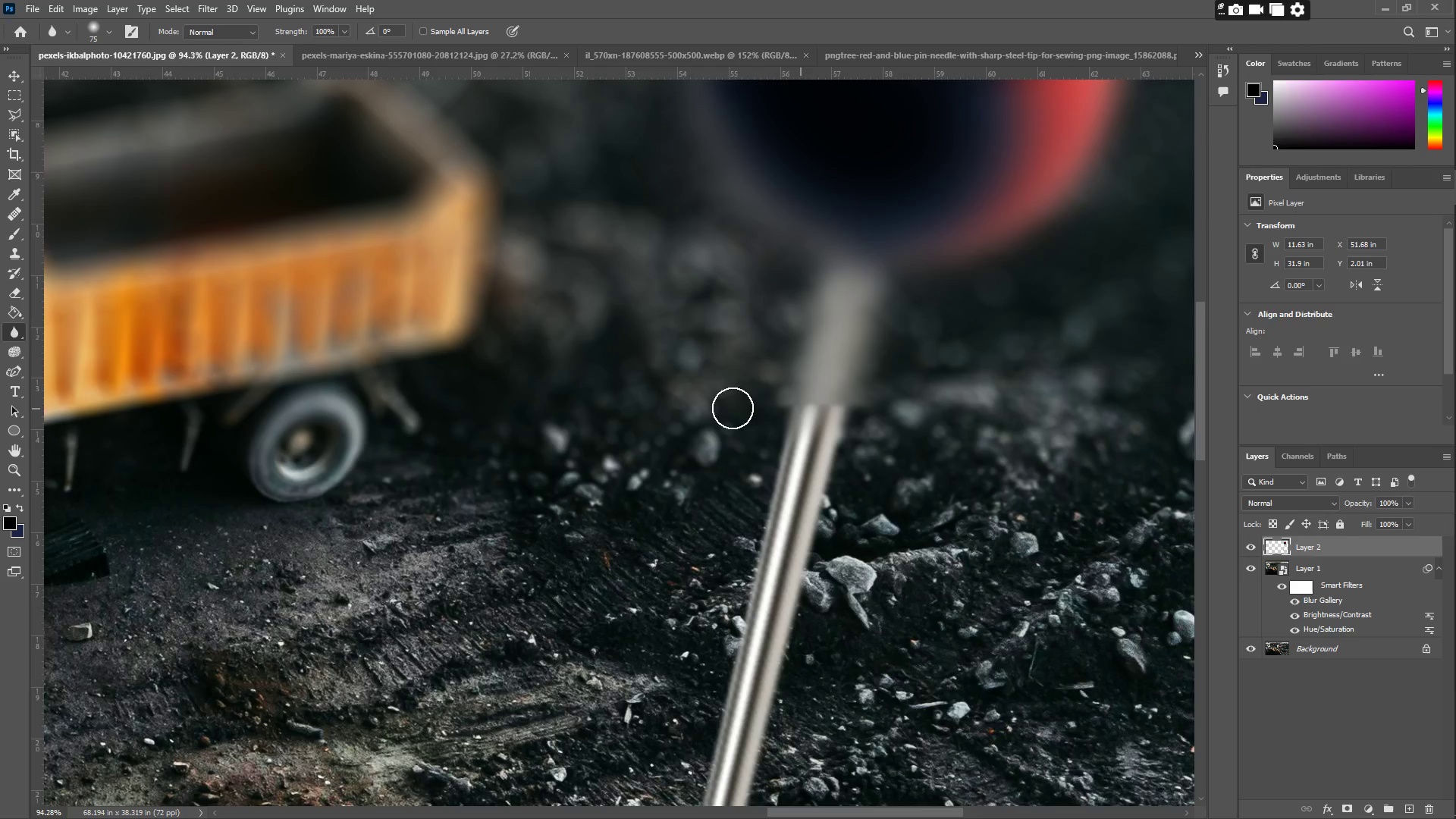 
left_click_drag(start_coordinate=[719, 410], to_coordinate=[1010, 402])
 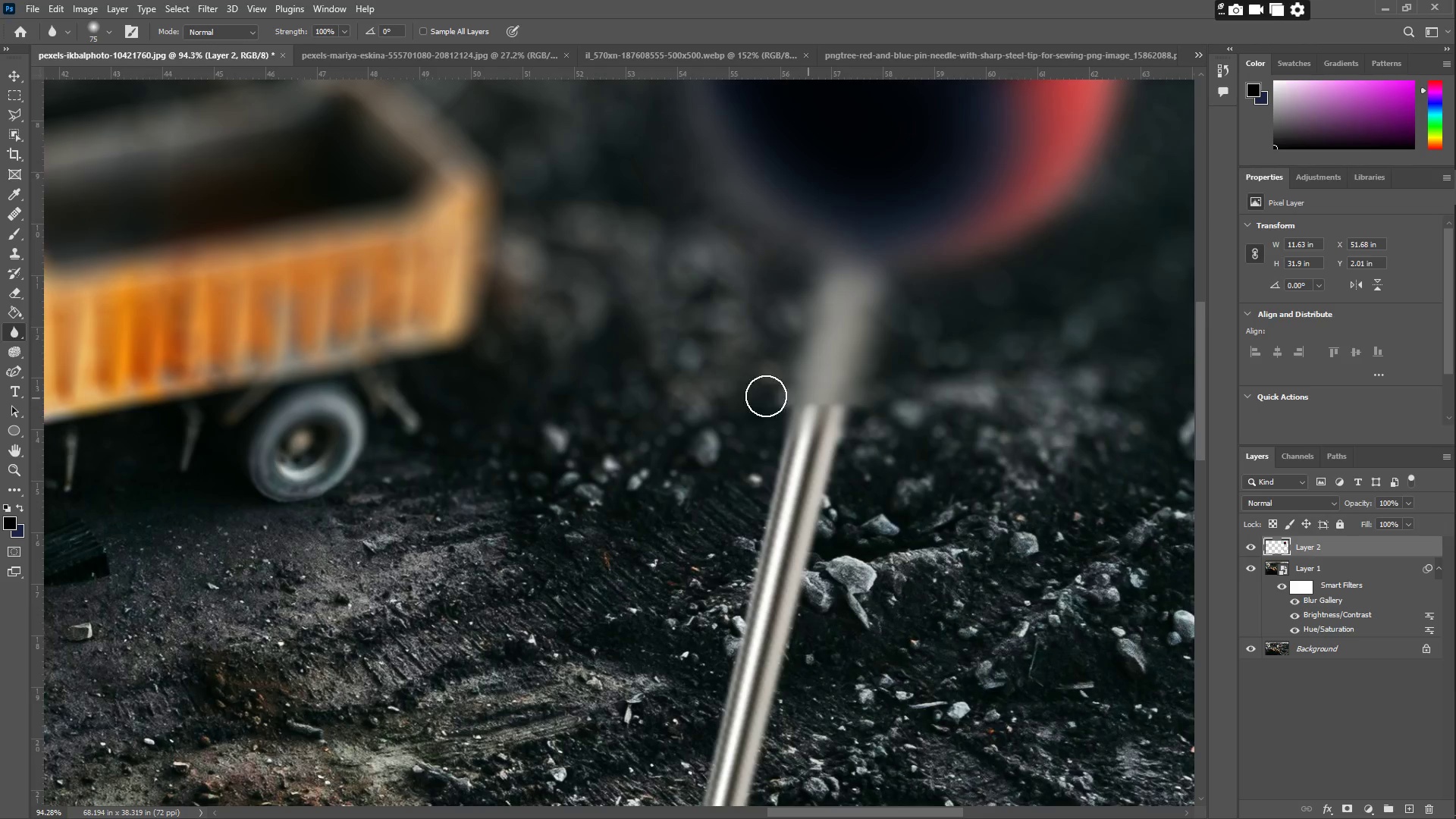 
type(zzz)
 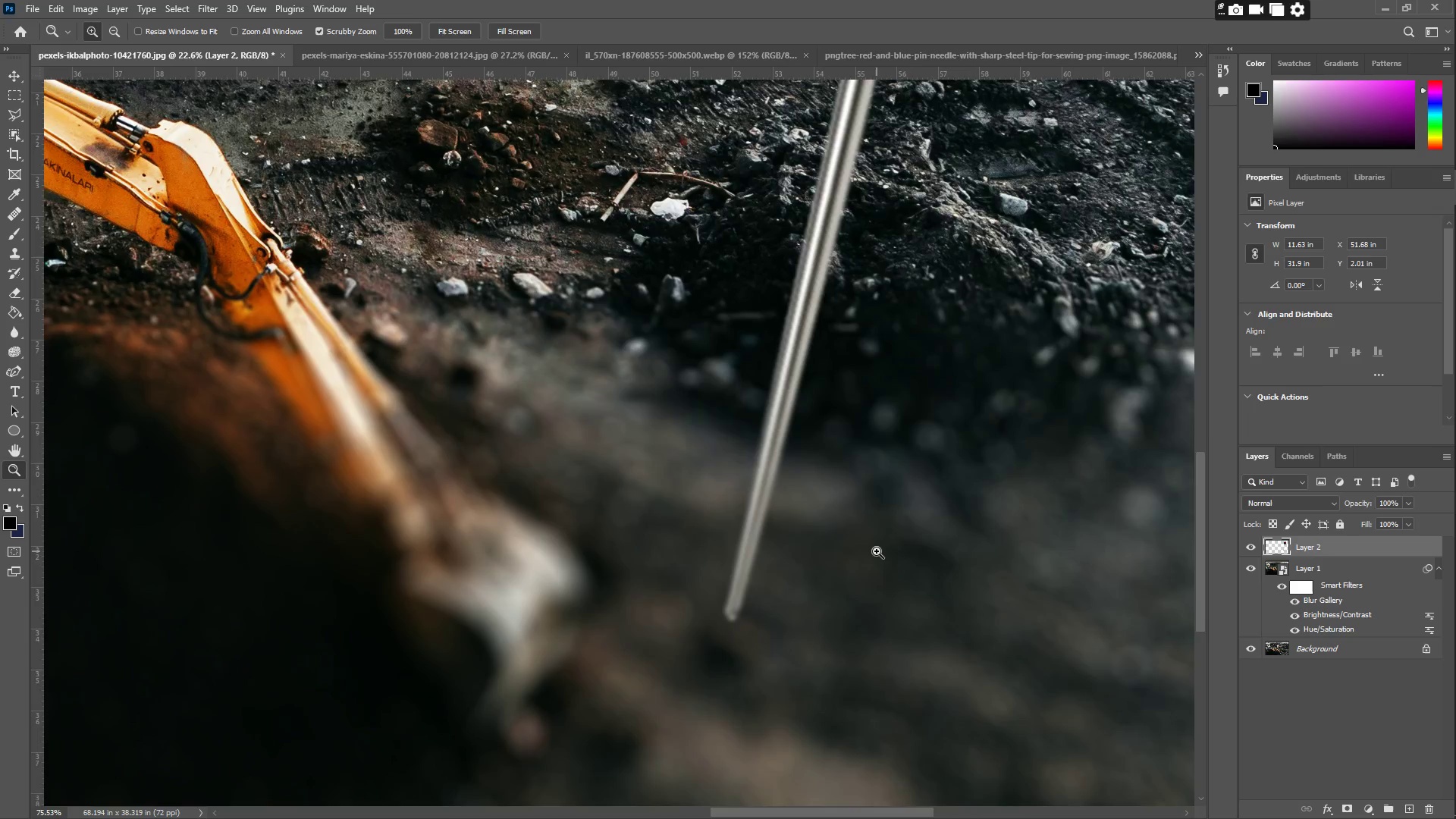 
left_click_drag(start_coordinate=[604, 389], to_coordinate=[516, 419])
 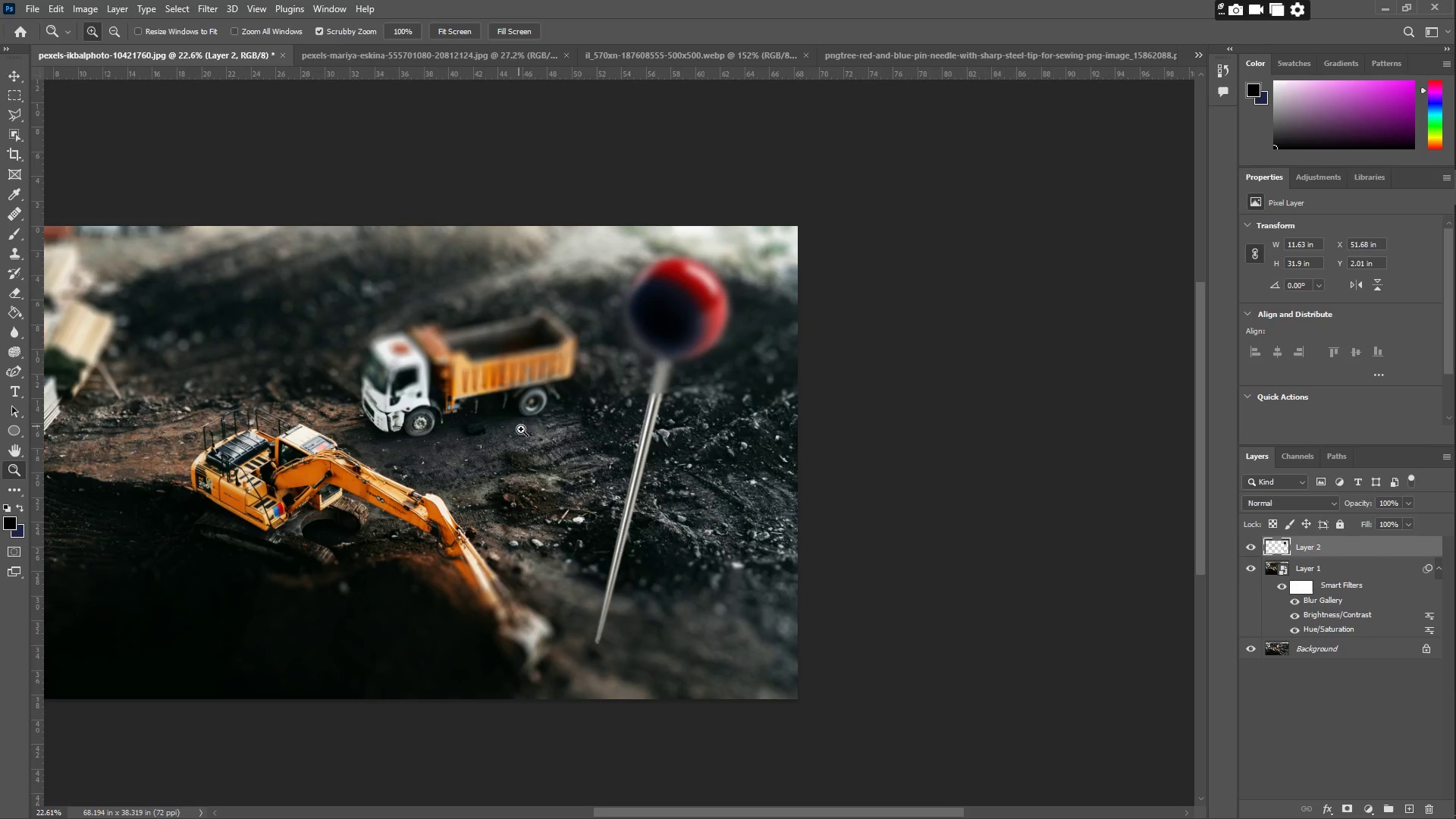 
hold_key(key=Space, duration=0.64)
 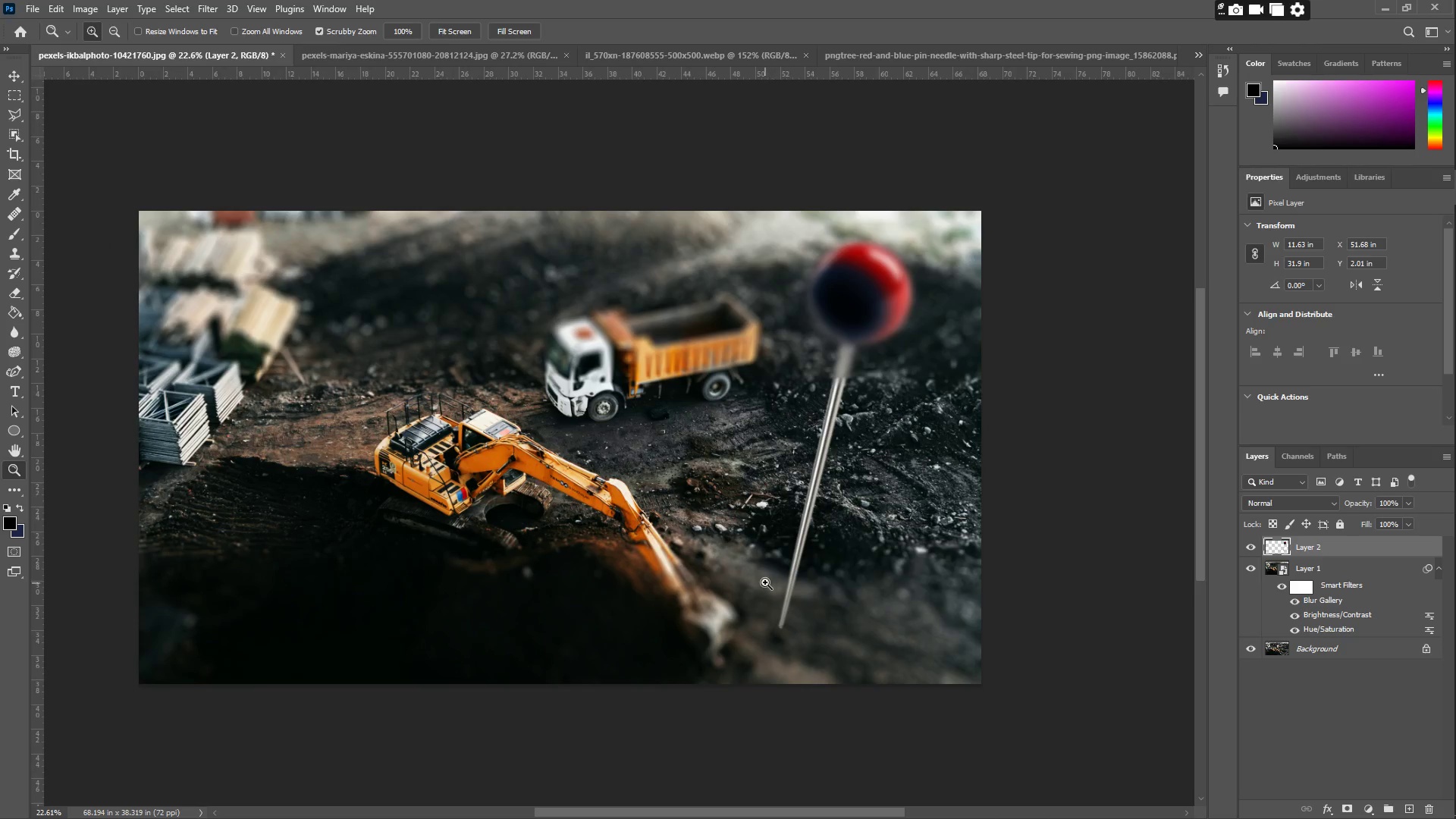 
left_click_drag(start_coordinate=[554, 477], to_coordinate=[738, 462])
 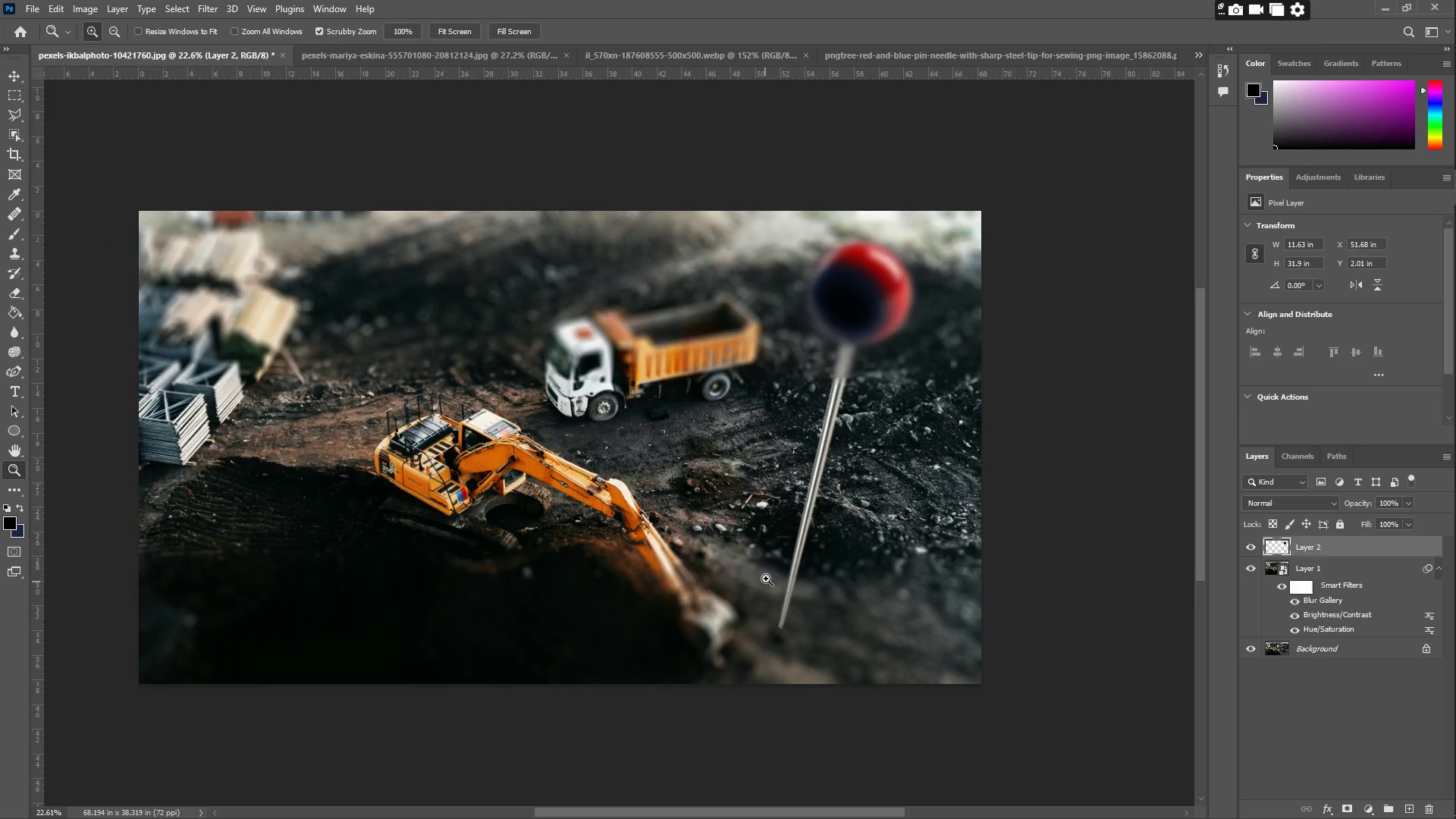 
scroll: coordinate [765, 582], scroll_direction: down, amount: 2.0
 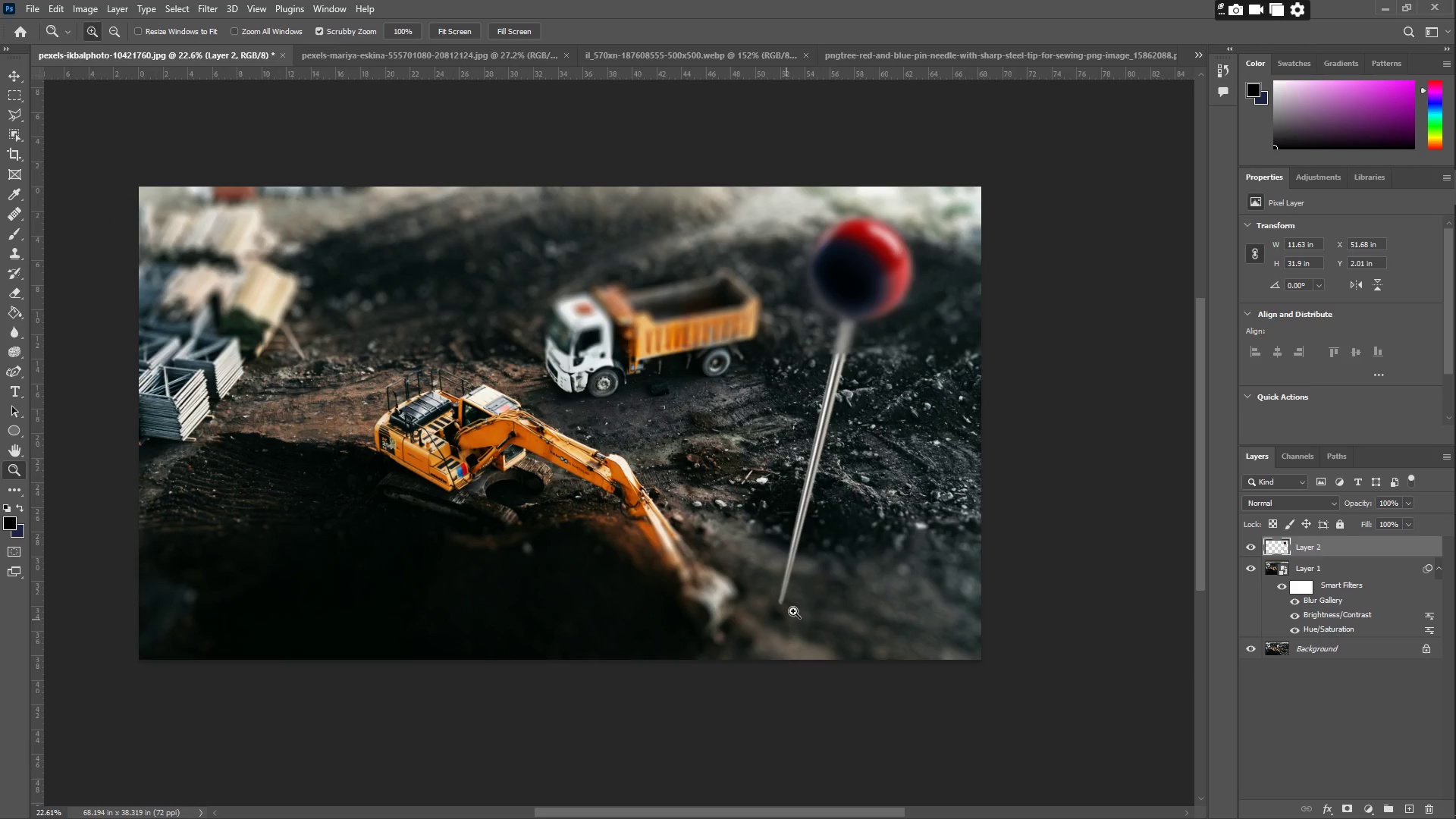 
left_click_drag(start_coordinate=[802, 597], to_coordinate=[848, 551])
 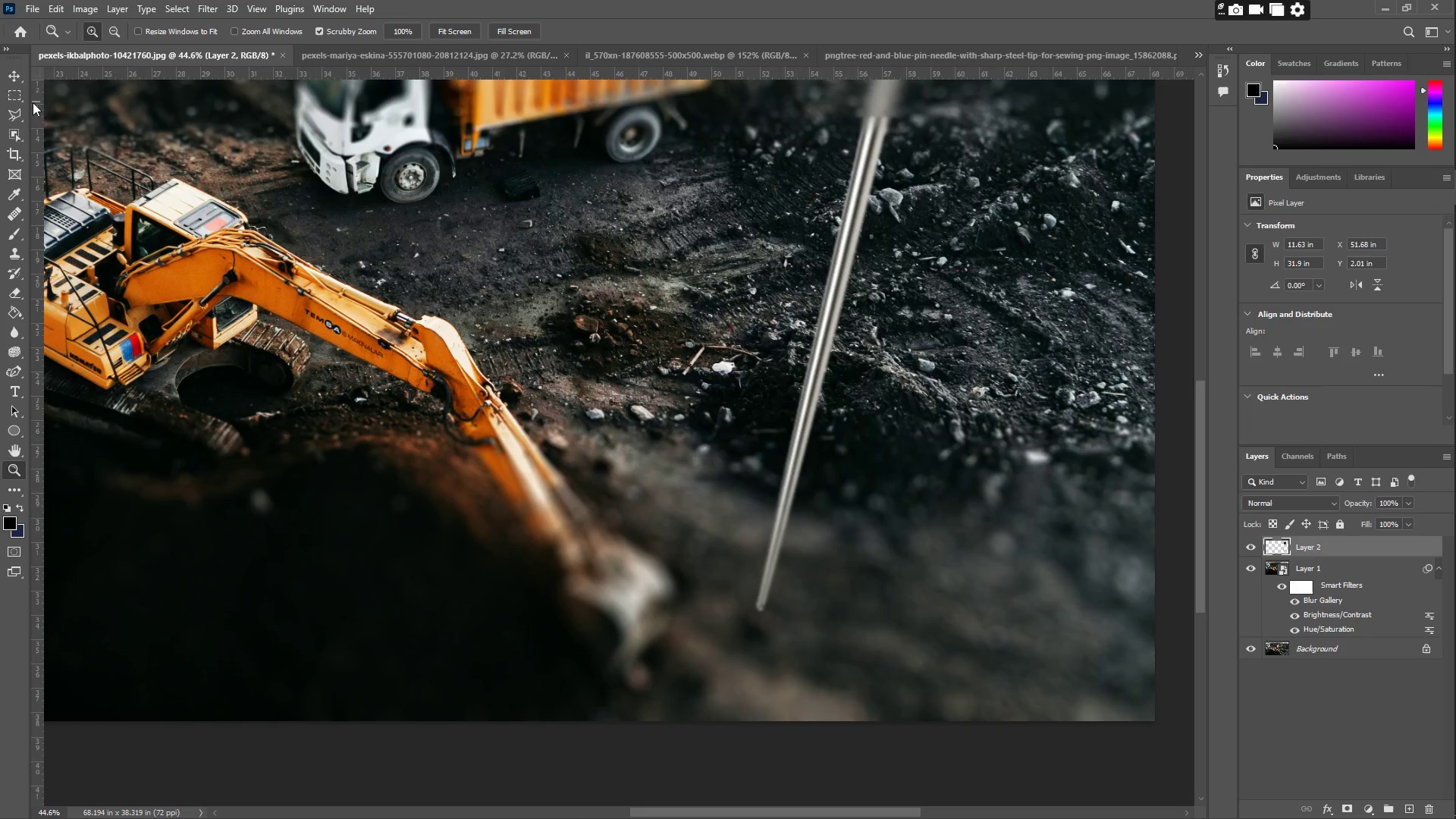 
left_click([15, 95])
 